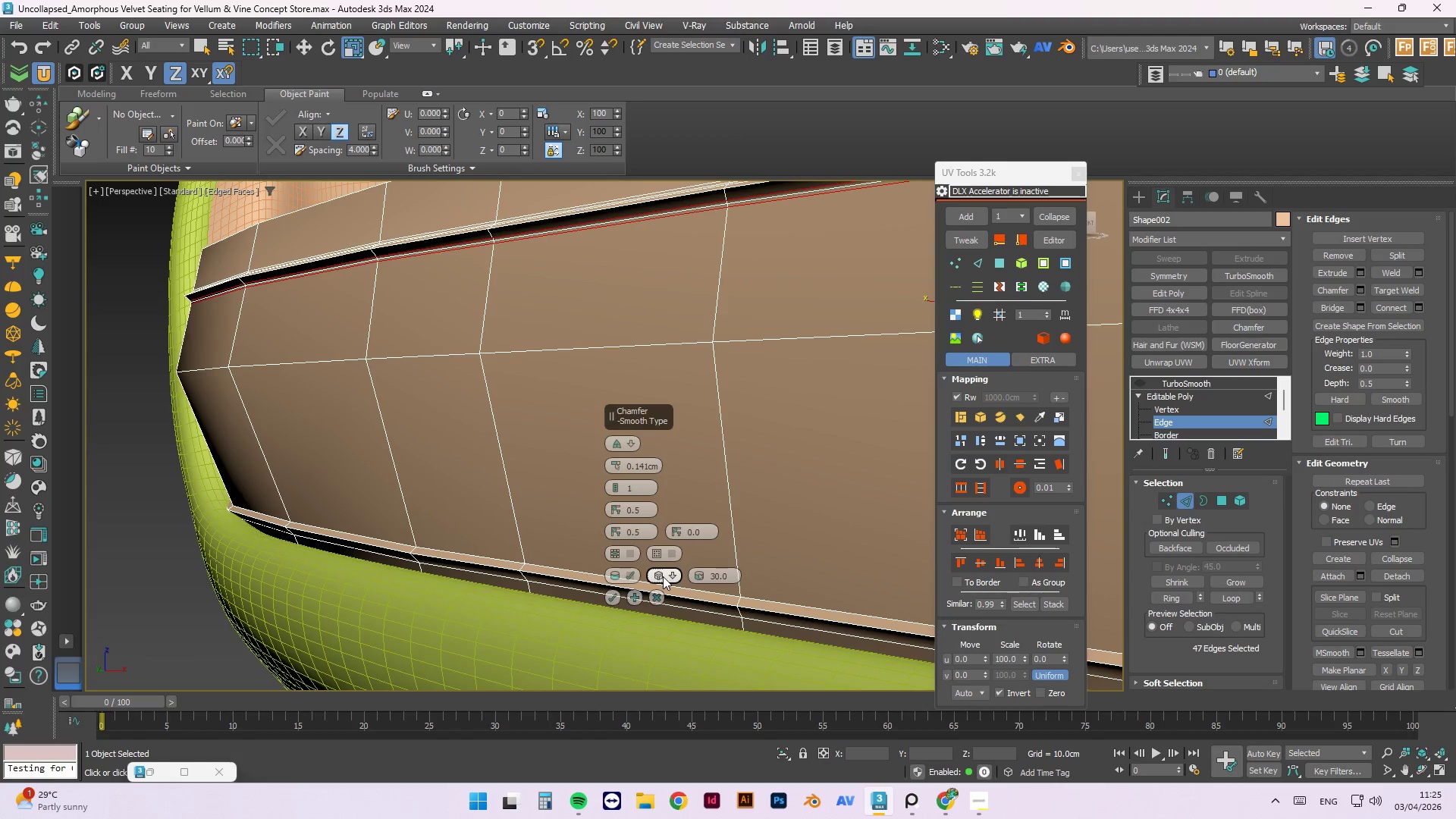 
left_click([669, 577])
 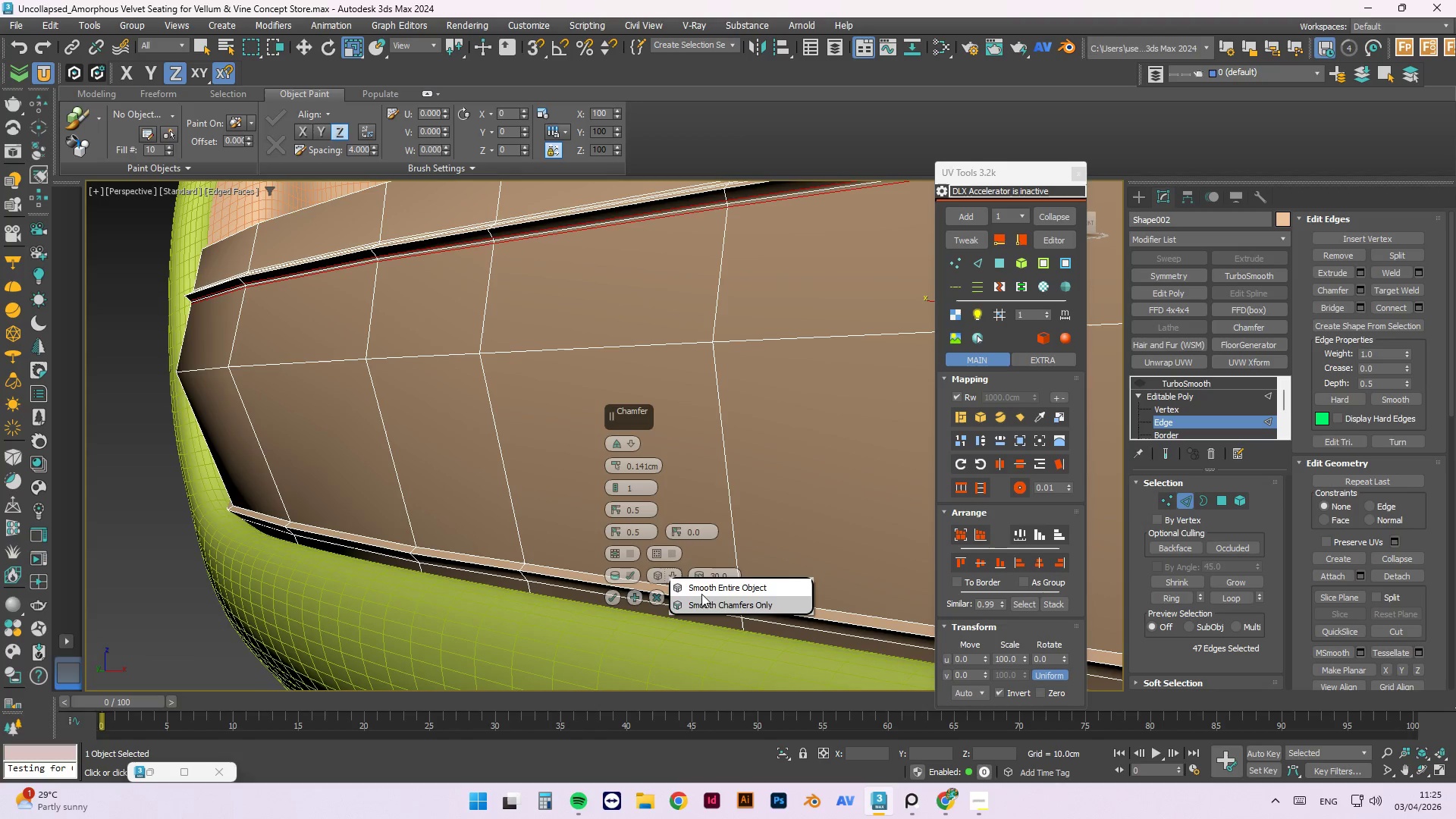 
left_click([711, 603])
 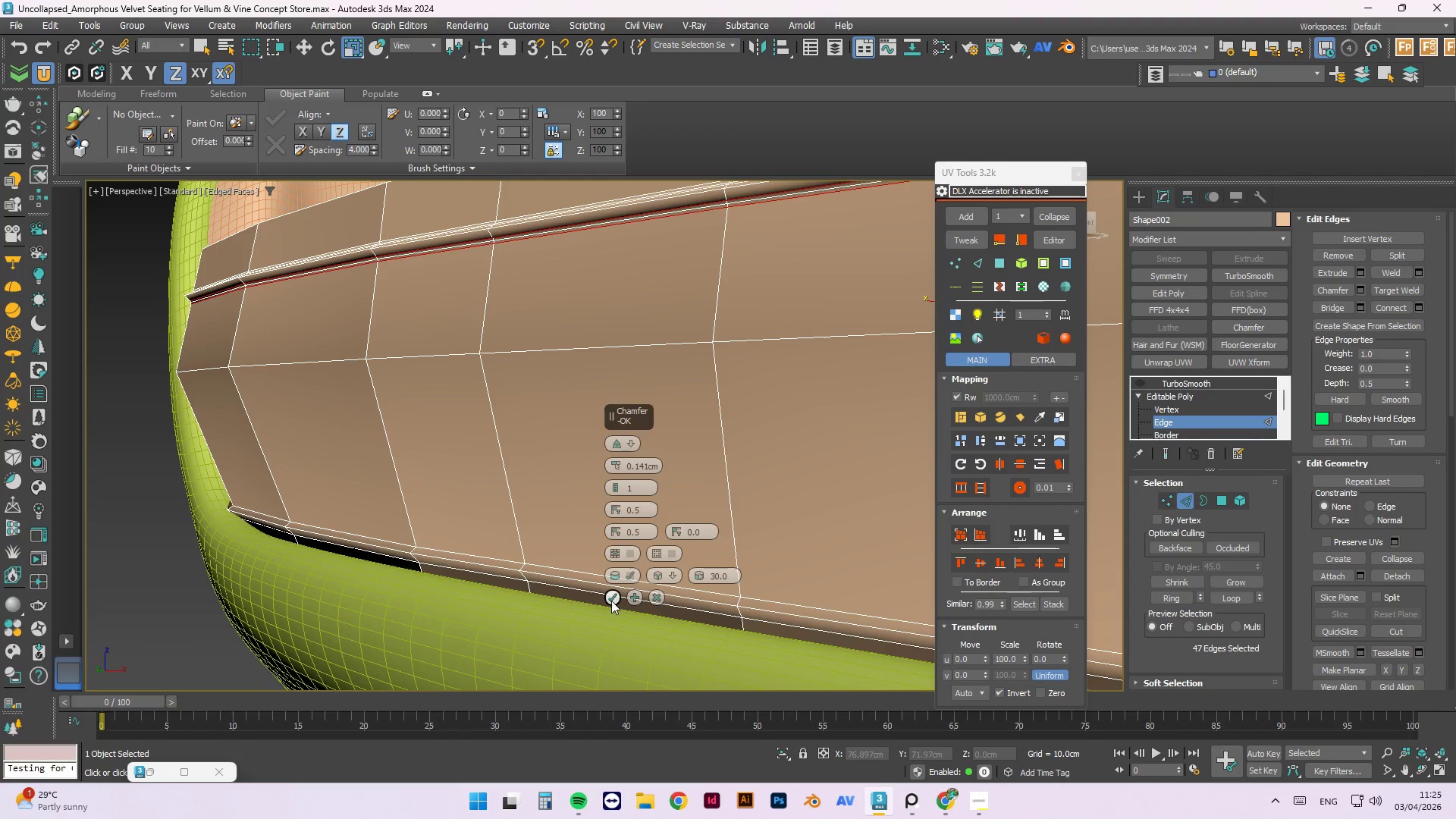 
left_click([611, 601])
 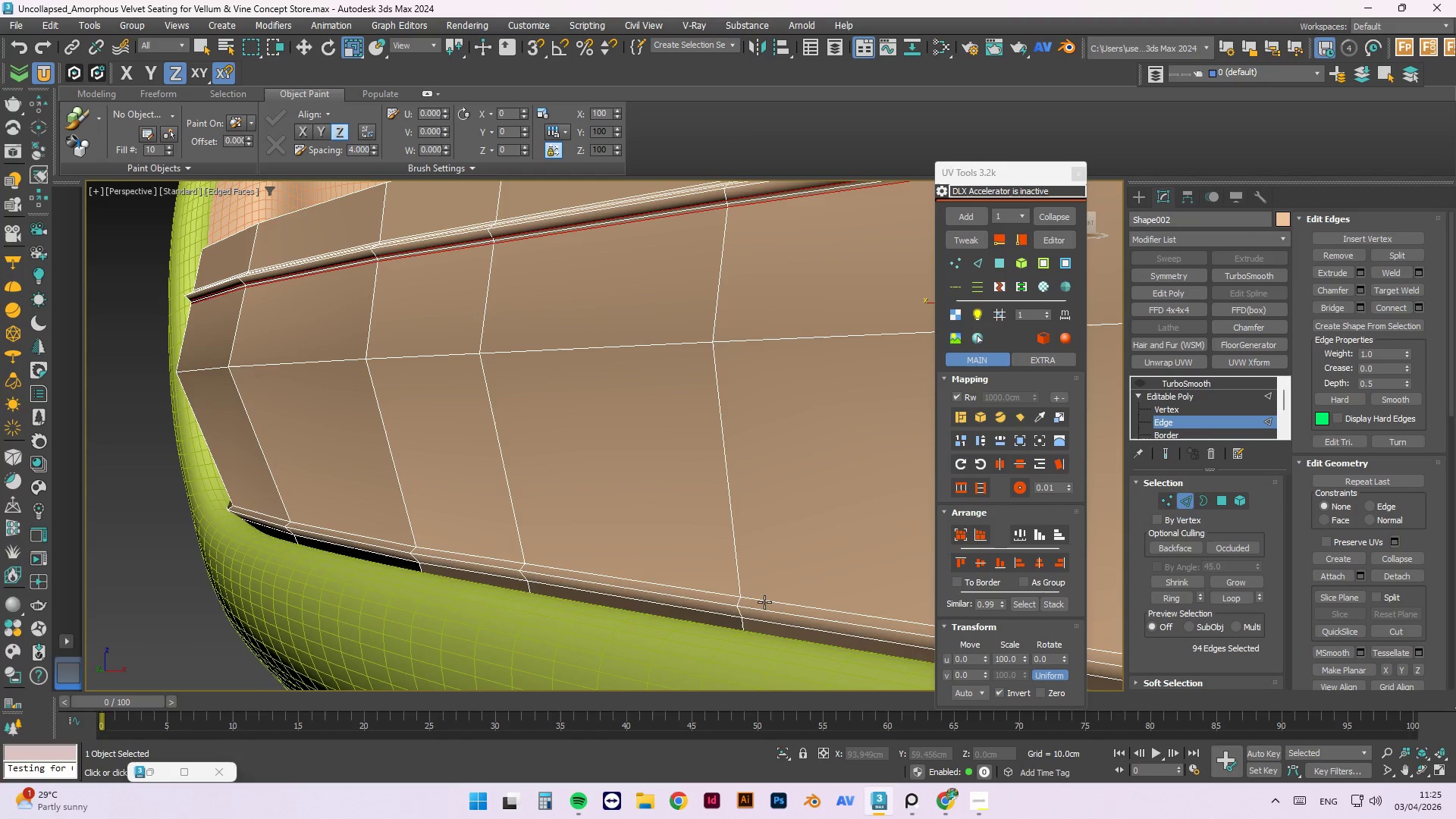 
double_click([764, 602])
 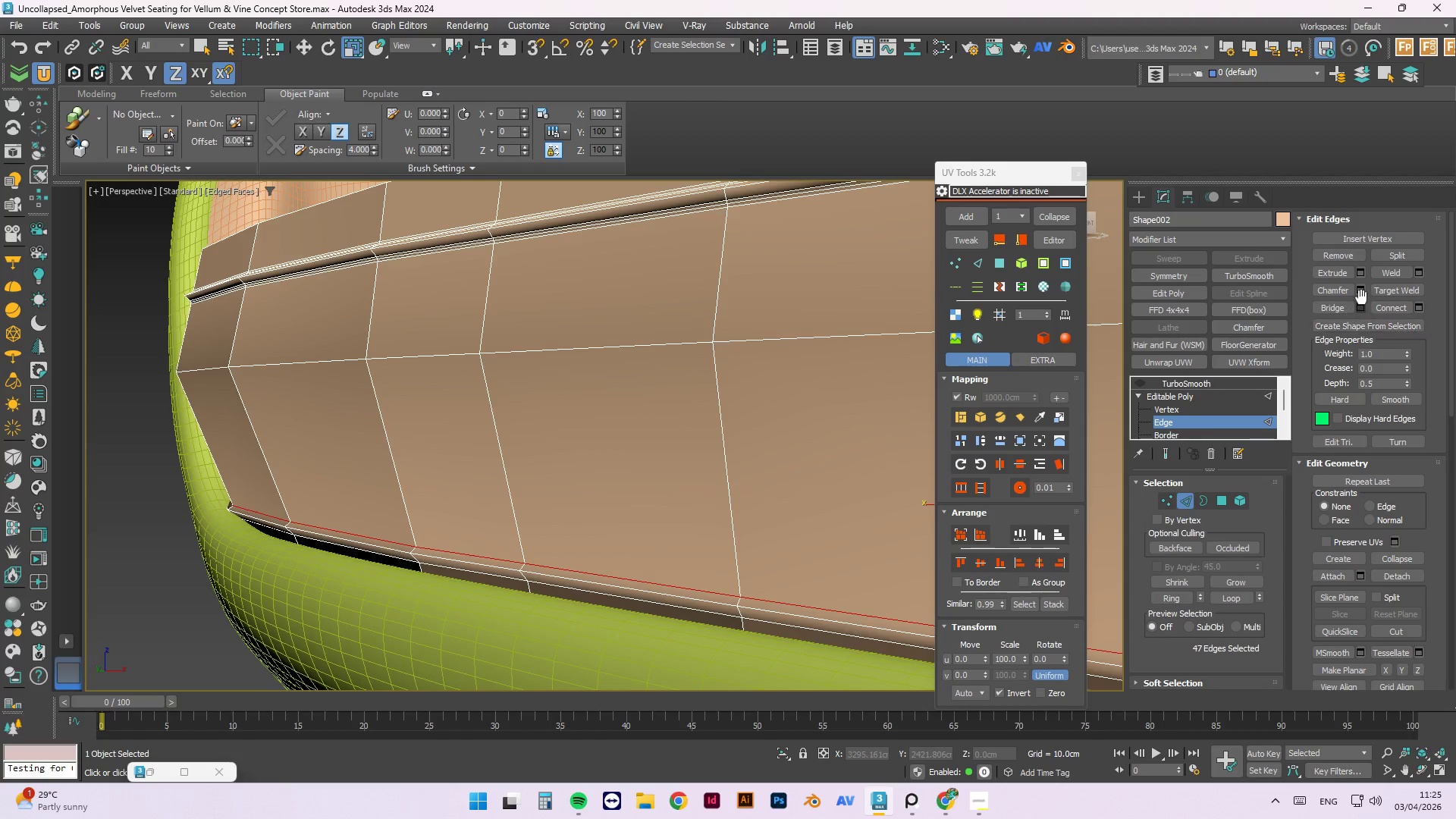 
left_click([1365, 287])
 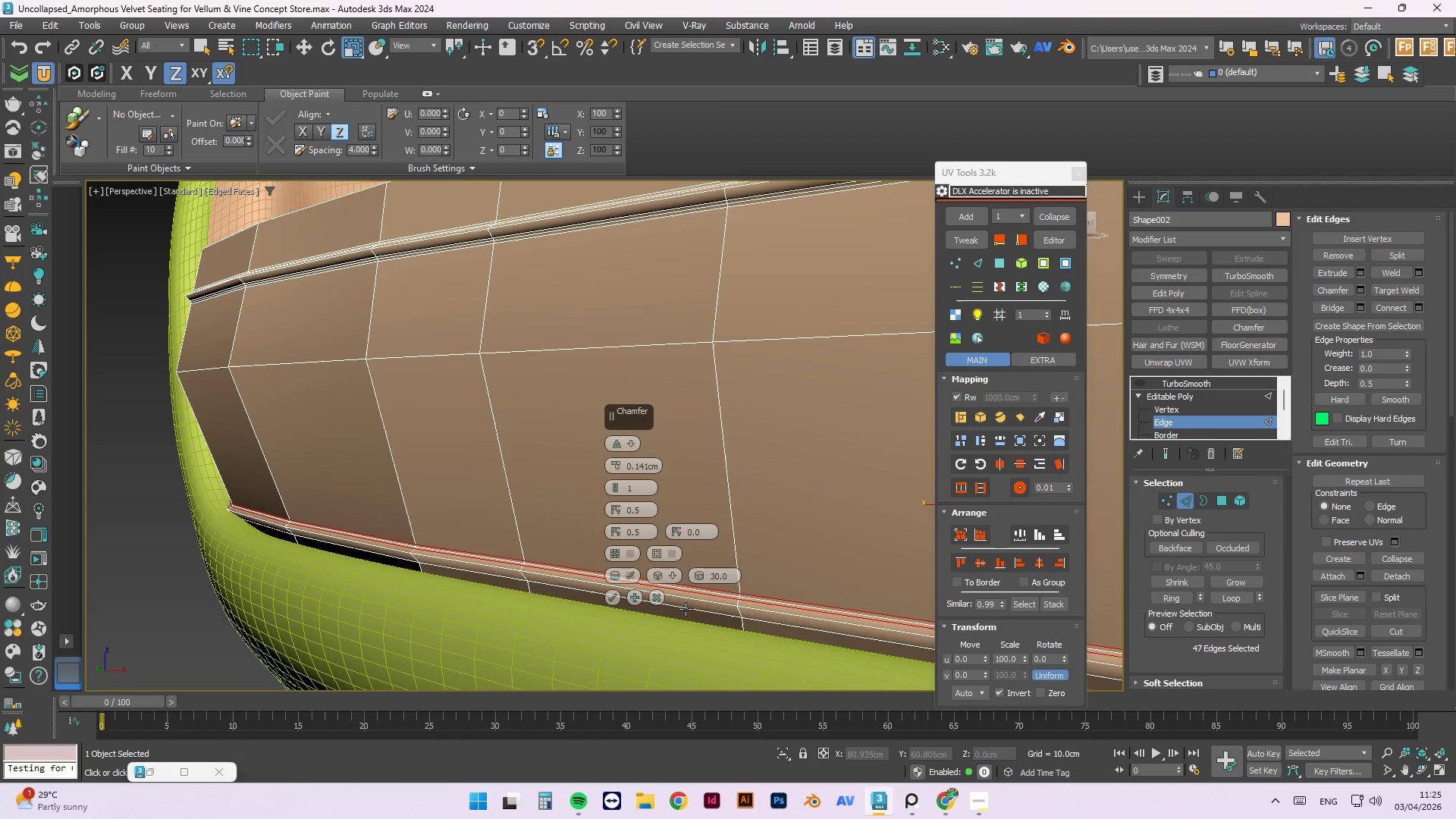 
left_click([665, 576])
 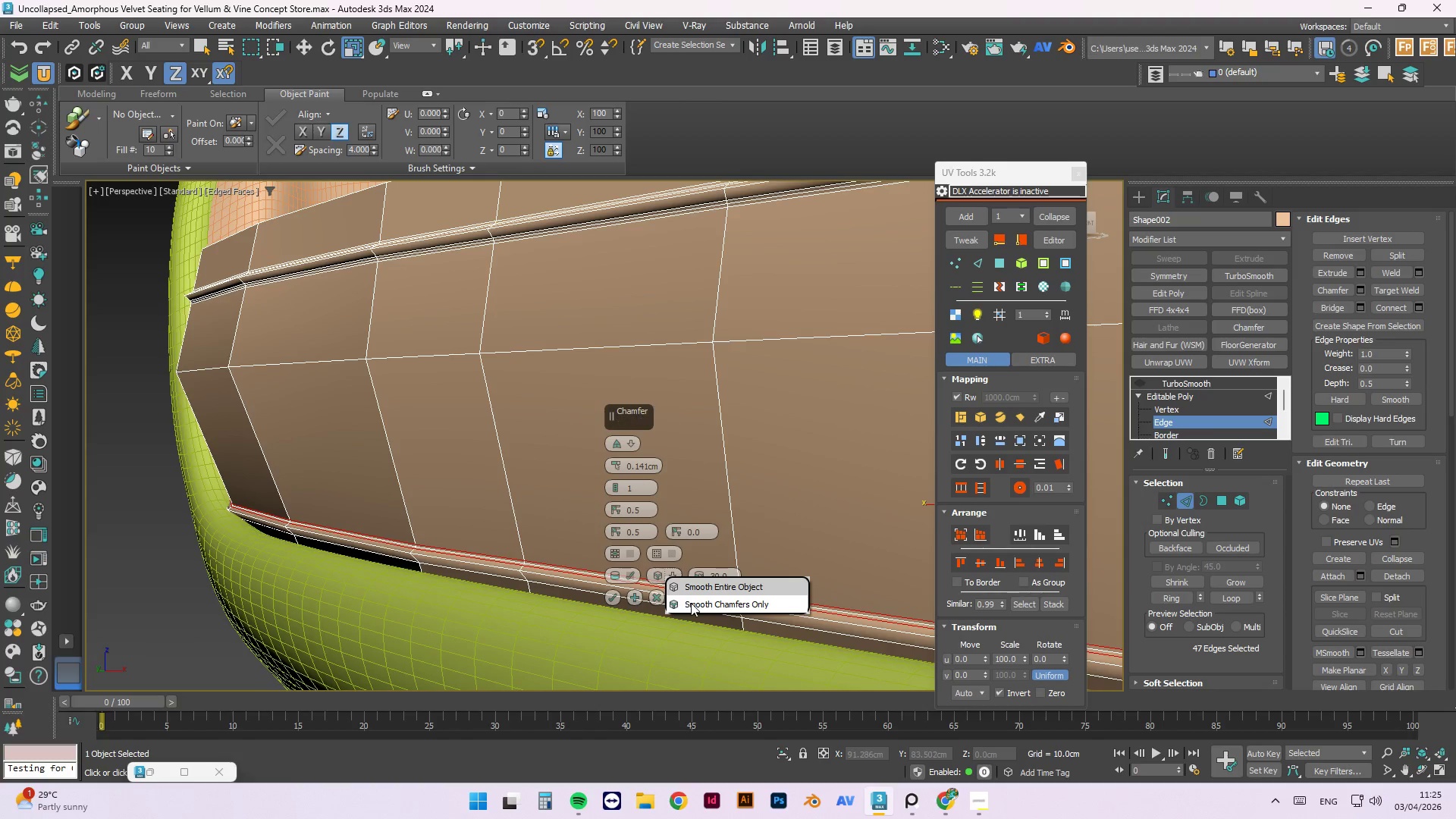 
left_click([691, 603])
 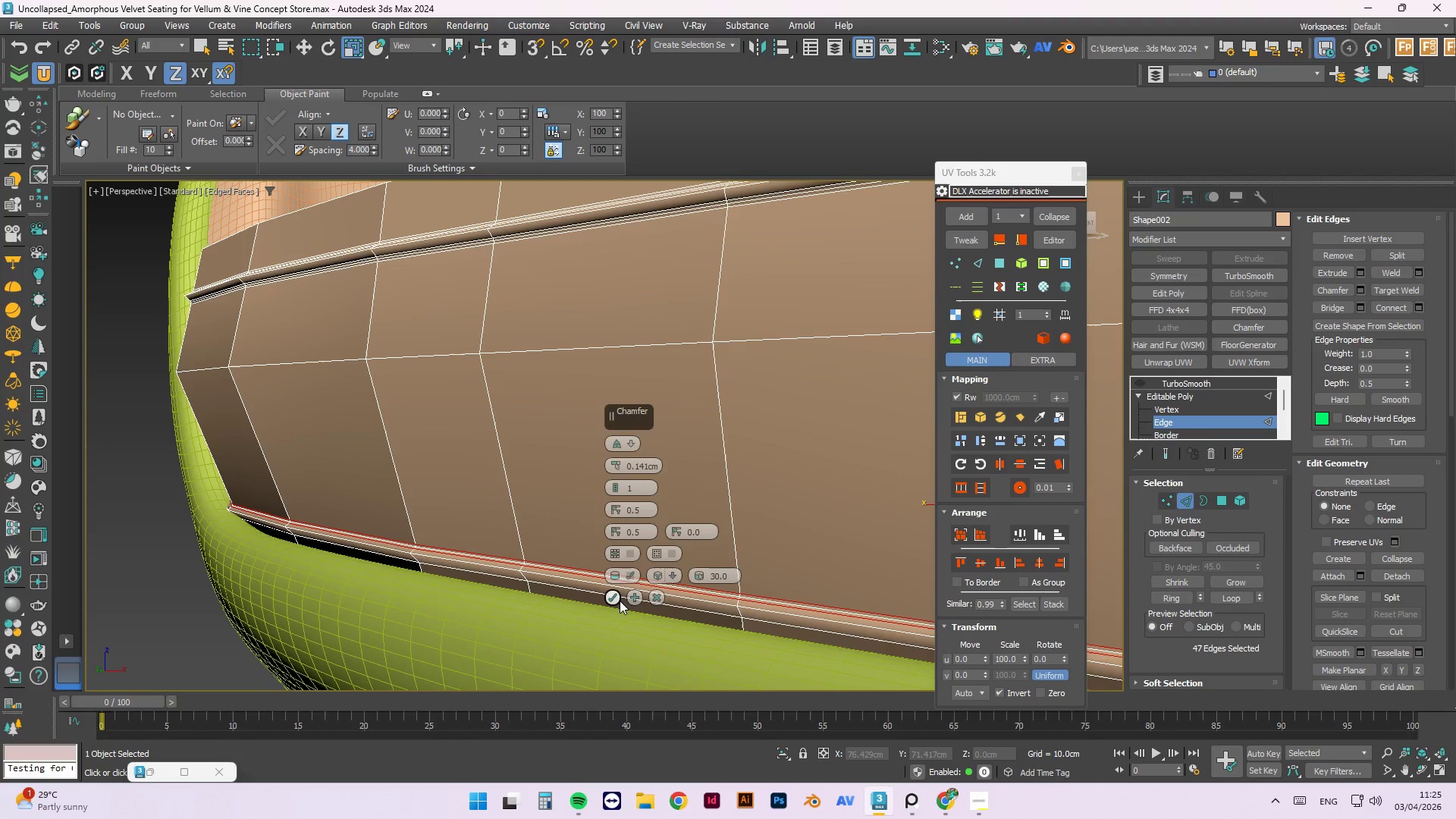 
left_click([613, 599])
 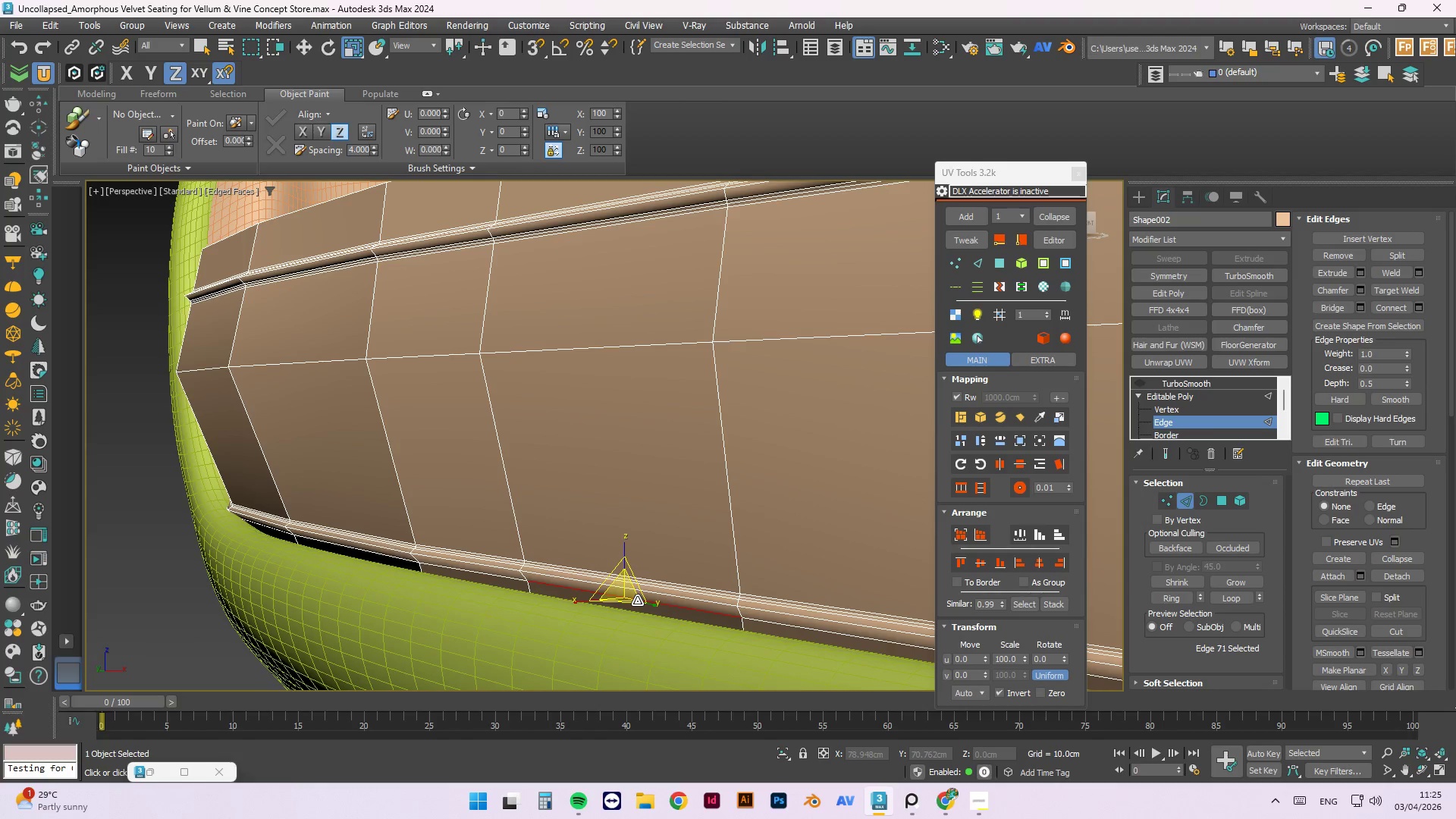 
left_click([637, 601])
 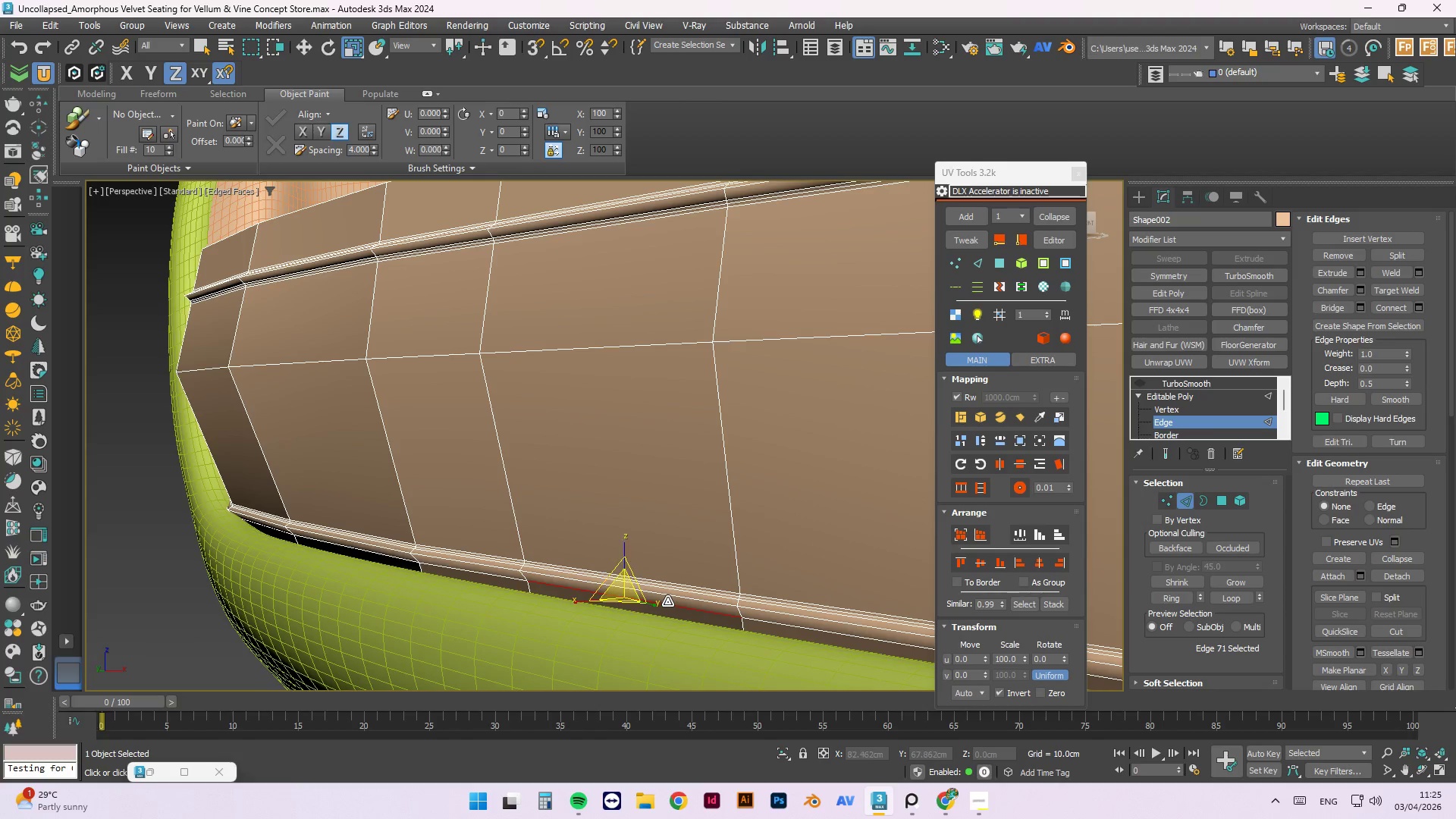 
double_click([667, 601])
 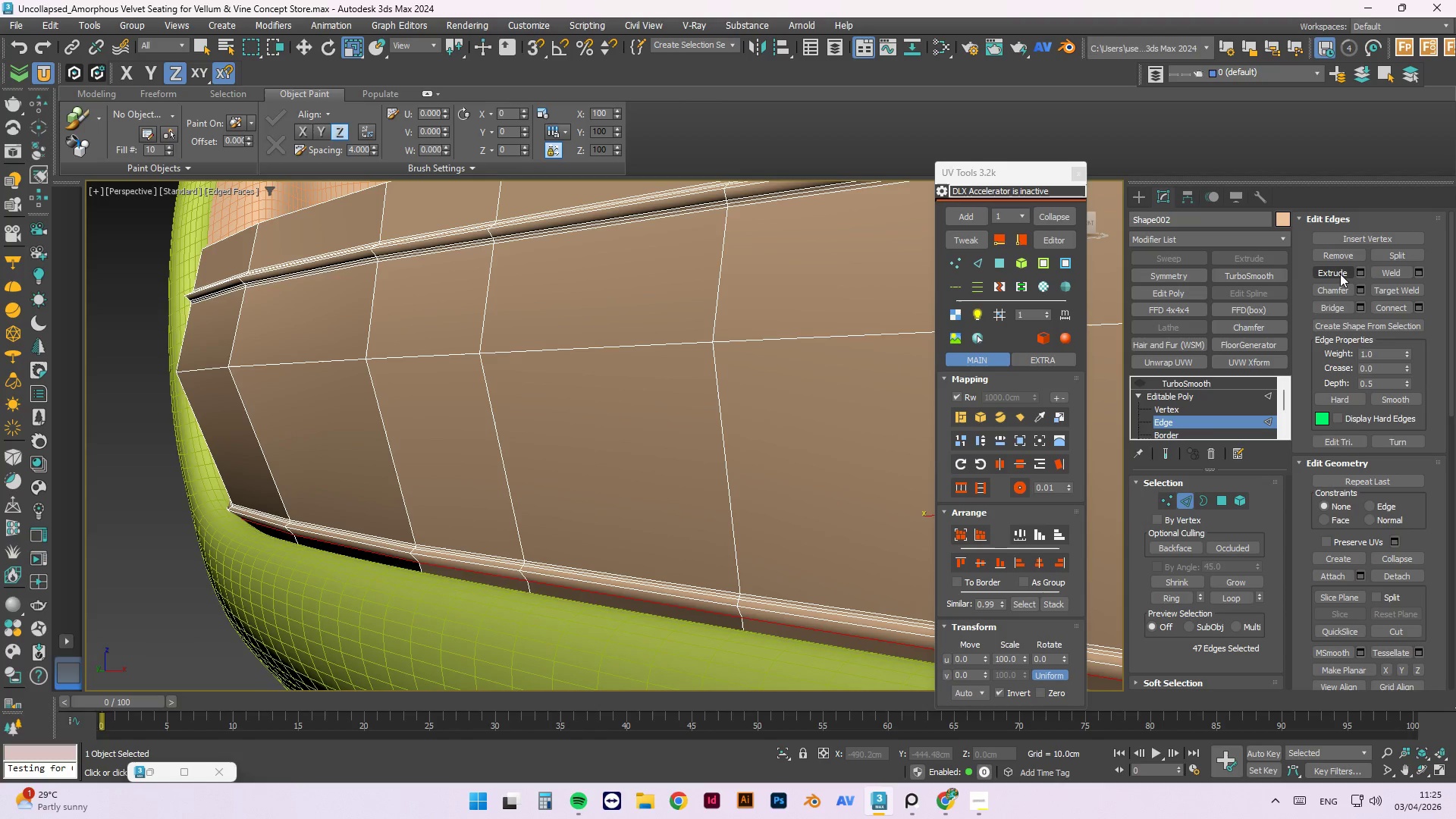 
left_click([1360, 290])
 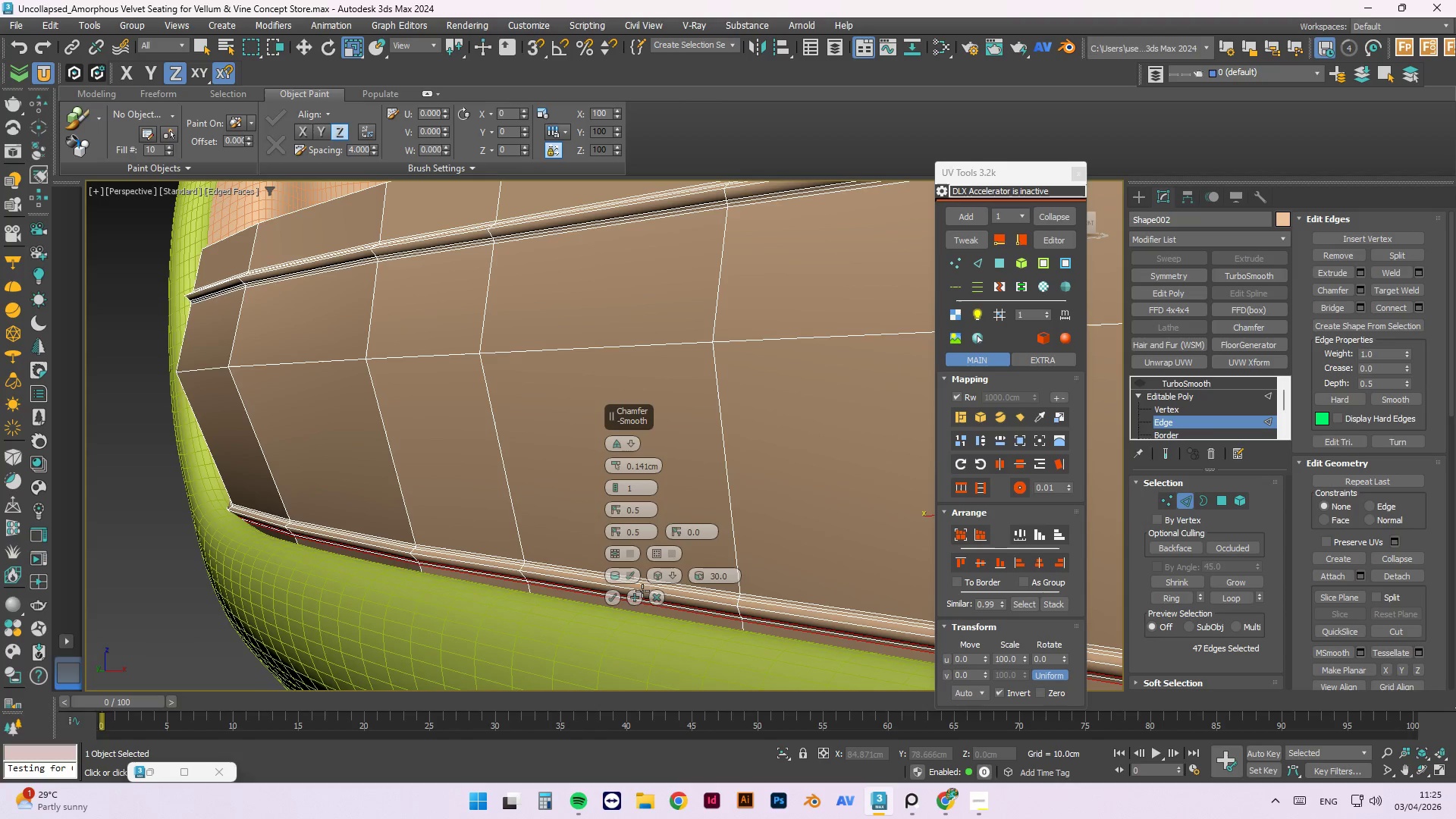 
left_click([660, 574])
 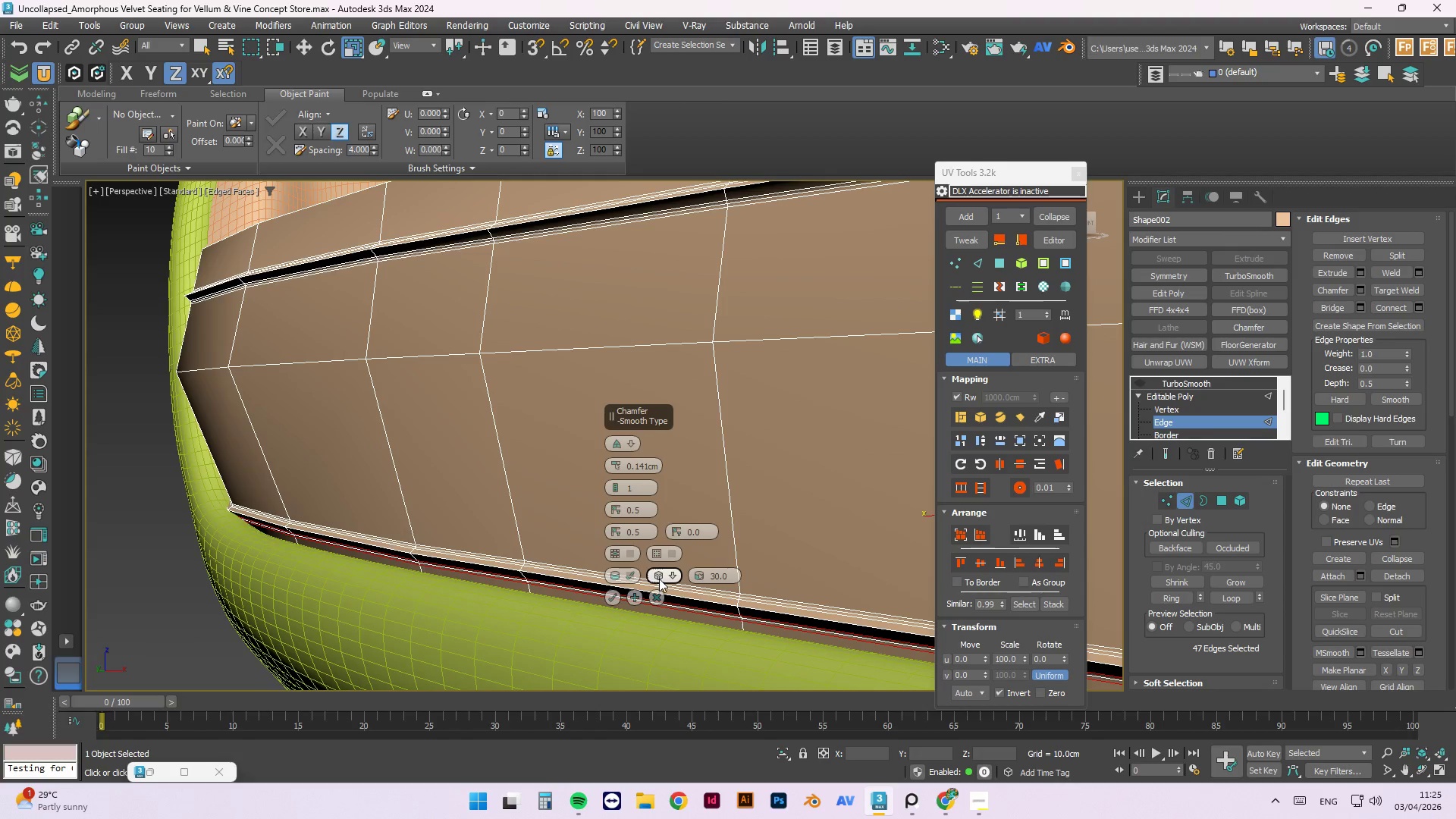 
left_click([665, 572])
 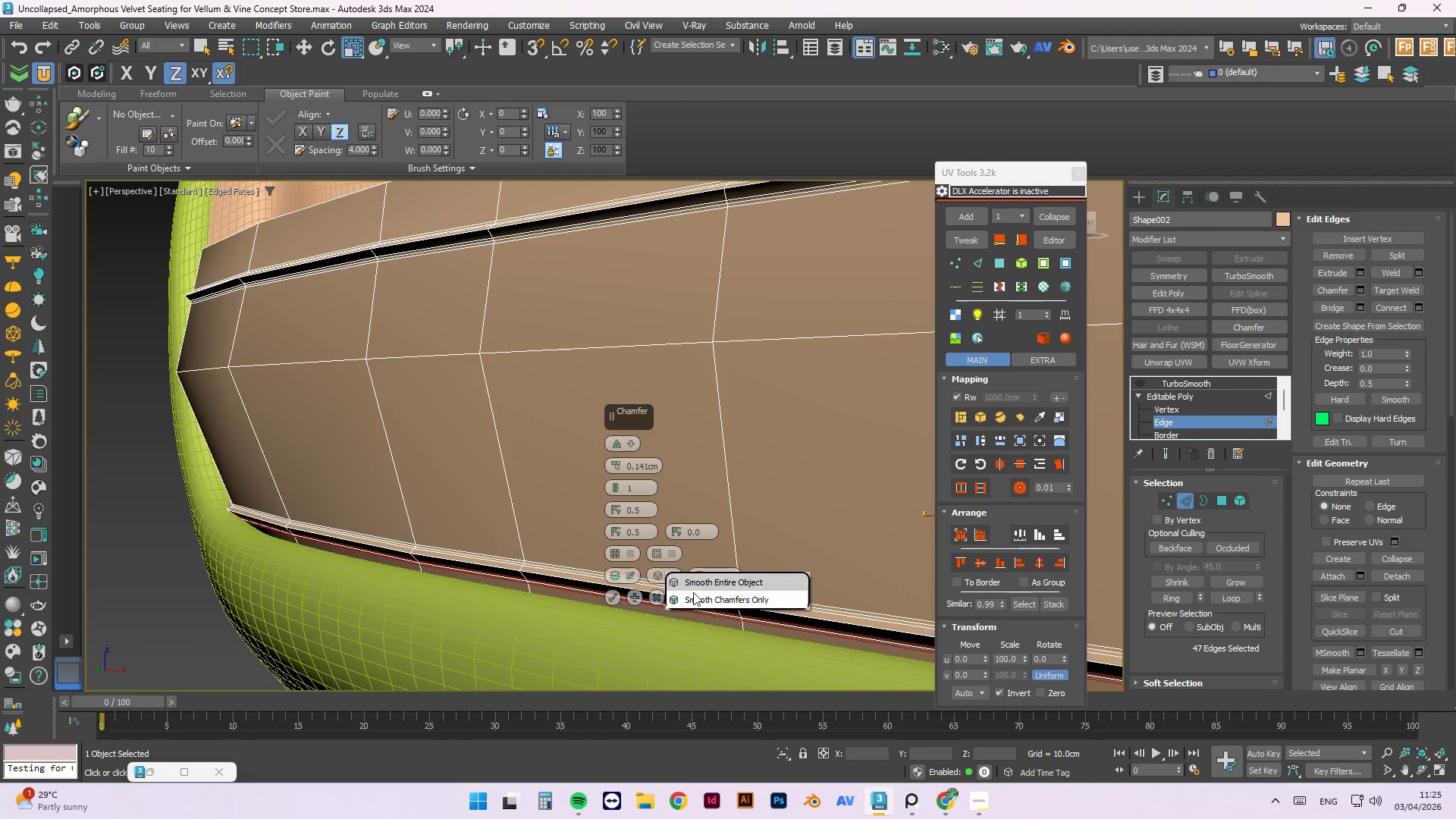 
left_click([695, 595])
 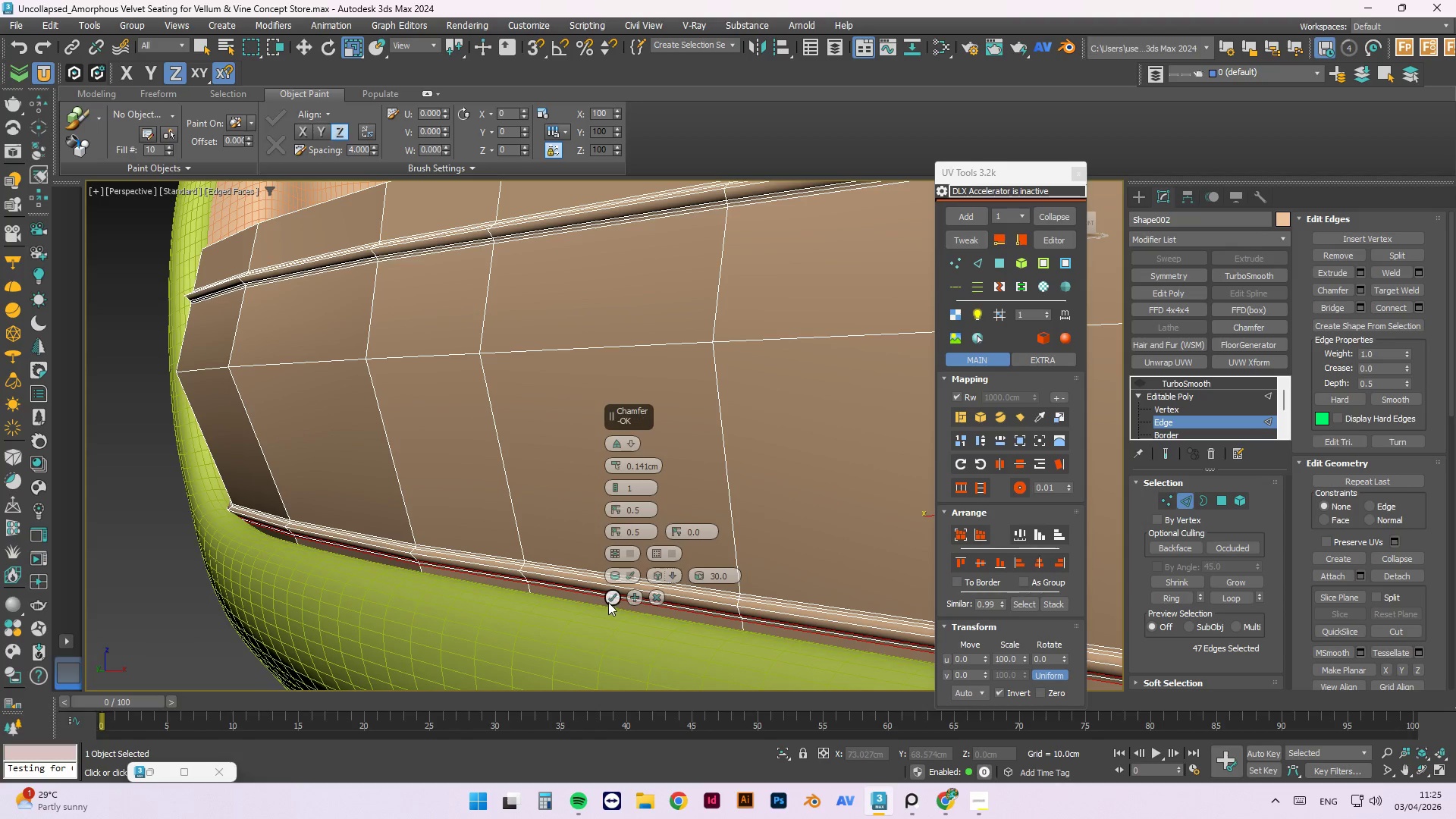 
left_click([610, 598])
 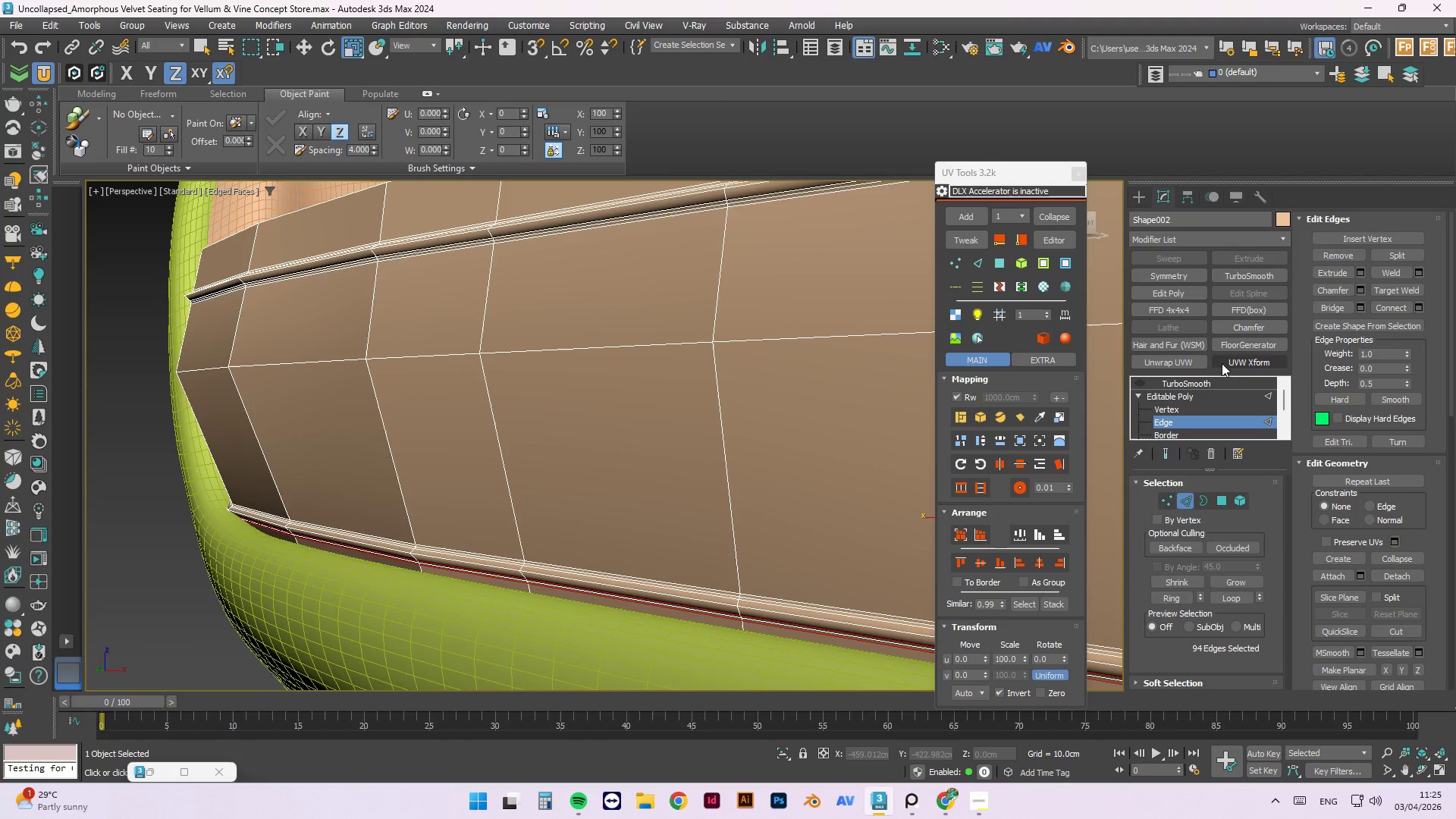 
left_click([1268, 392])
 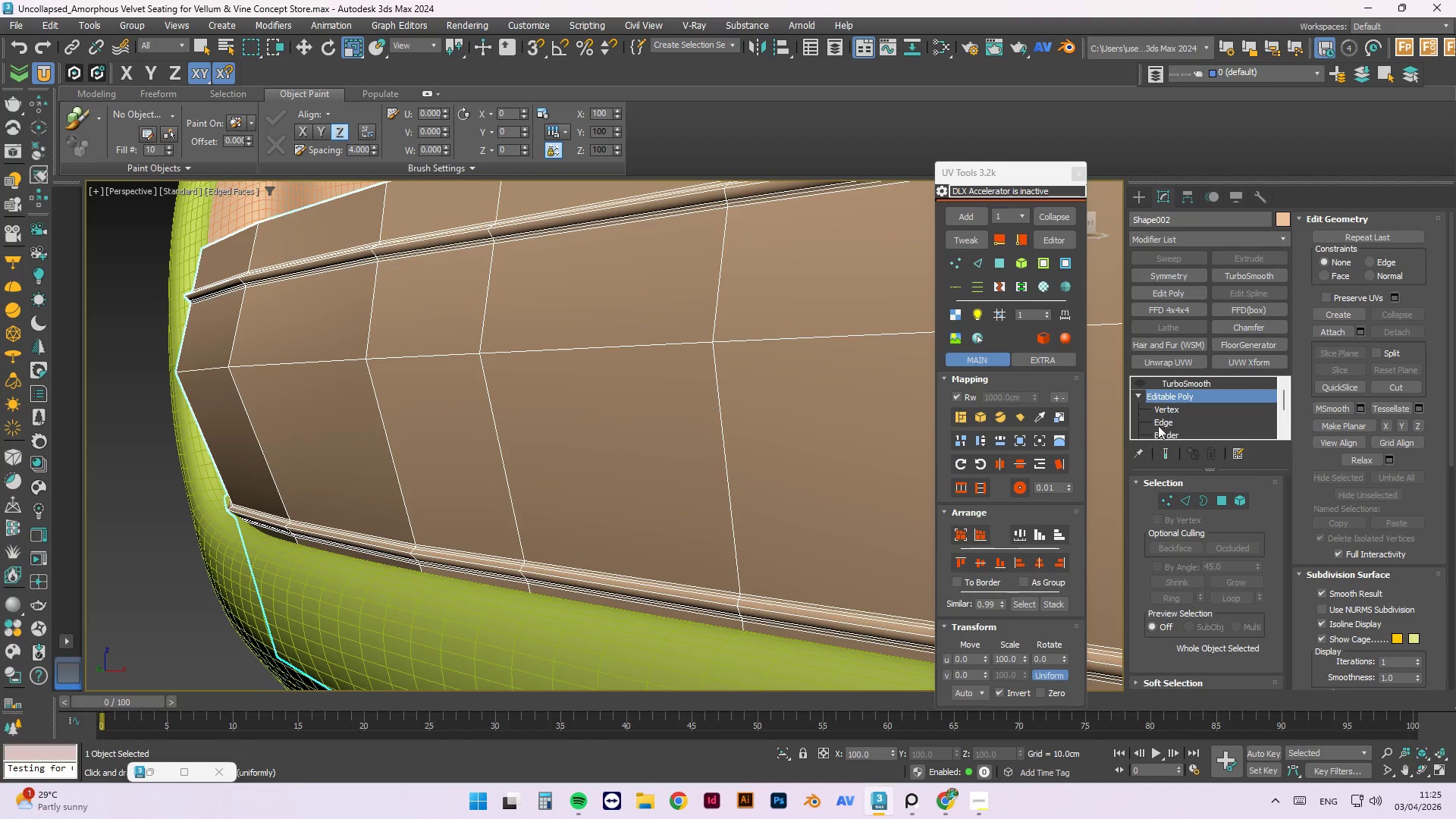 
left_click([1194, 378])
 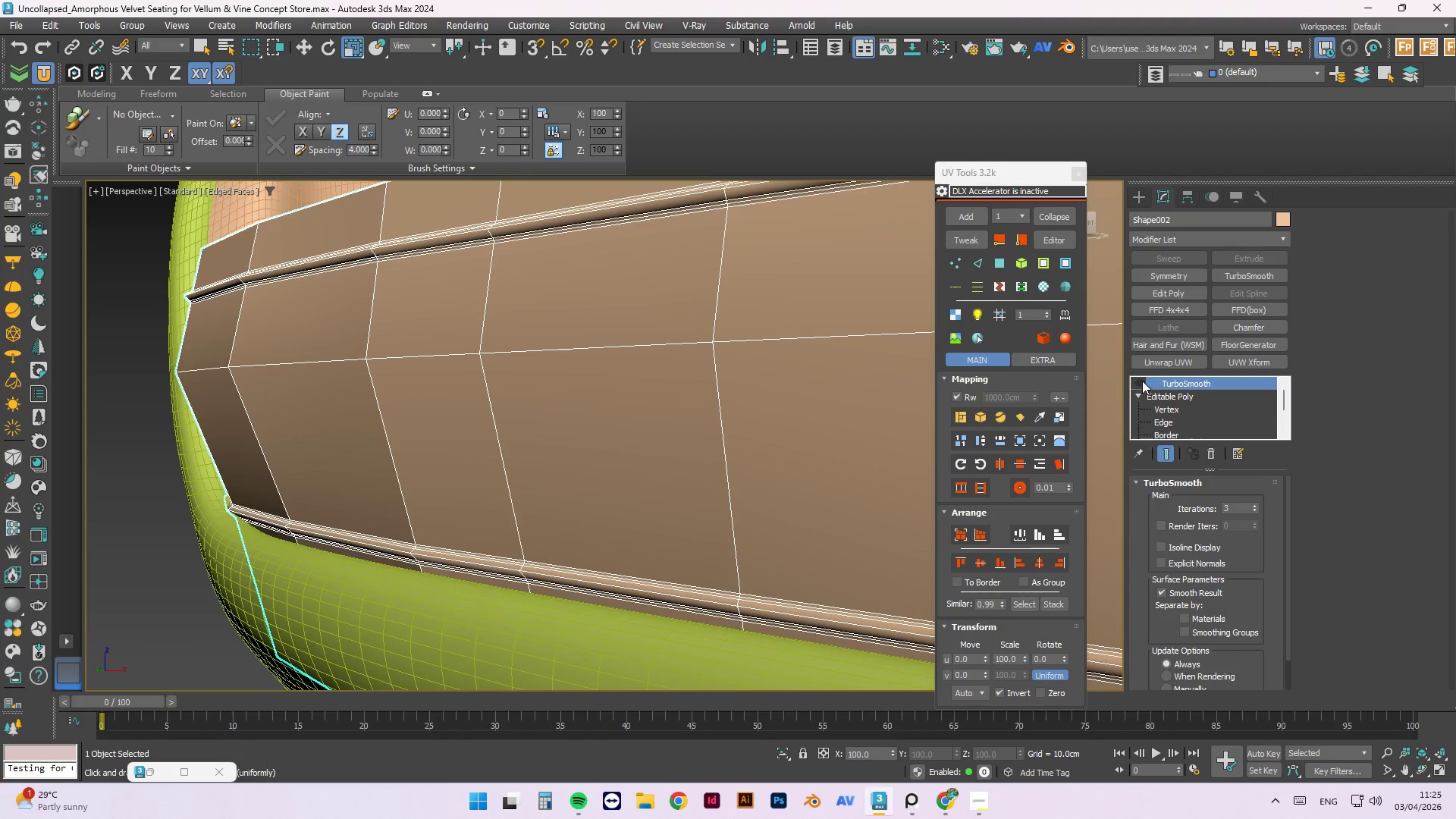 
left_click([1134, 380])
 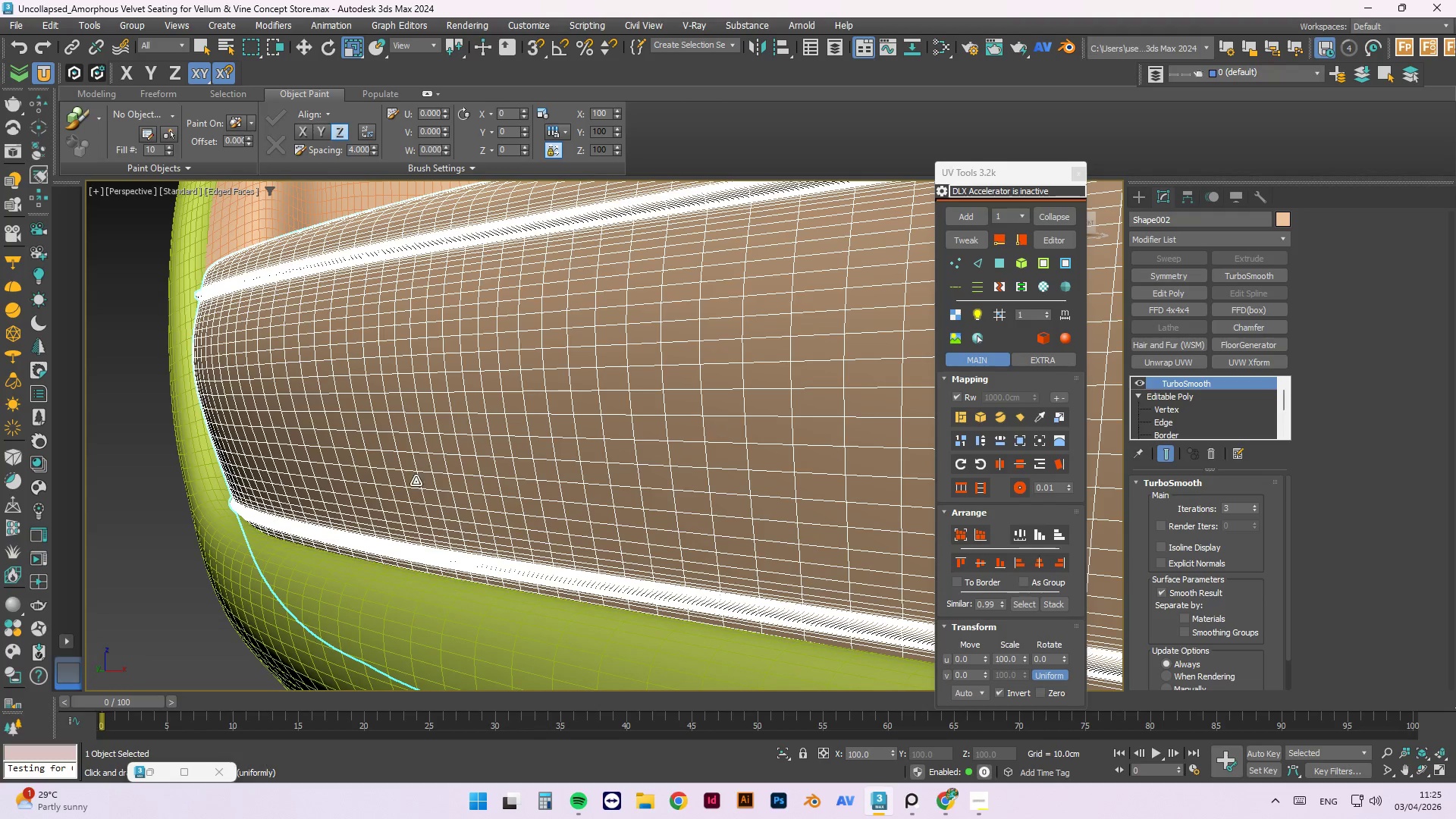 
scroll: coordinate [429, 441], scroll_direction: down, amount: 3.0
 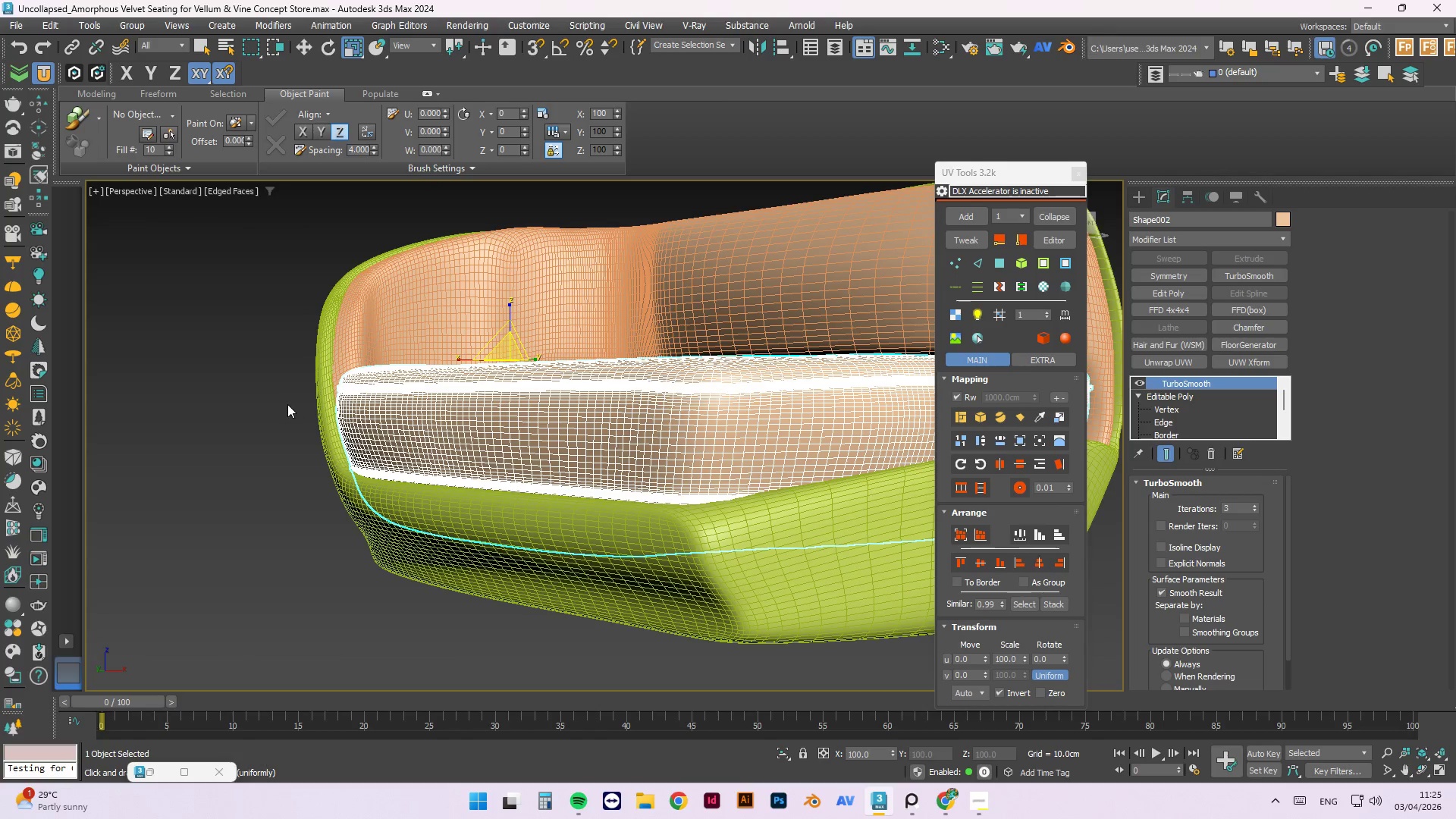 
left_click([283, 405])
 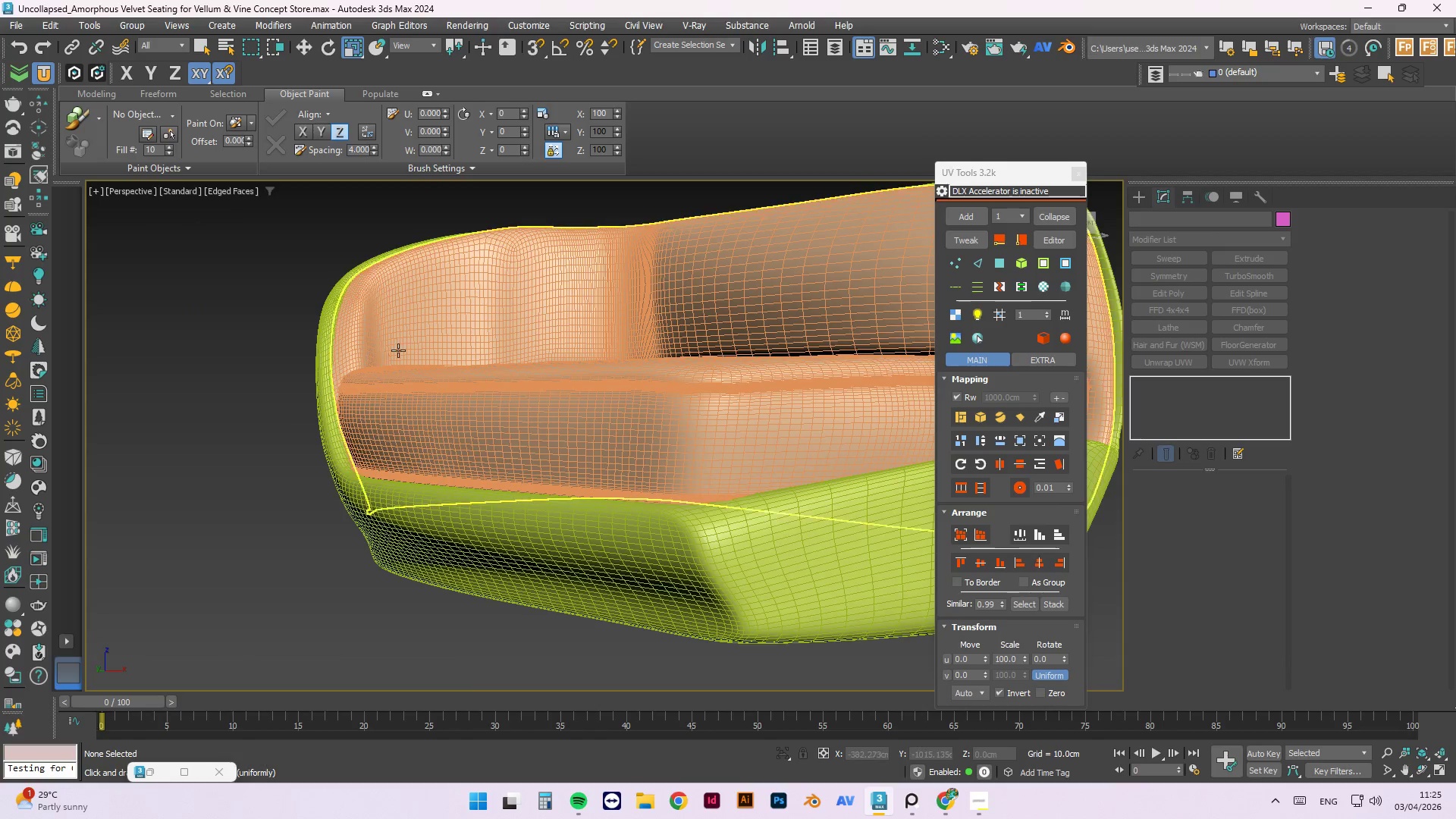 
scroll: coordinate [191, 495], scroll_direction: up, amount: 7.0
 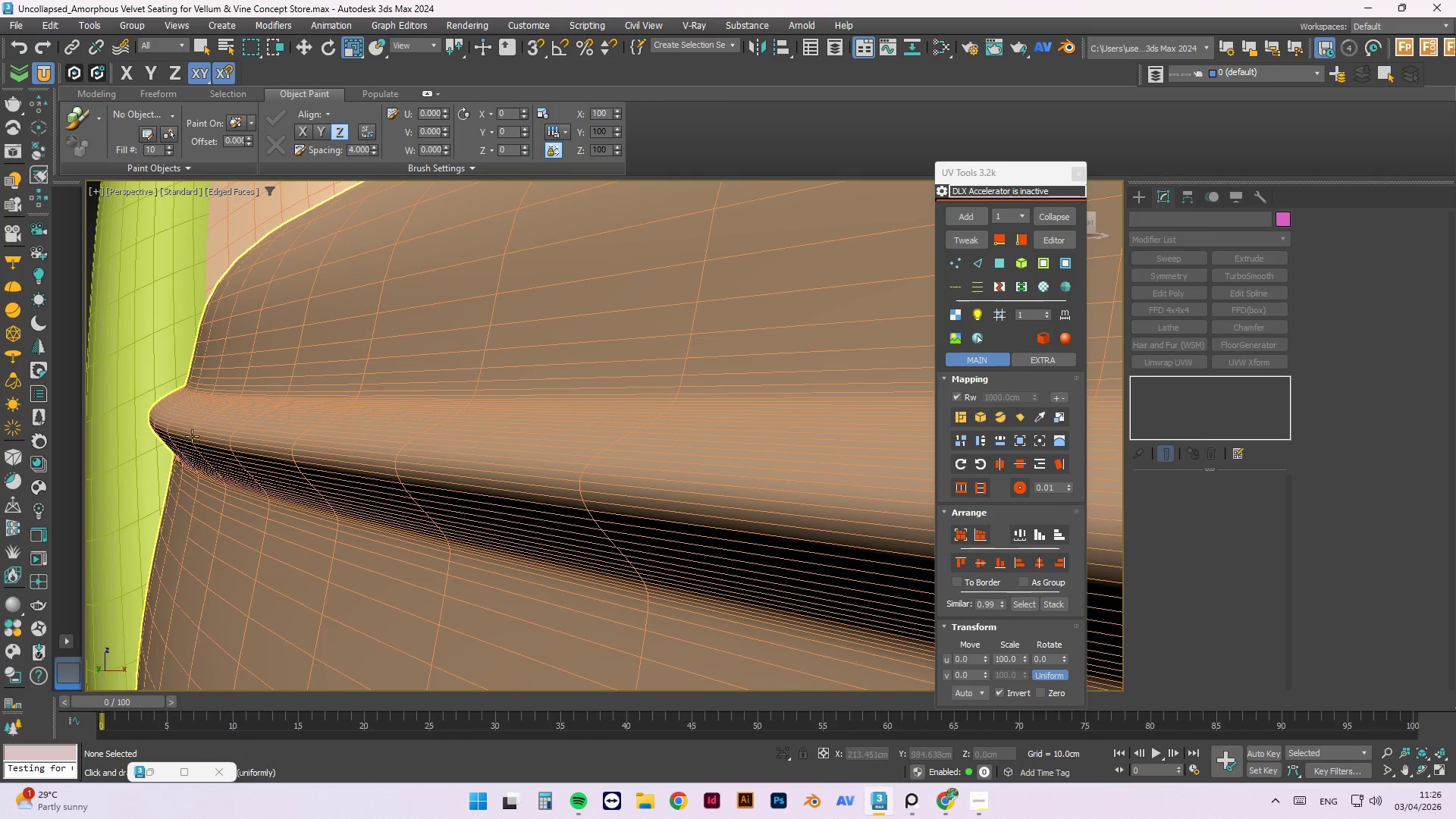 
scroll: coordinate [738, 353], scroll_direction: down, amount: 8.0
 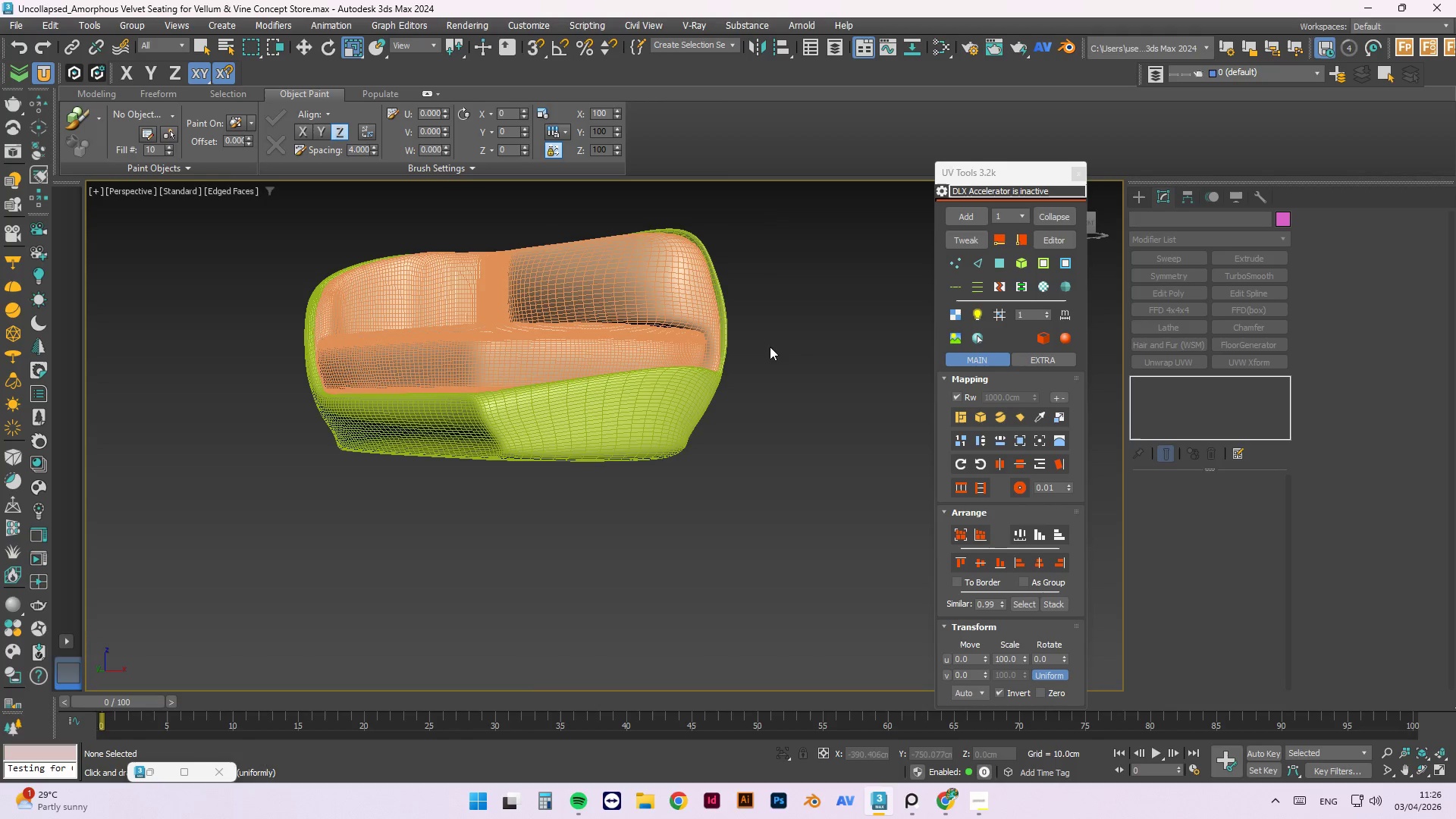 
left_click([780, 335])
 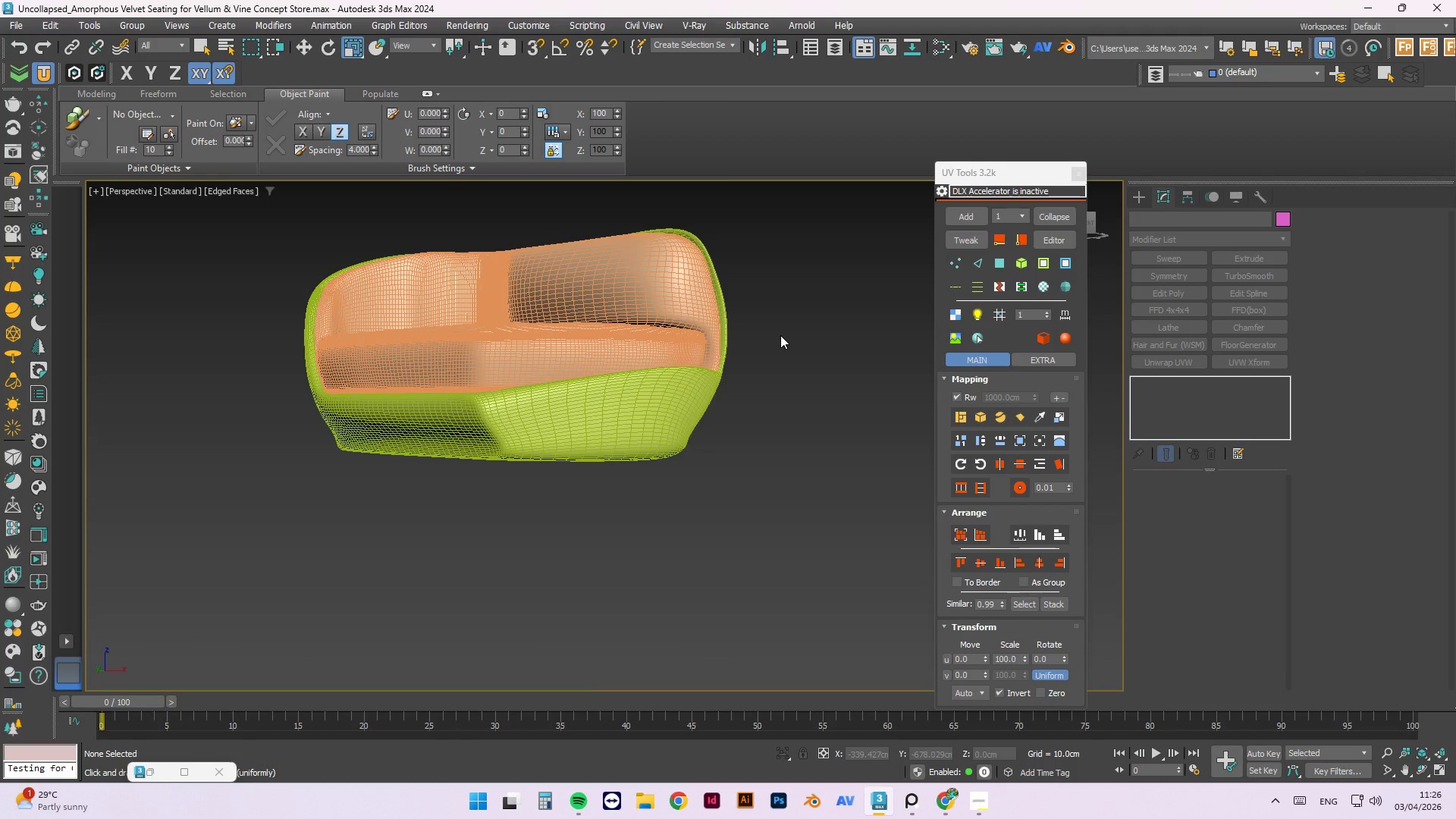 
key(Control+S)
 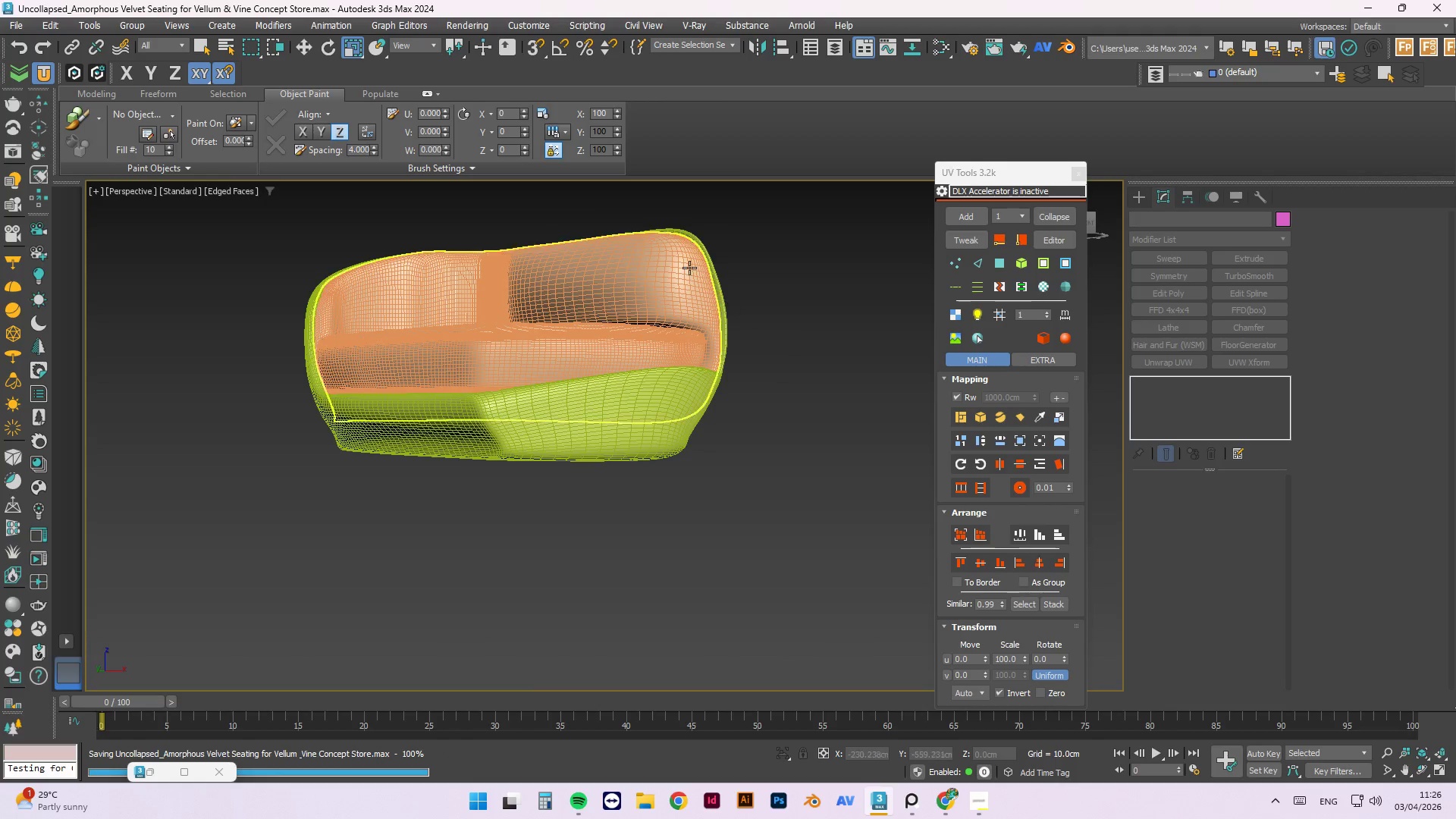 
hold_key(key=AltLeft, duration=0.55)
 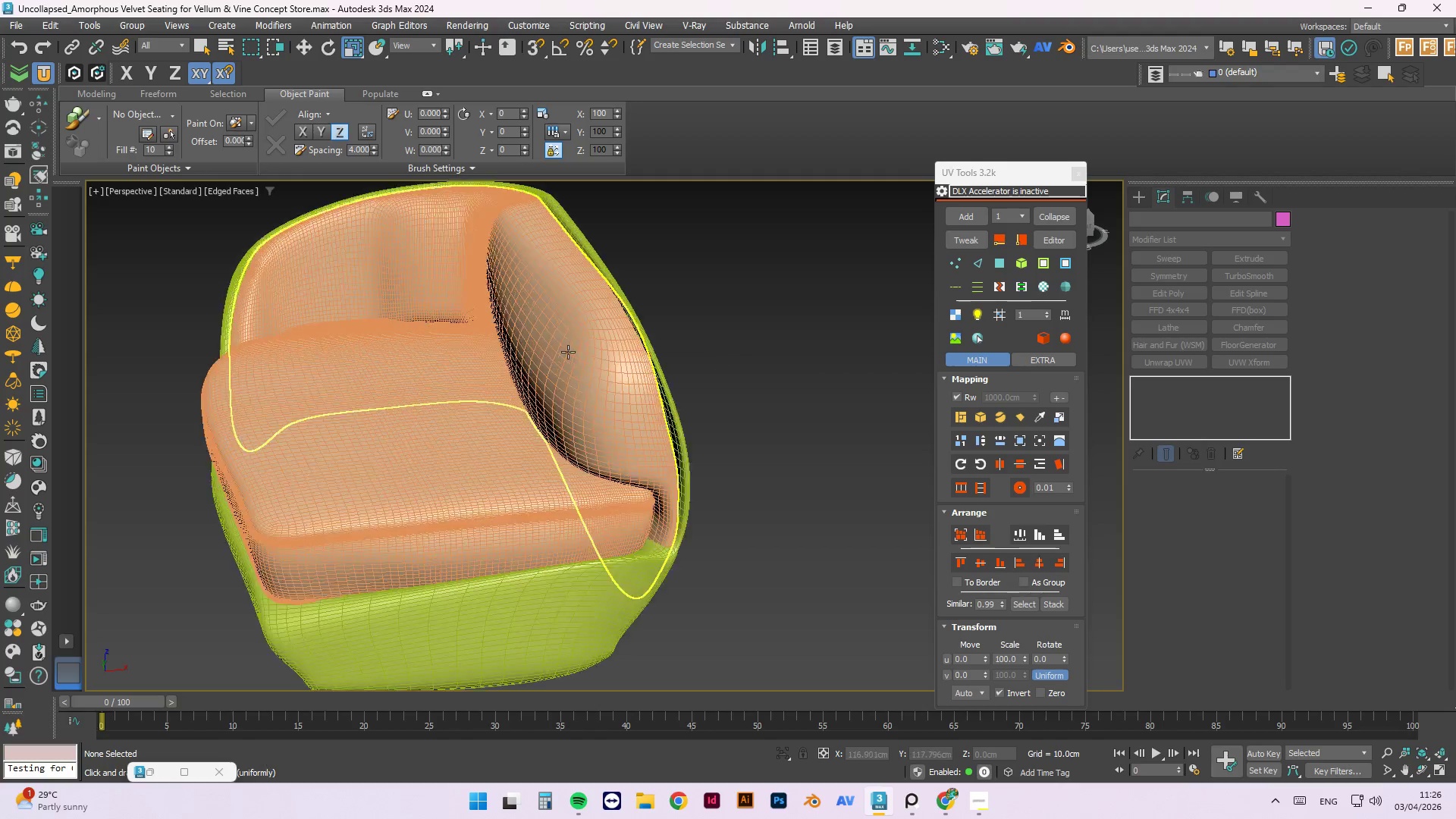 
scroll: coordinate [692, 279], scroll_direction: none, amount: 0.0
 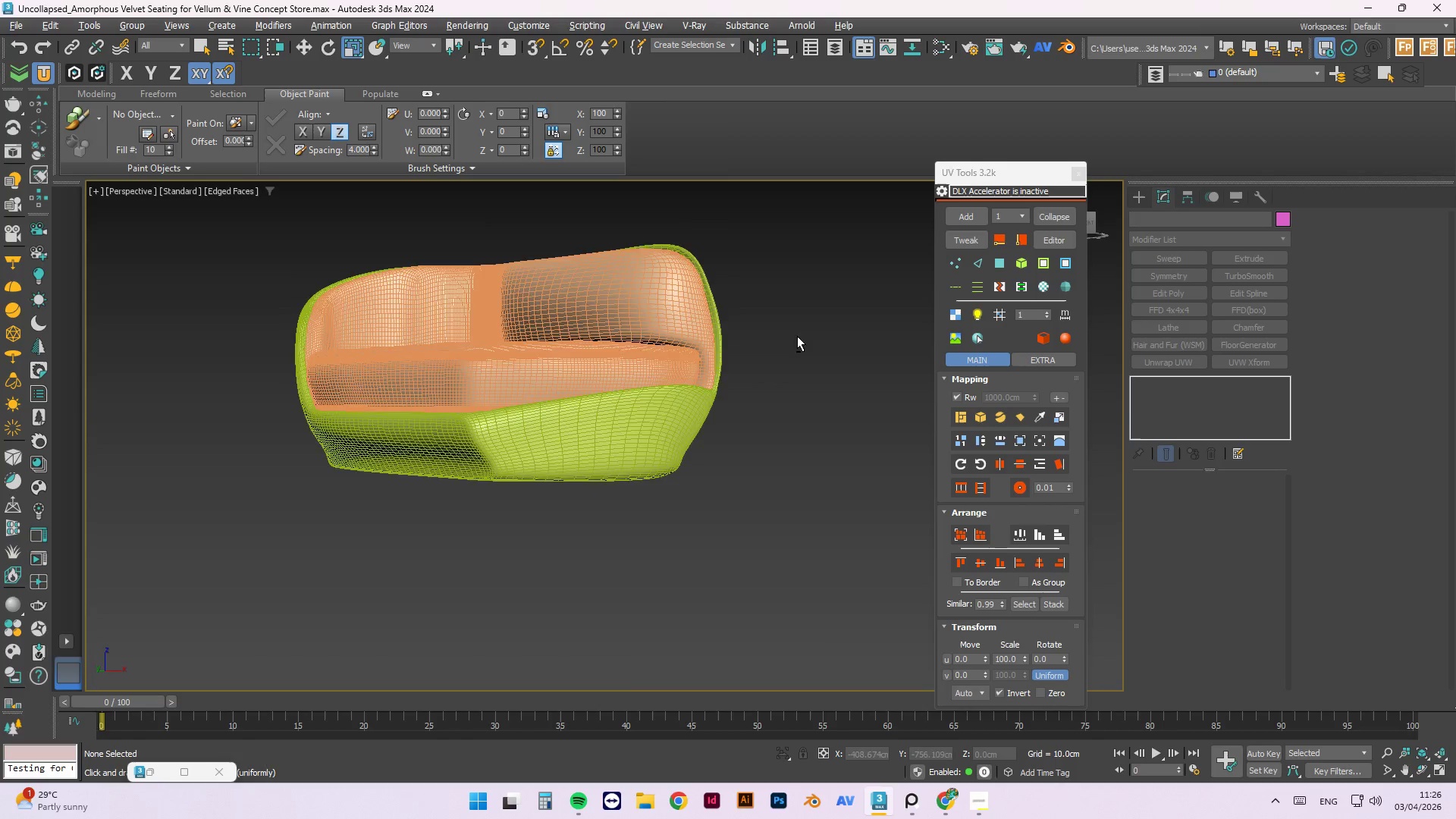 
scroll: coordinate [582, 349], scroll_direction: up, amount: 3.0
 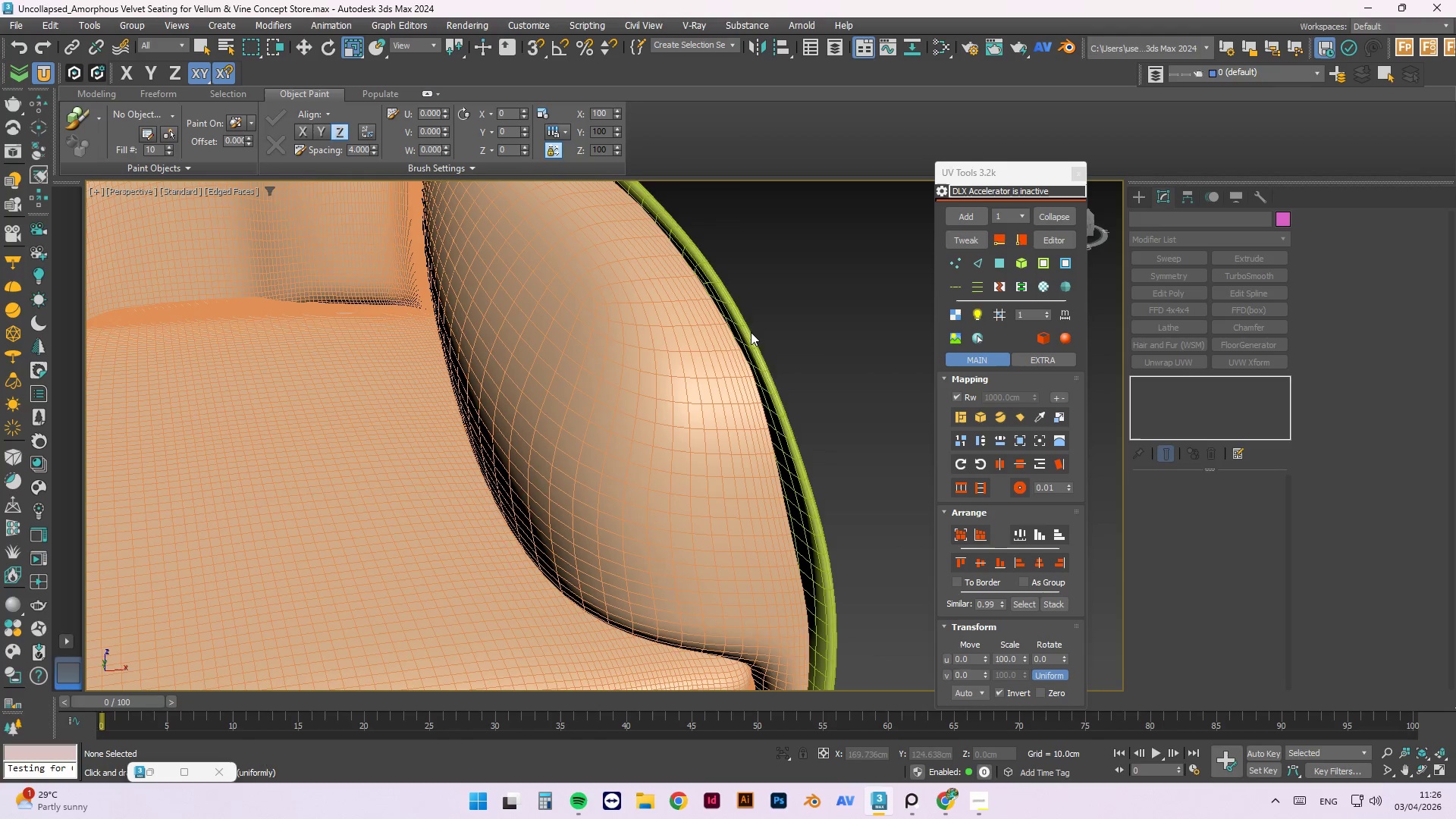 
left_click([749, 334])
 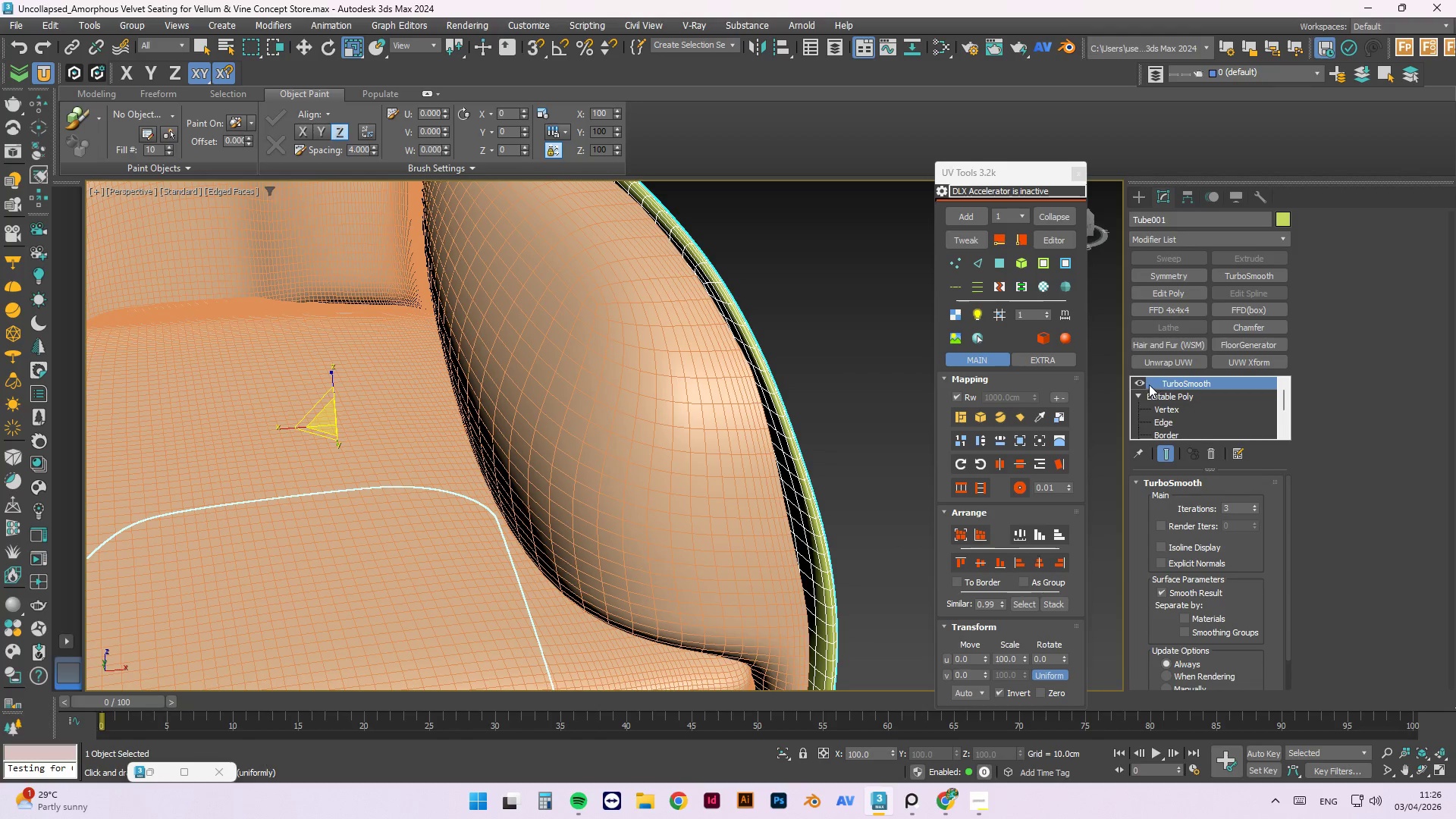 
left_click([1141, 382])
 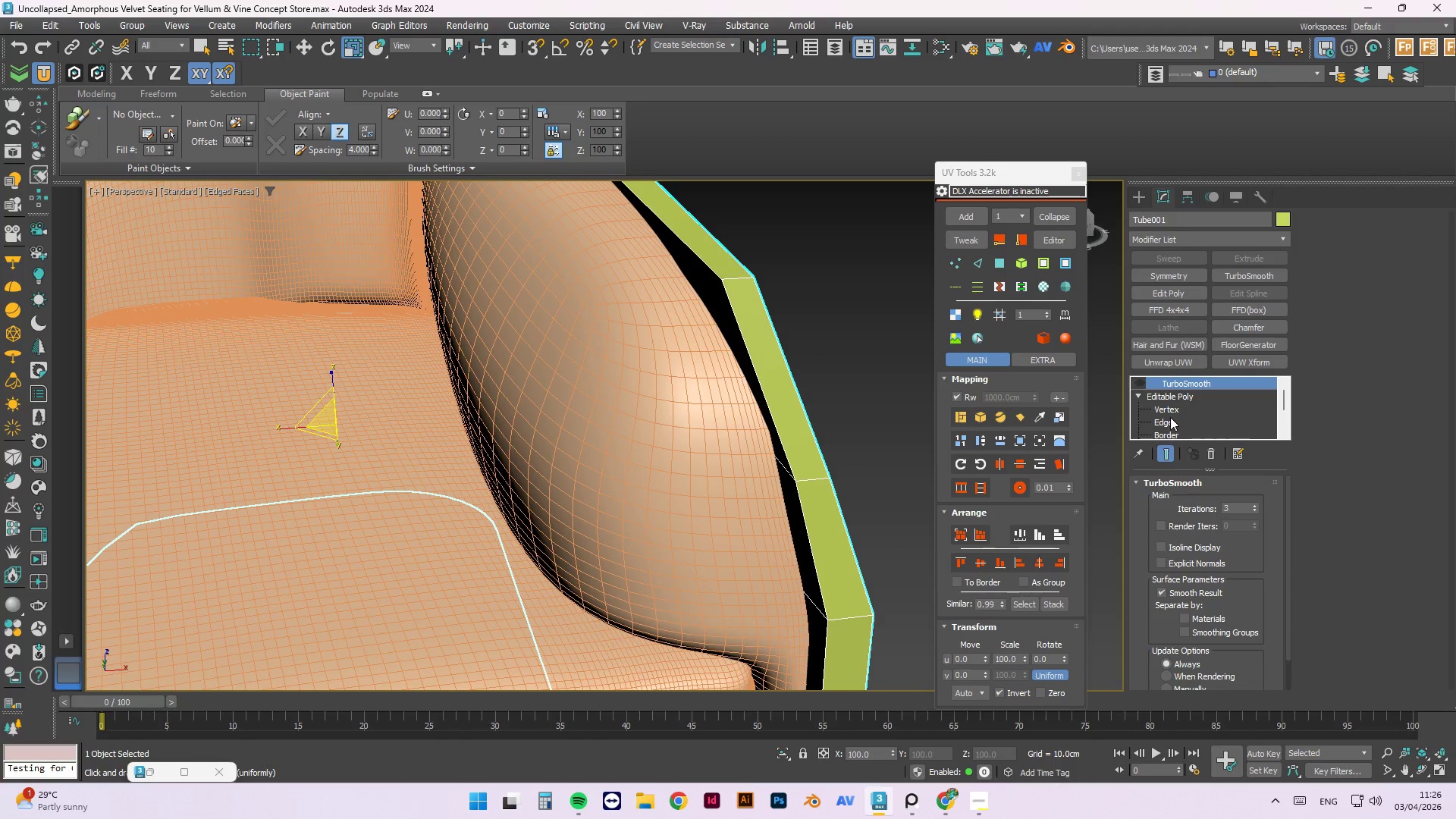 
left_click([1176, 408])
 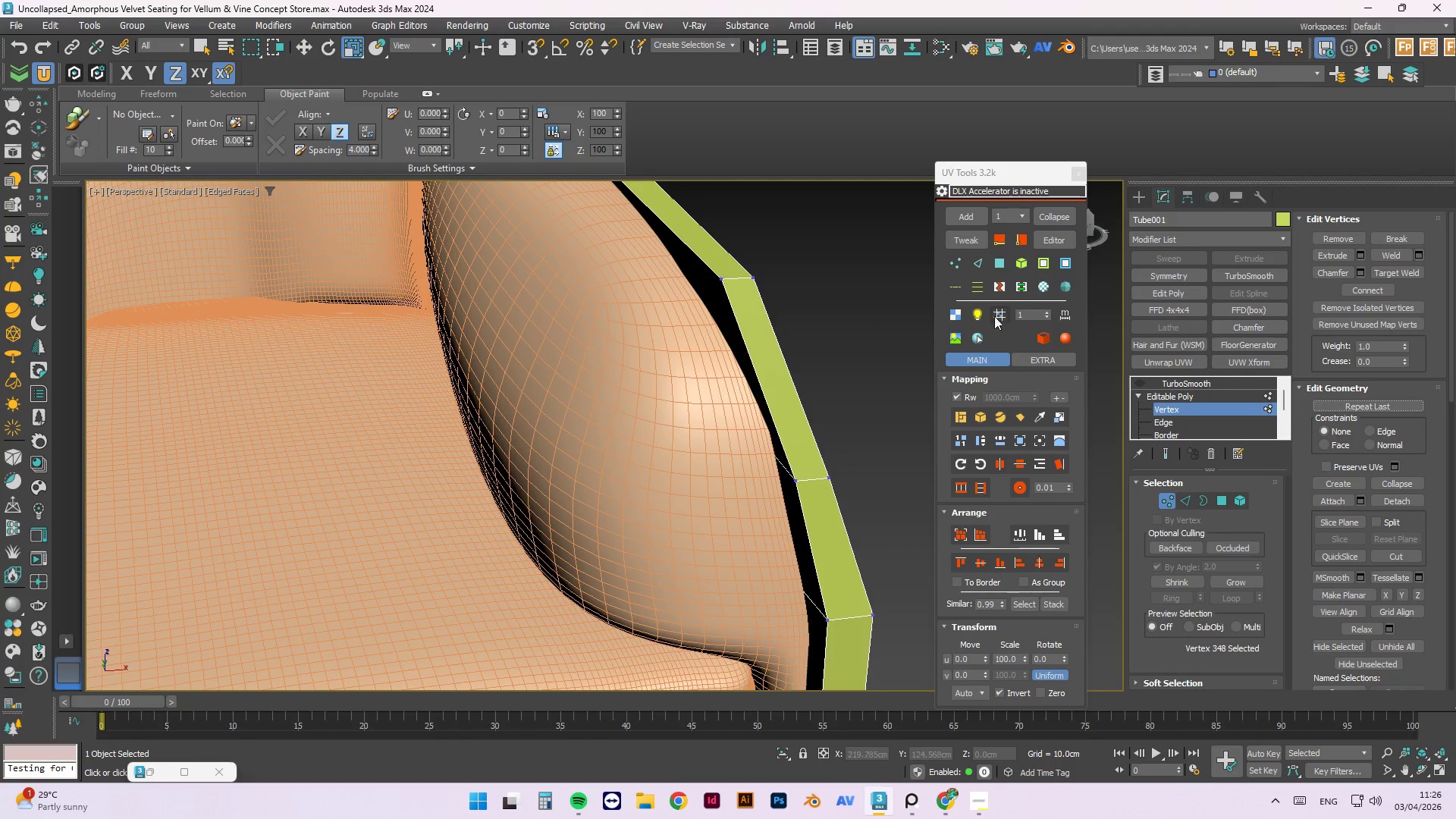 
hold_key(key=AltLeft, duration=1.45)
 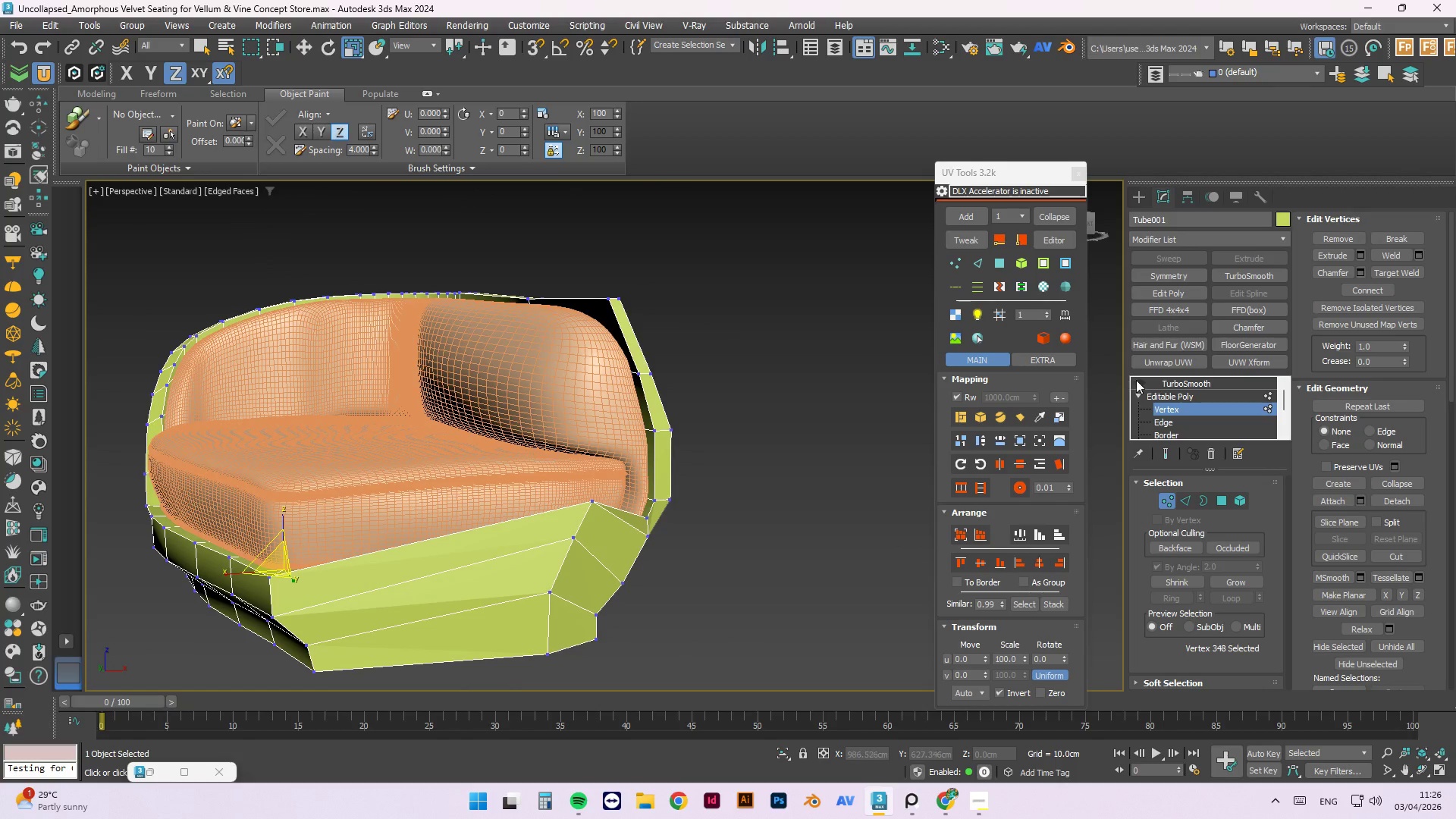 
scroll: coordinate [566, 308], scroll_direction: down, amount: 2.0
 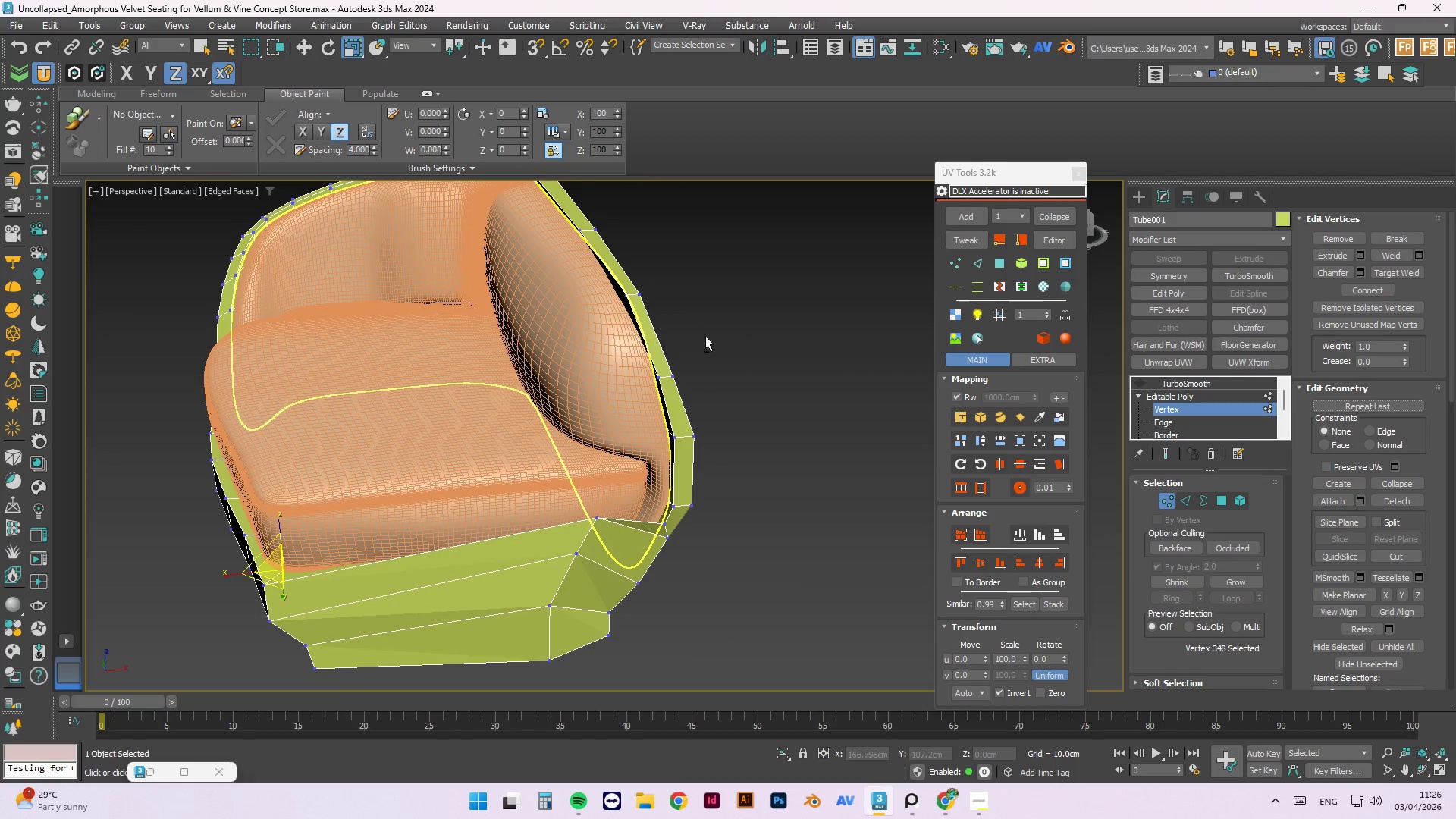 
left_click([1141, 381])
 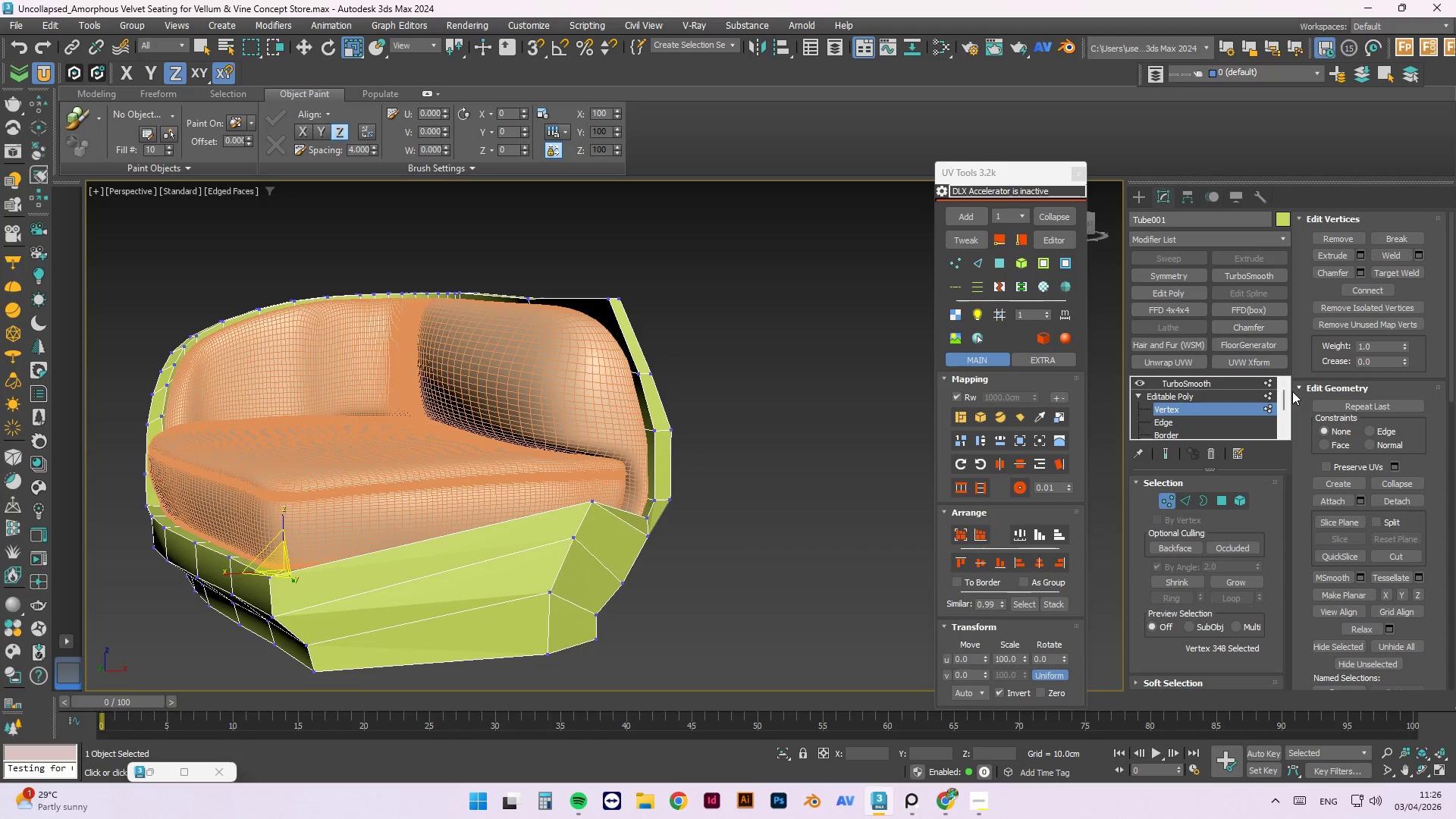 
left_click([1268, 396])
 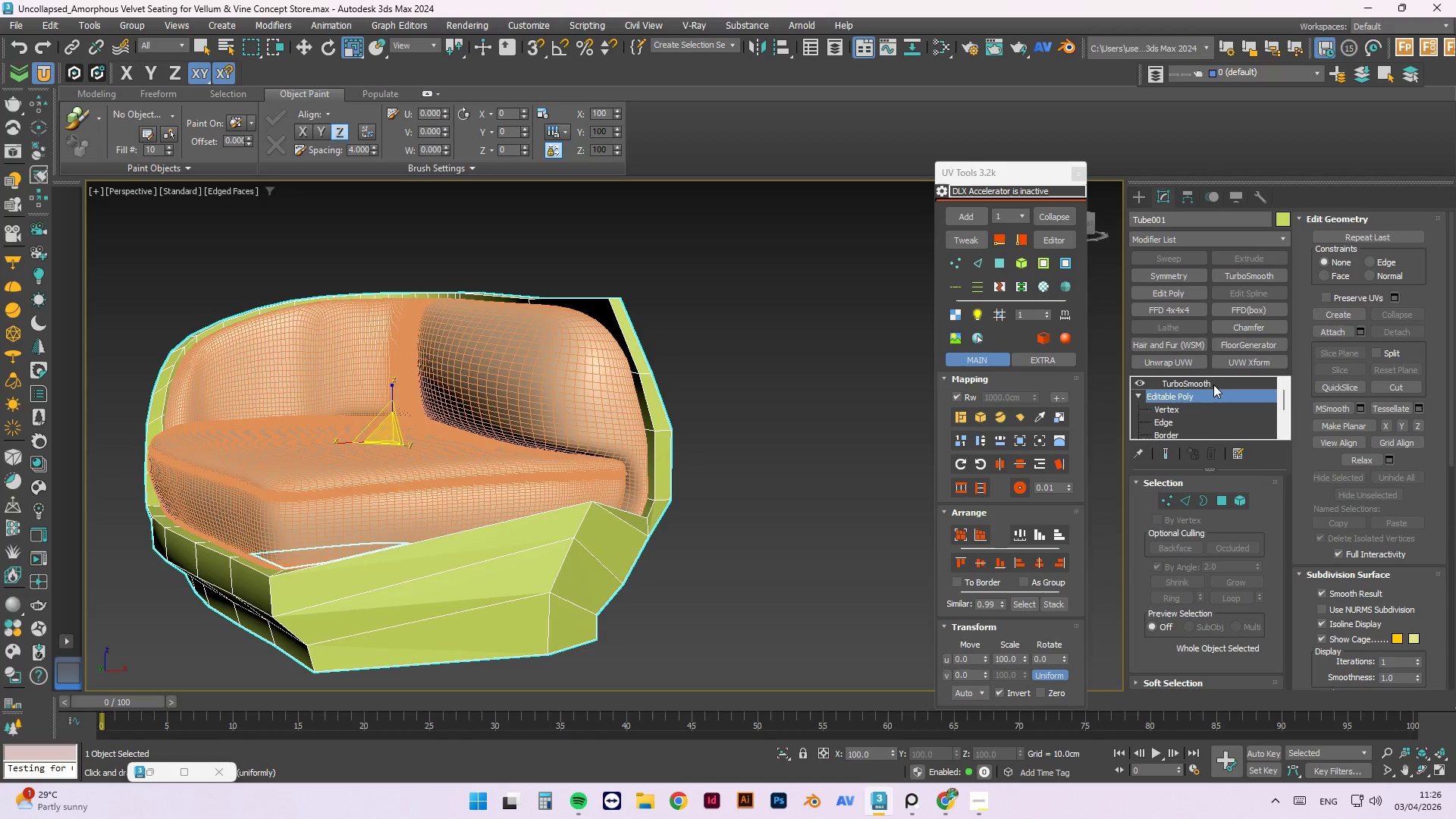 
left_click([1208, 382])
 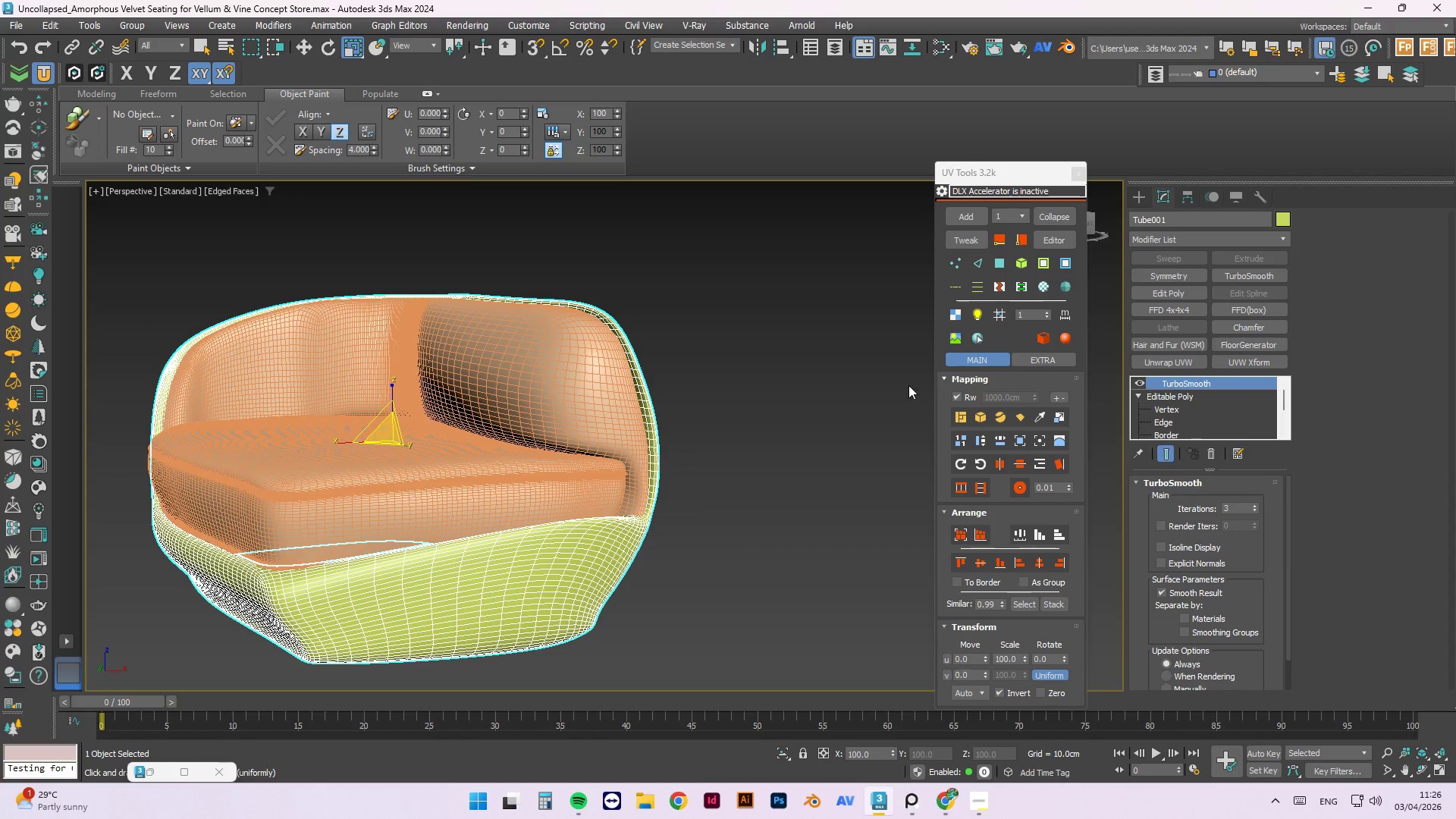 
left_click([736, 373])
 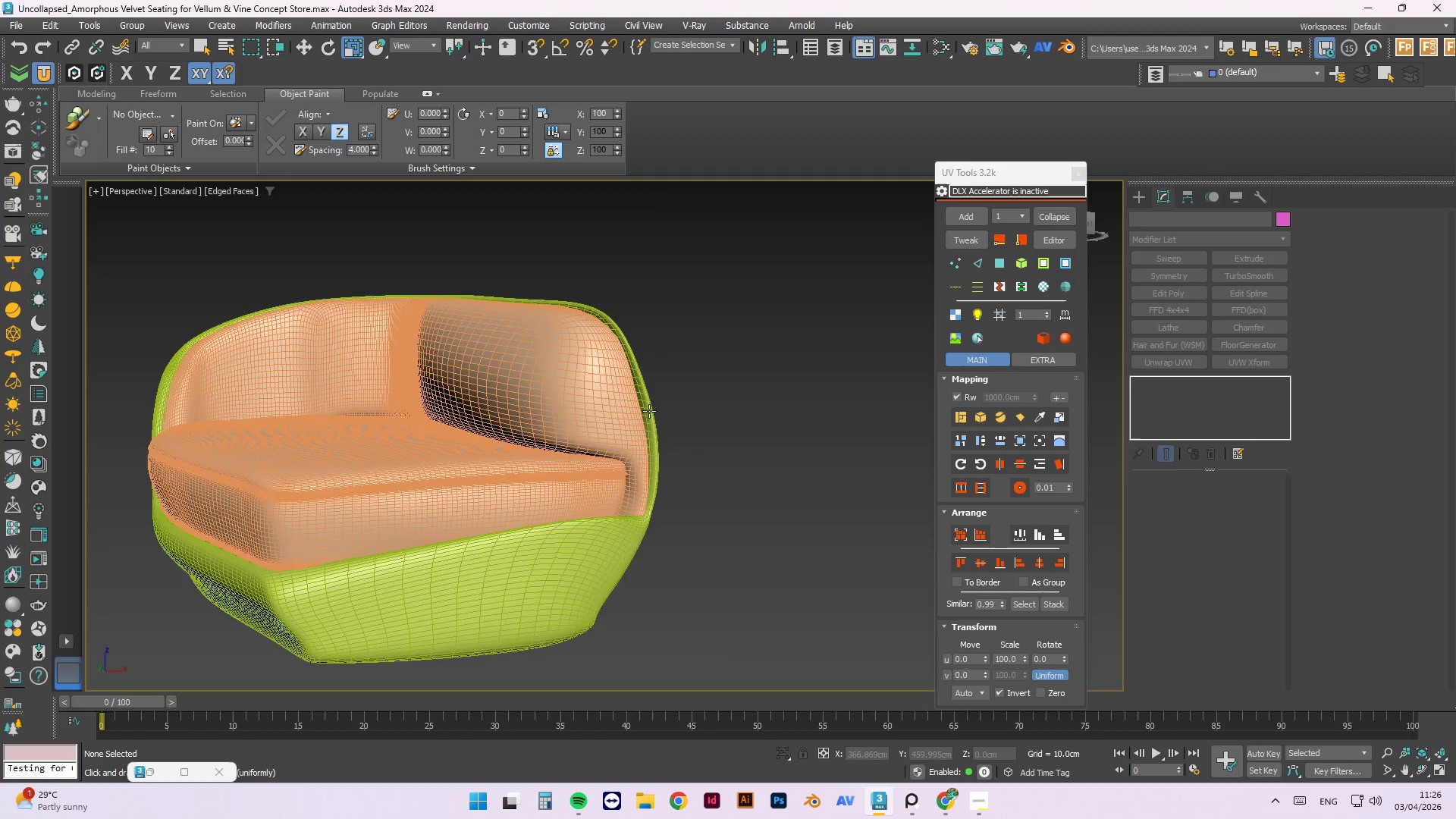 
hold_key(key=AltLeft, duration=1.5)
 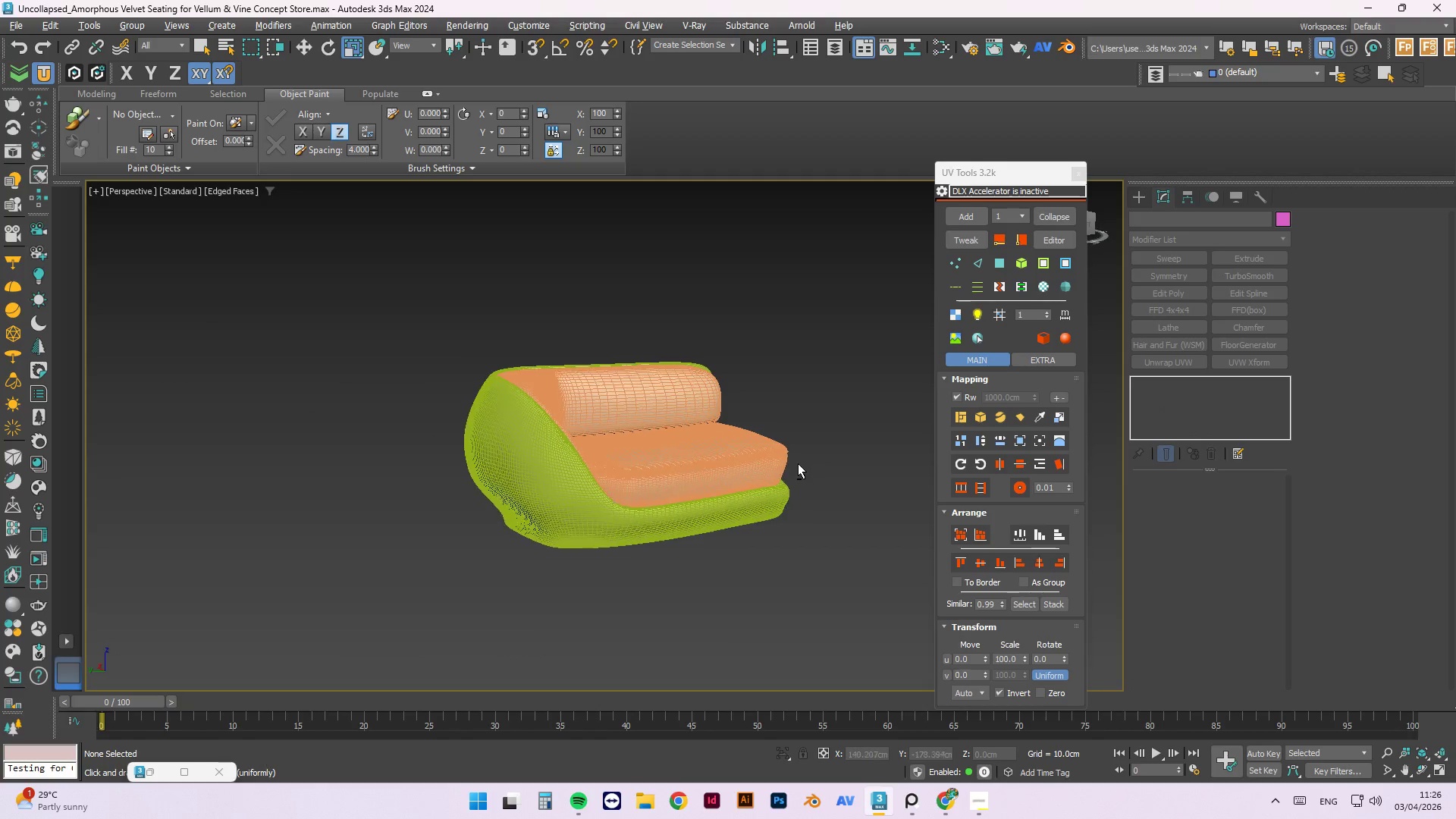 
scroll: coordinate [627, 421], scroll_direction: down, amount: 2.0
 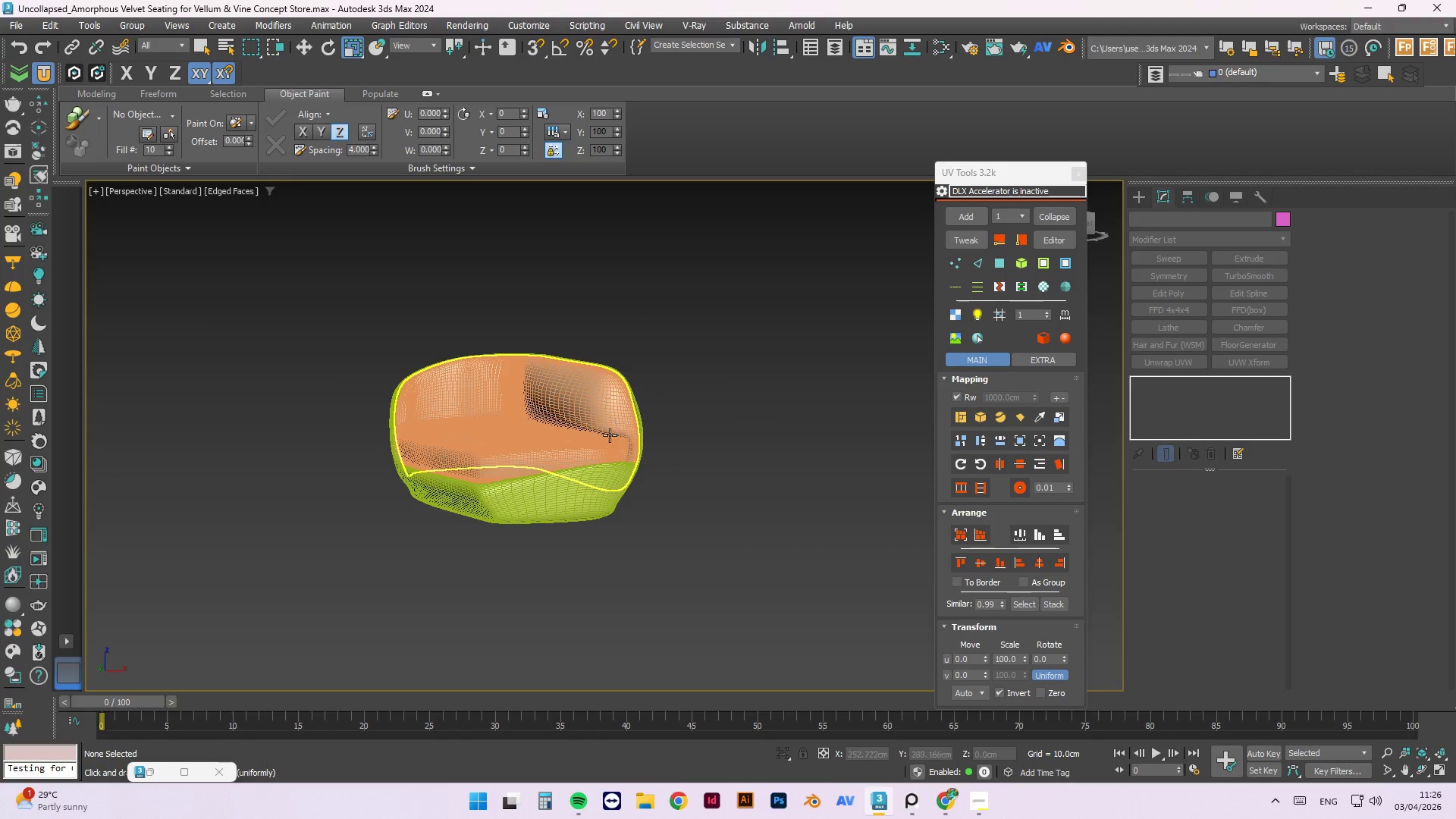 
hold_key(key=AltLeft, duration=1.52)
 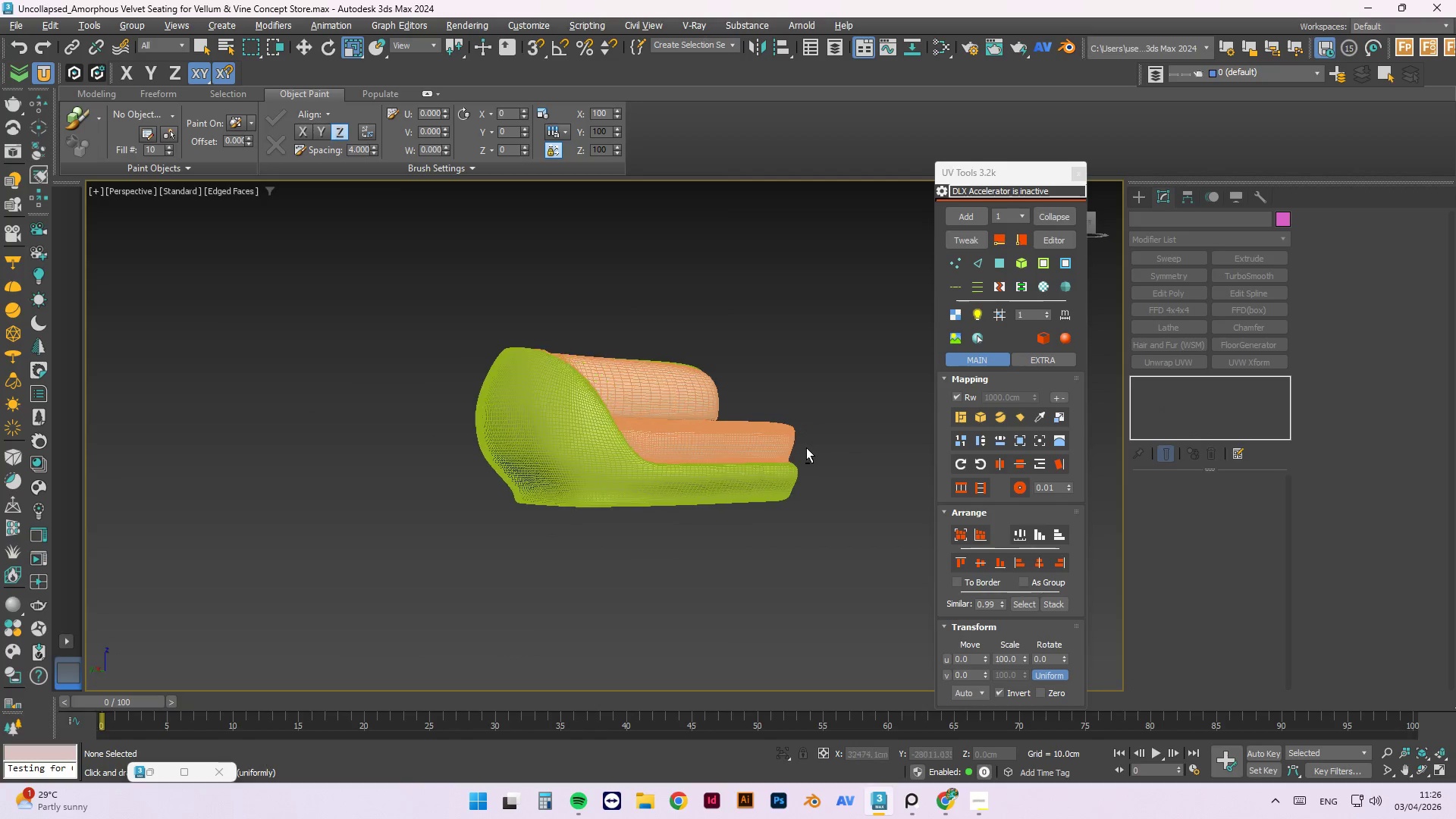 
hold_key(key=AltLeft, duration=1.51)
 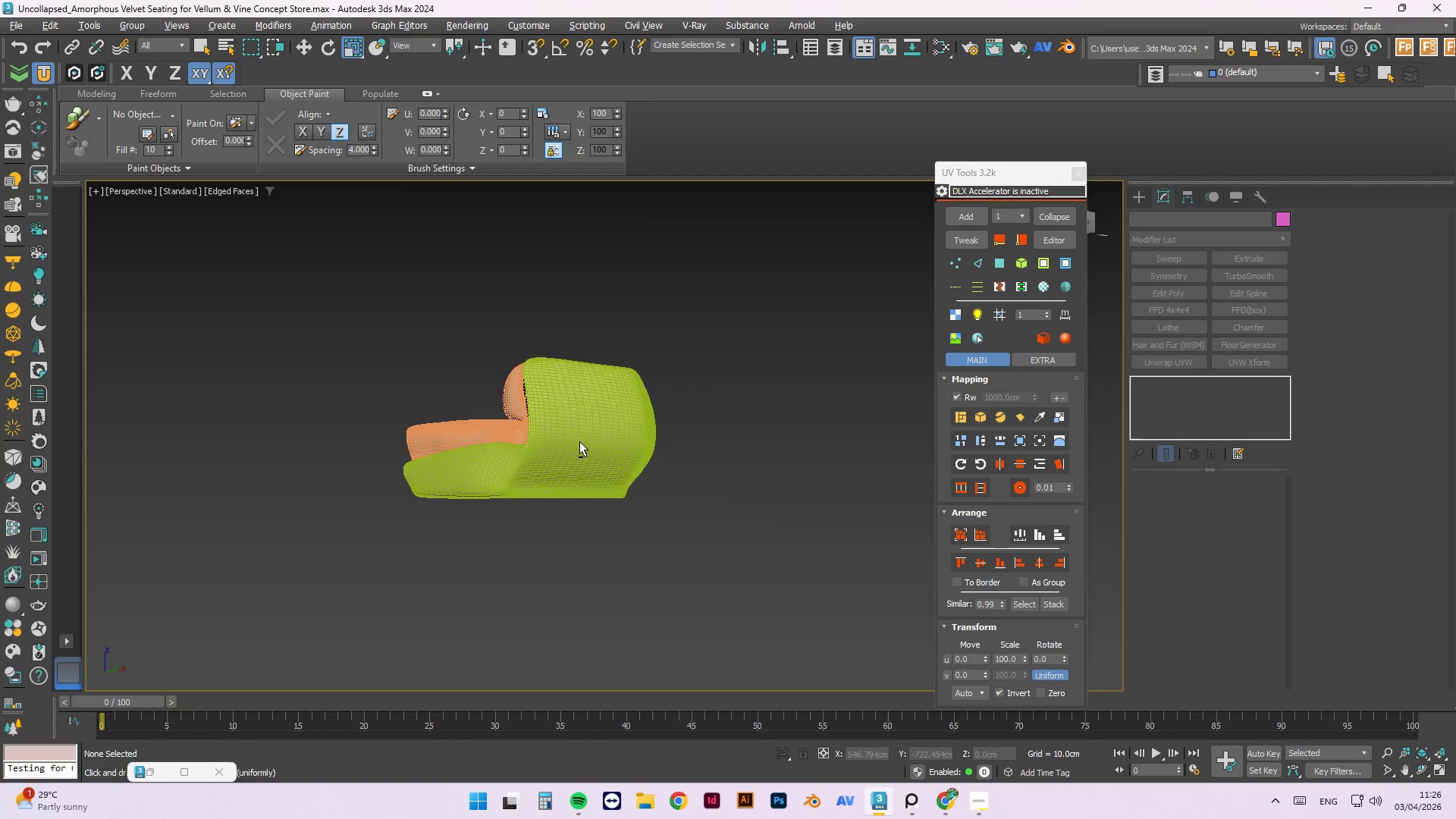 
hold_key(key=AltLeft, duration=1.52)
 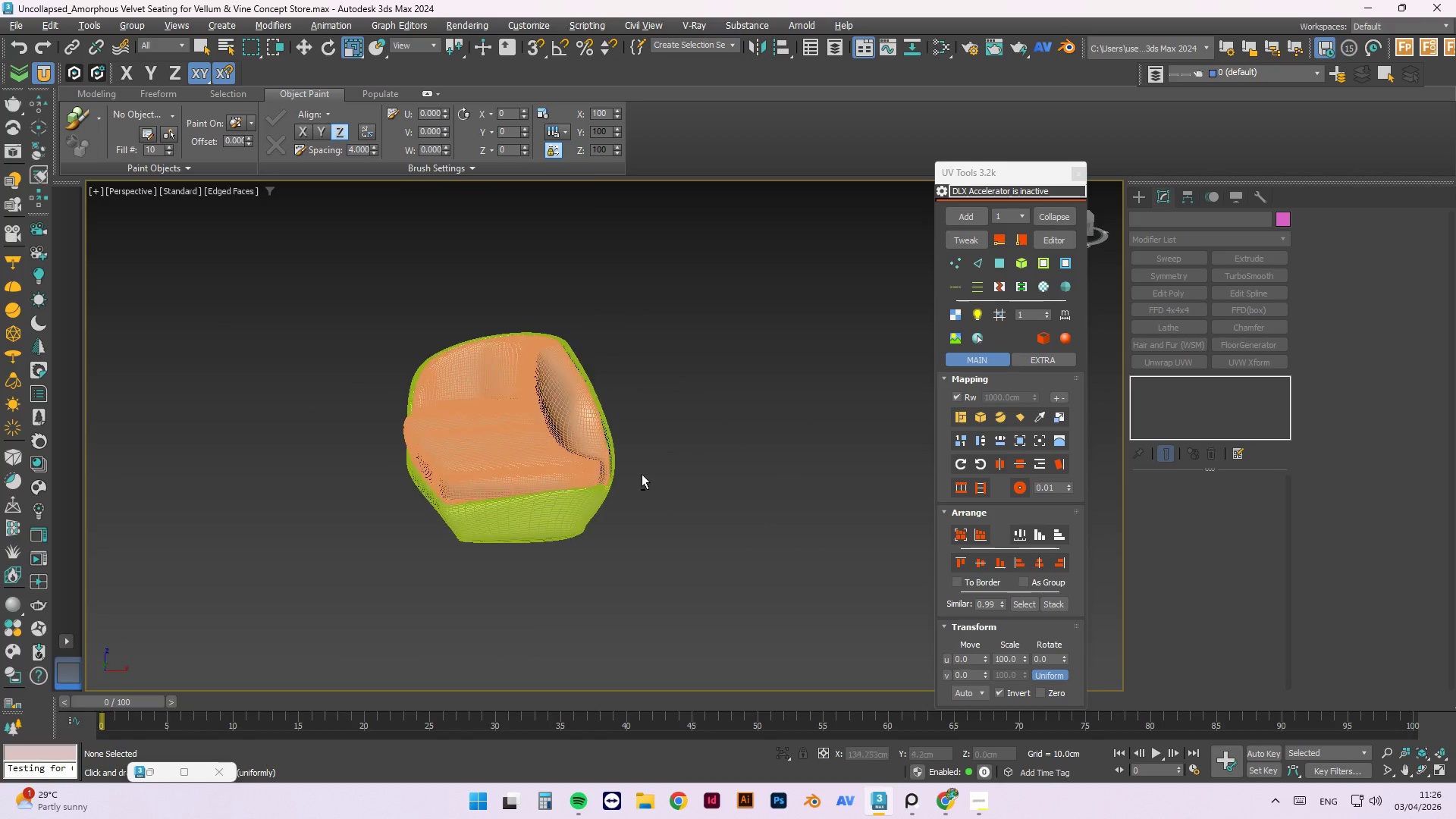 
hold_key(key=AltLeft, duration=1.52)
 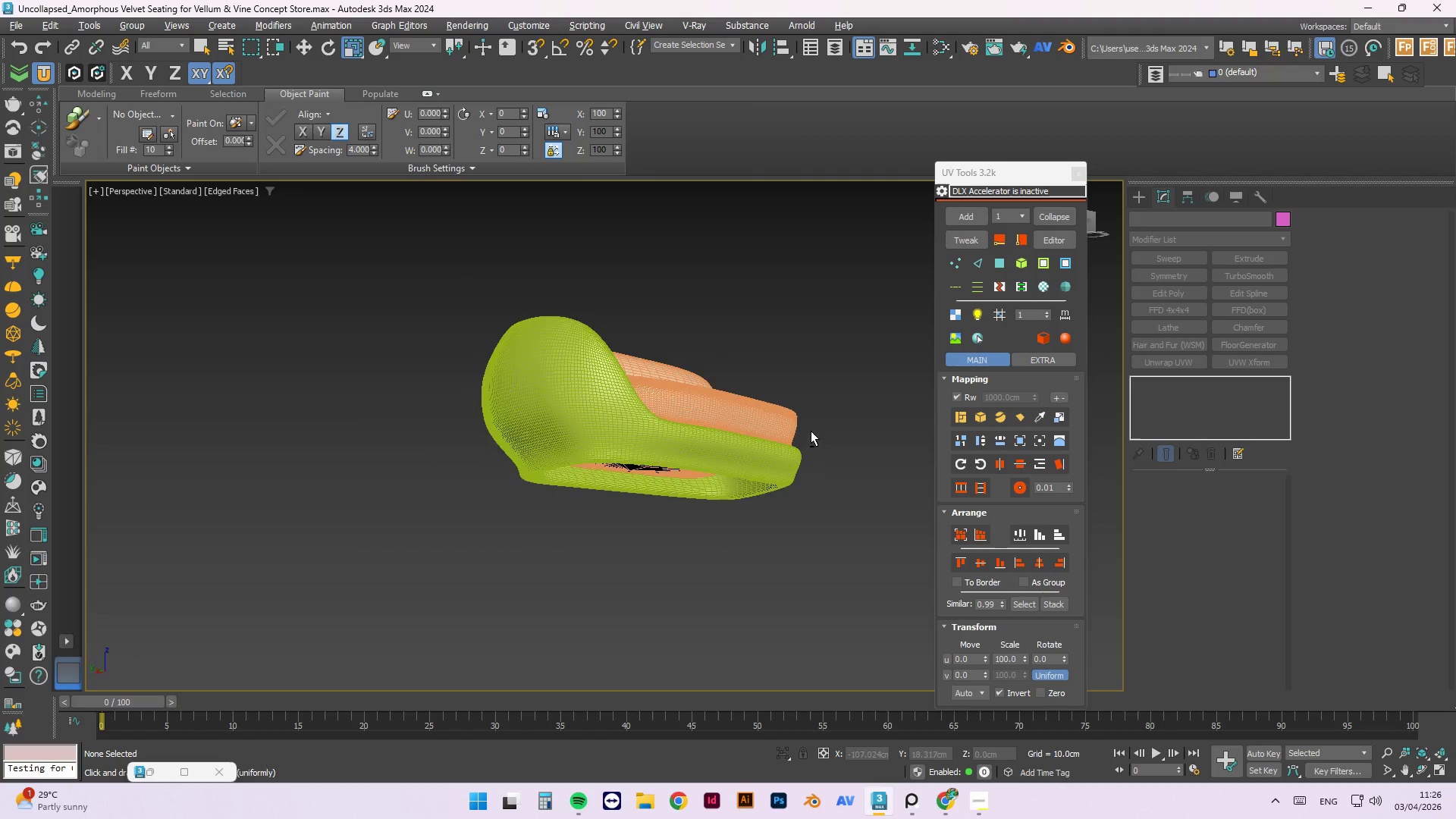 
hold_key(key=AltLeft, duration=1.53)
 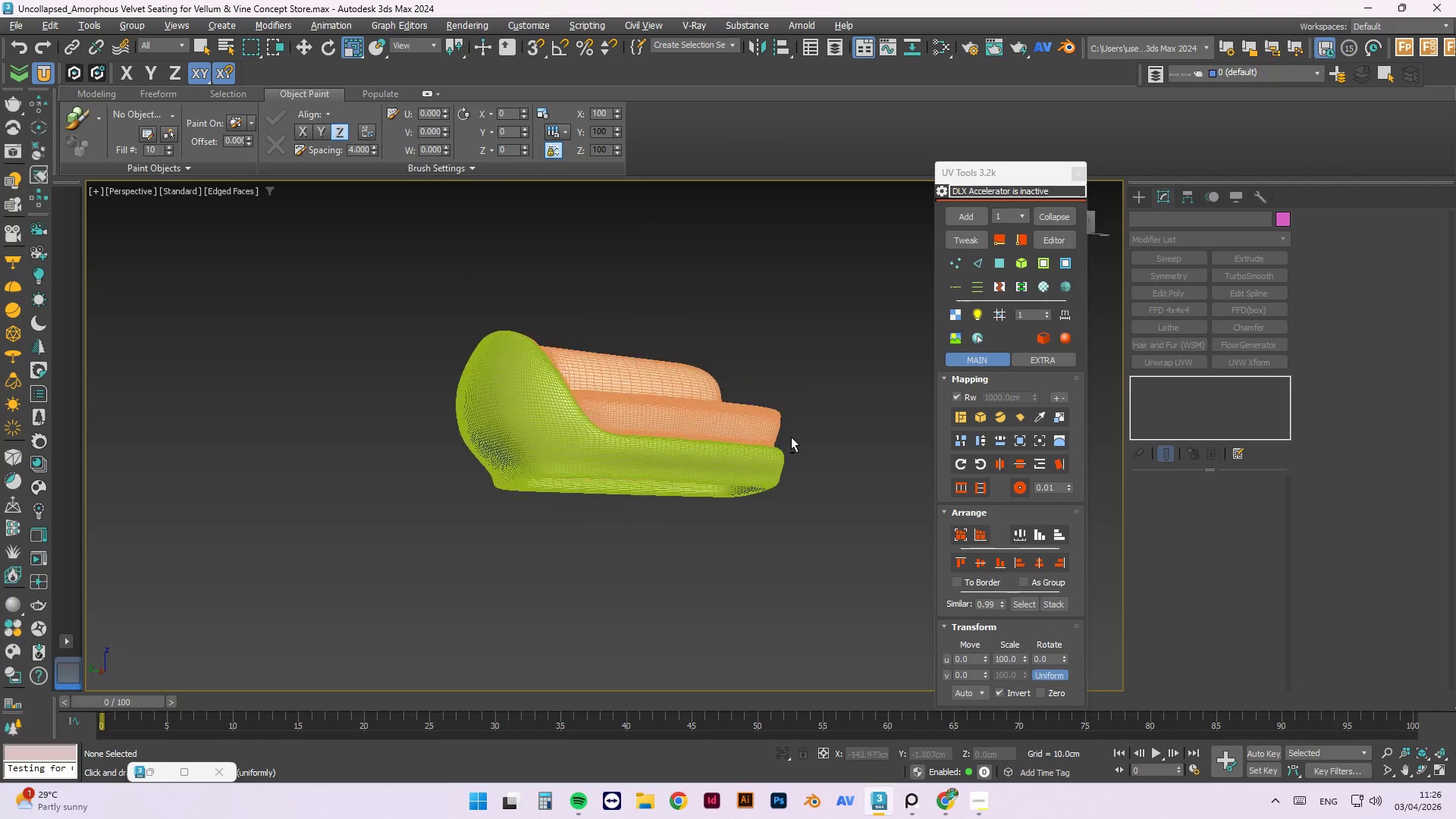 
hold_key(key=AltLeft, duration=1.28)
 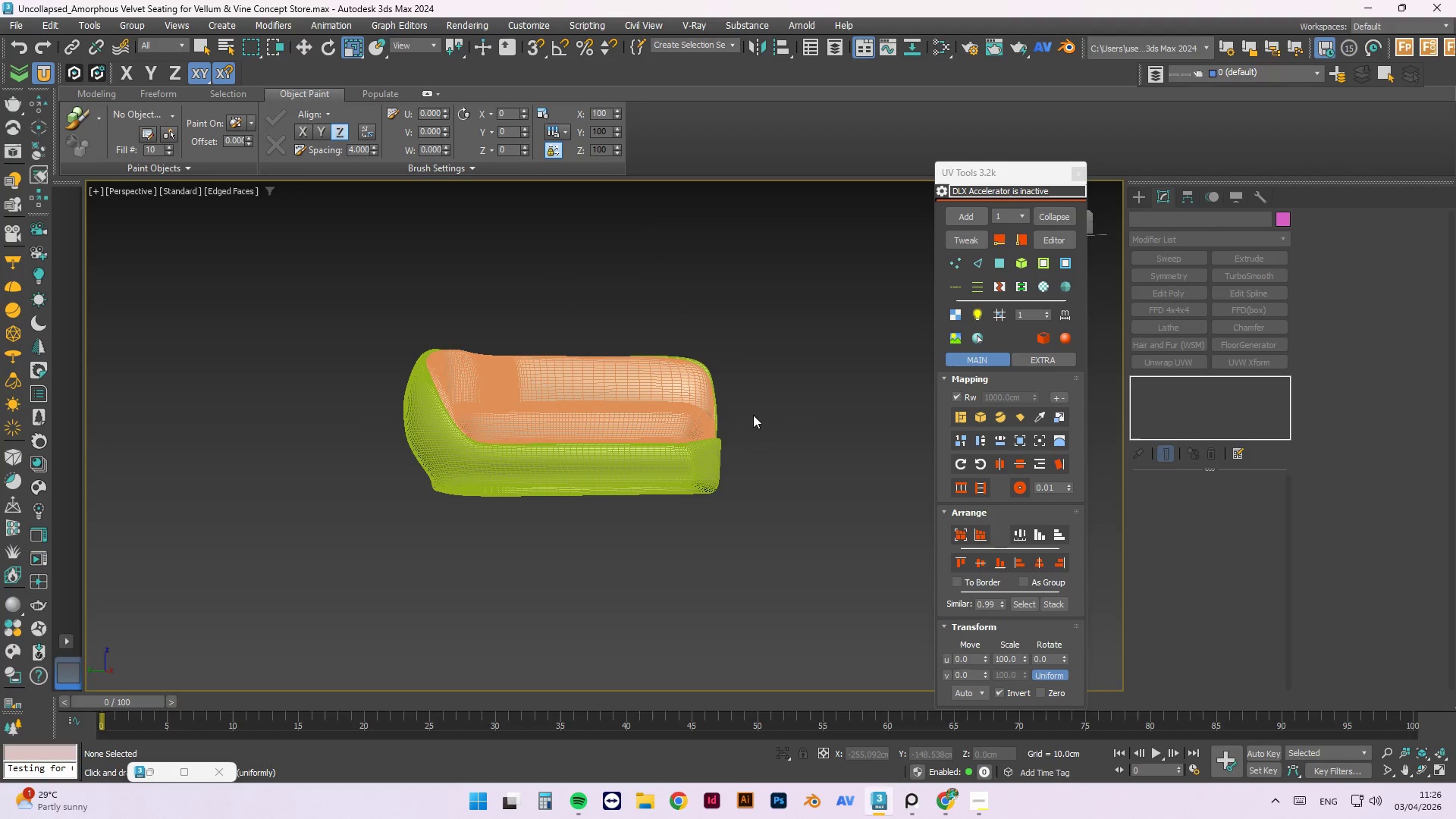 
hold_key(key=AltLeft, duration=7.83)
 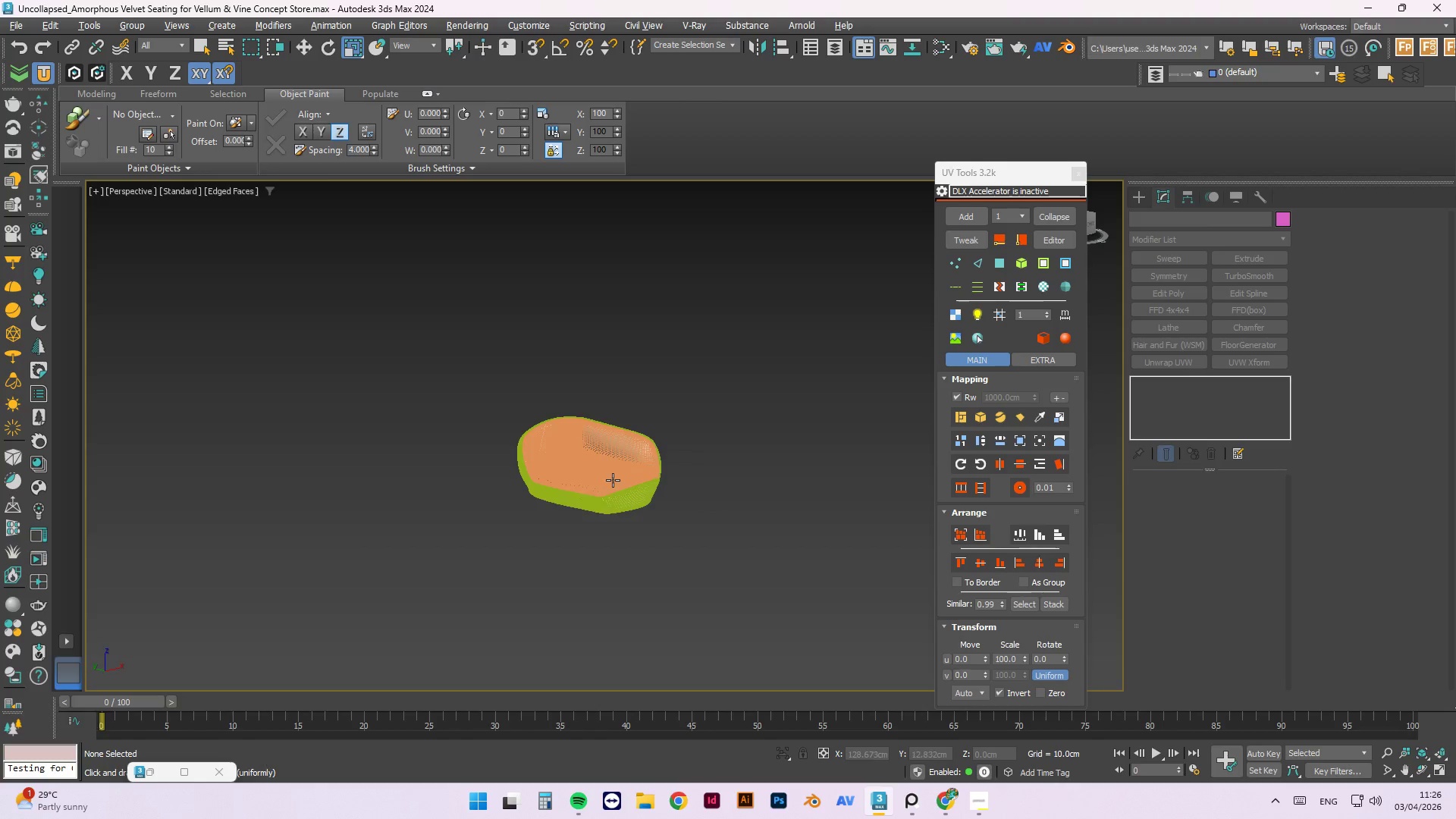 
hold_key(key=AltLeft, duration=0.92)
 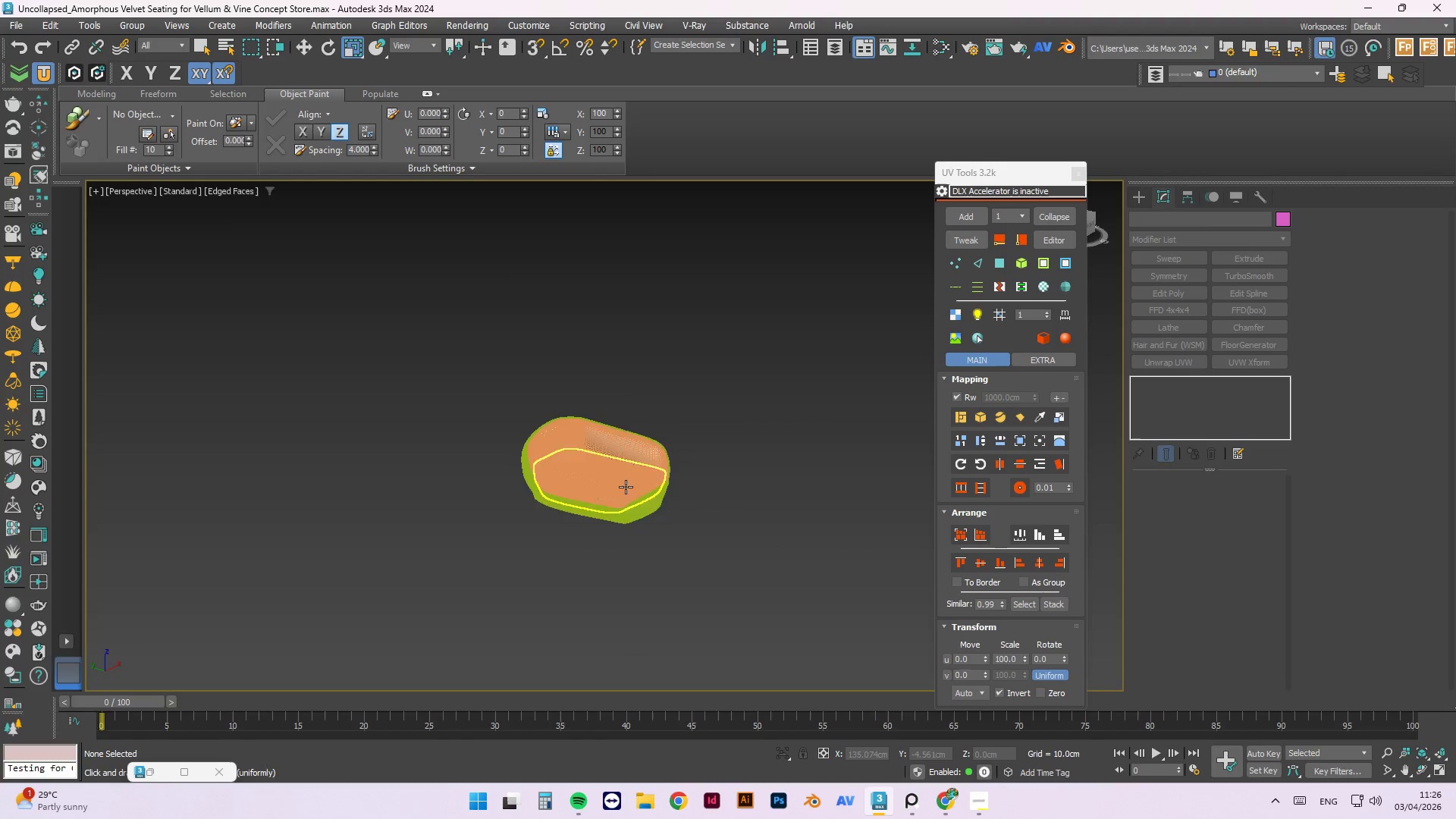 
scroll: coordinate [652, 479], scroll_direction: down, amount: 2.0
 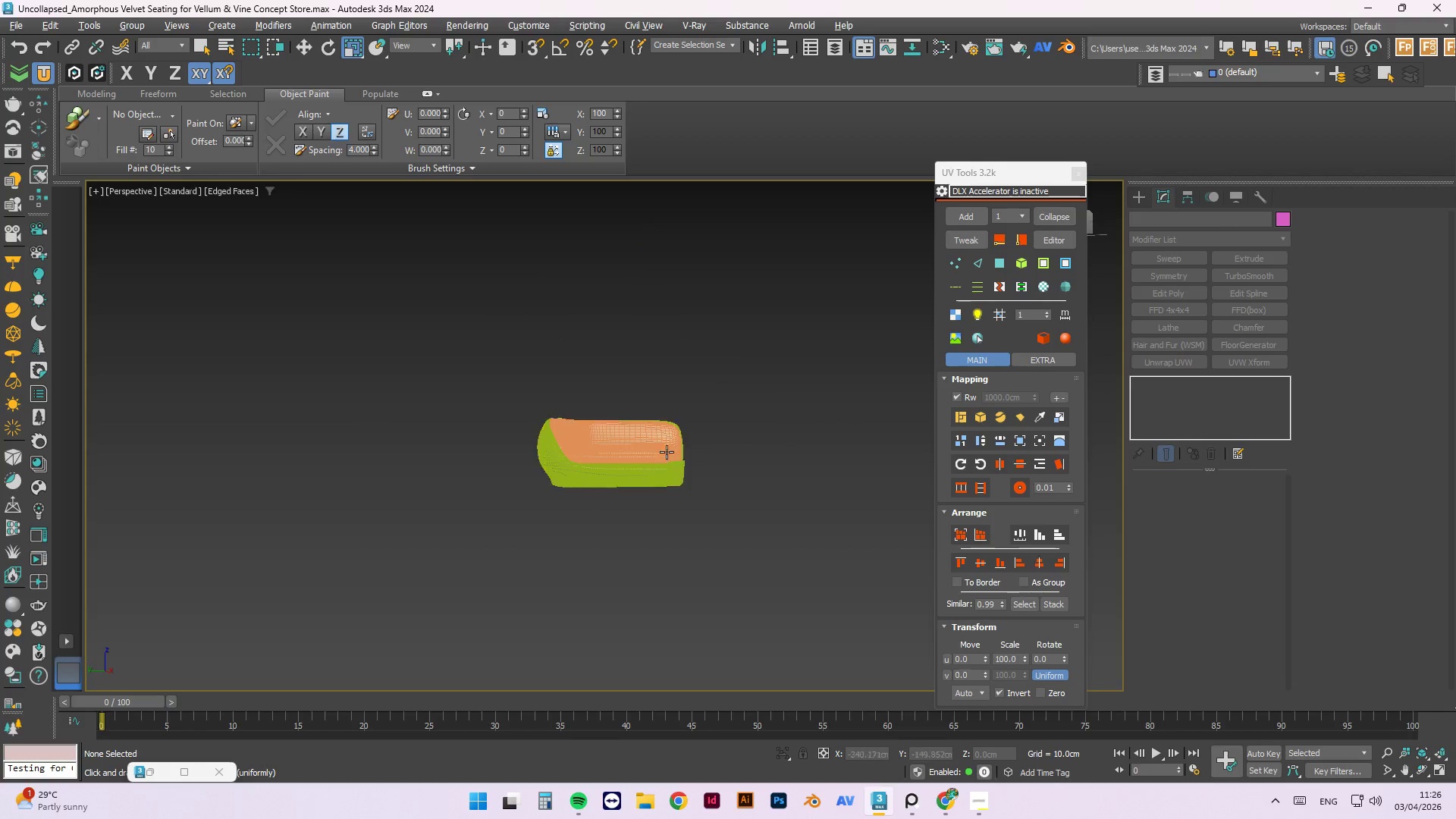 
scroll: coordinate [795, 424], scroll_direction: up, amount: 6.0
 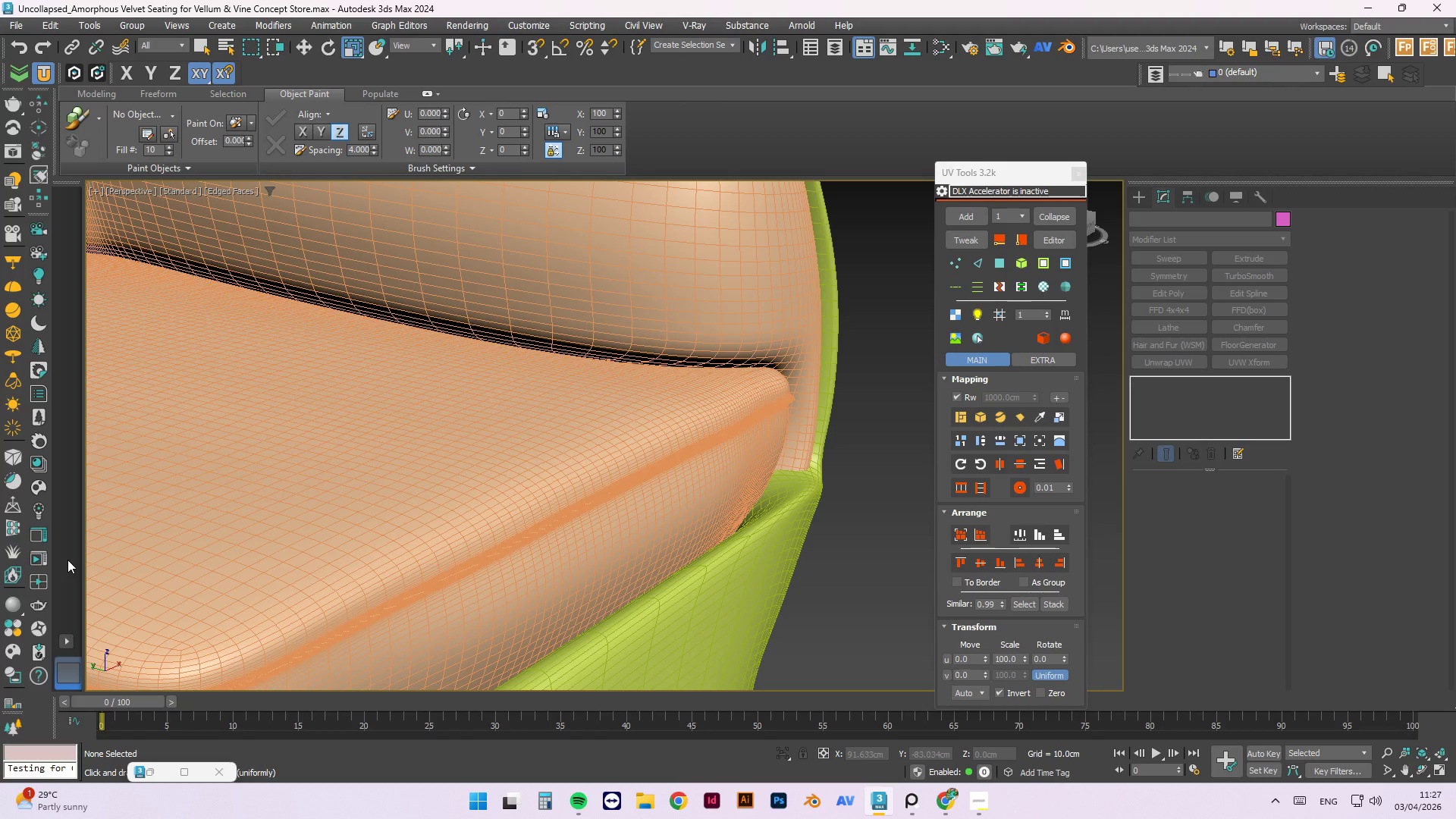 
wait(38.76)
 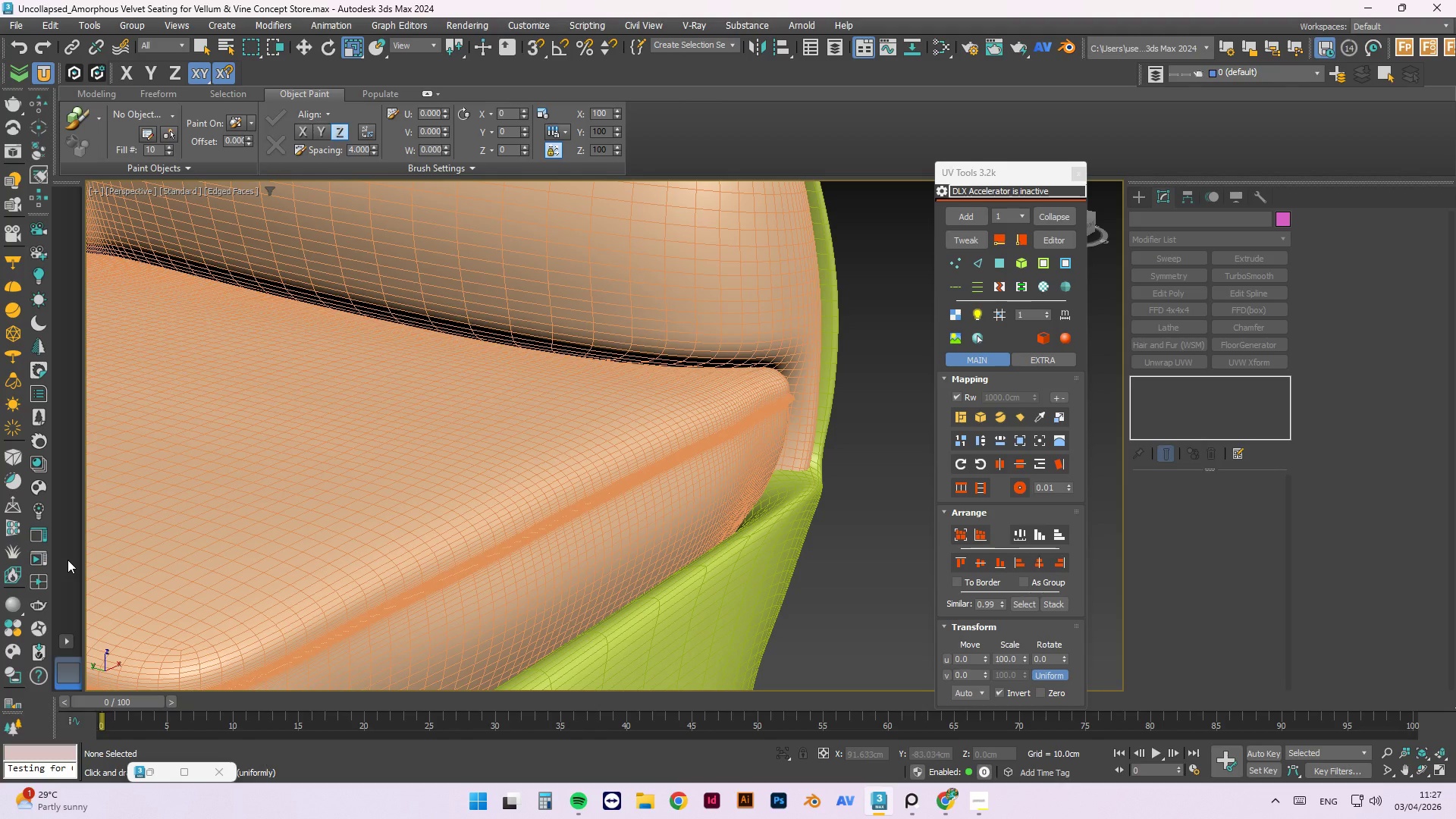 
key(Space)
 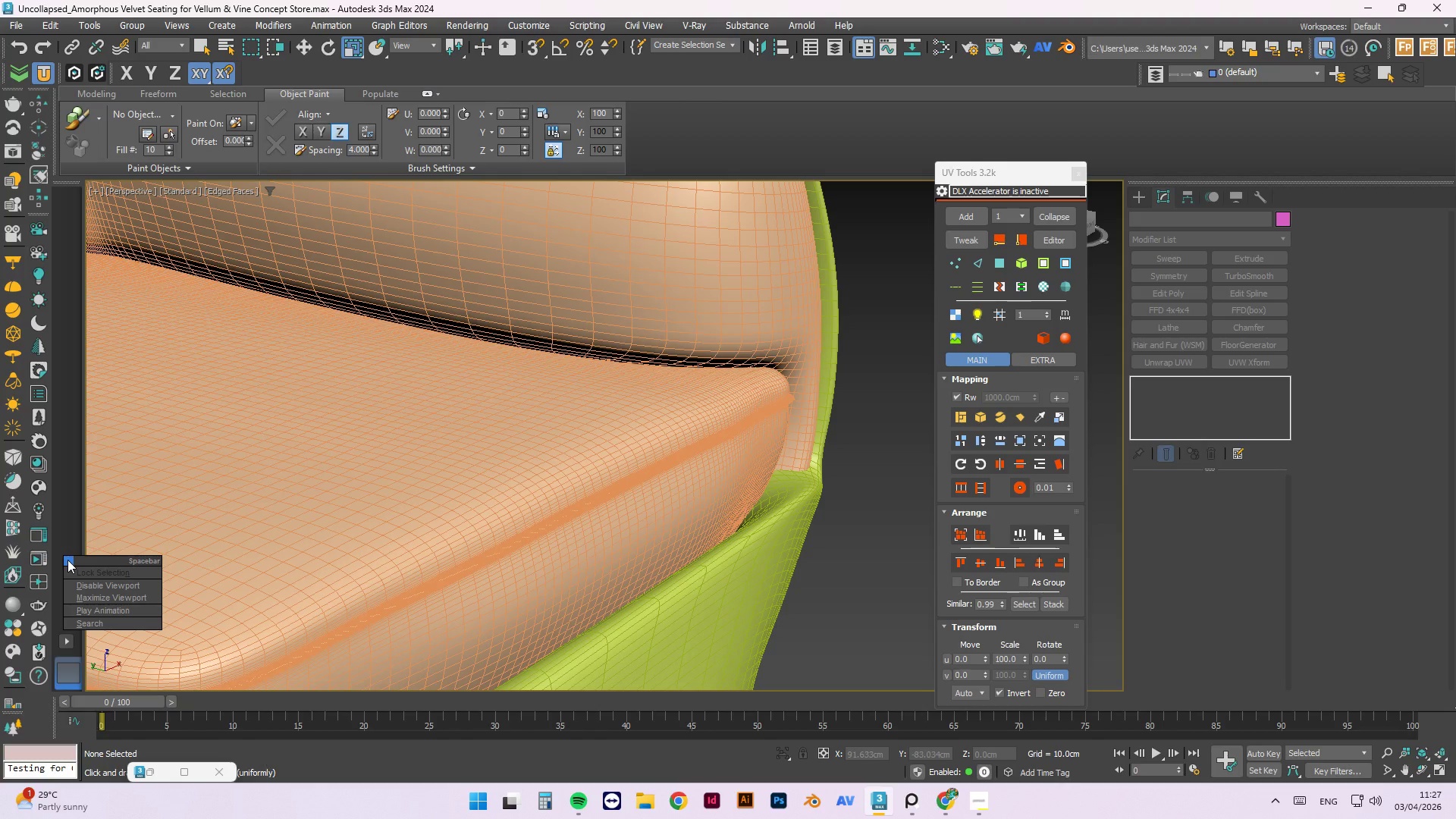 
key(Escape)
 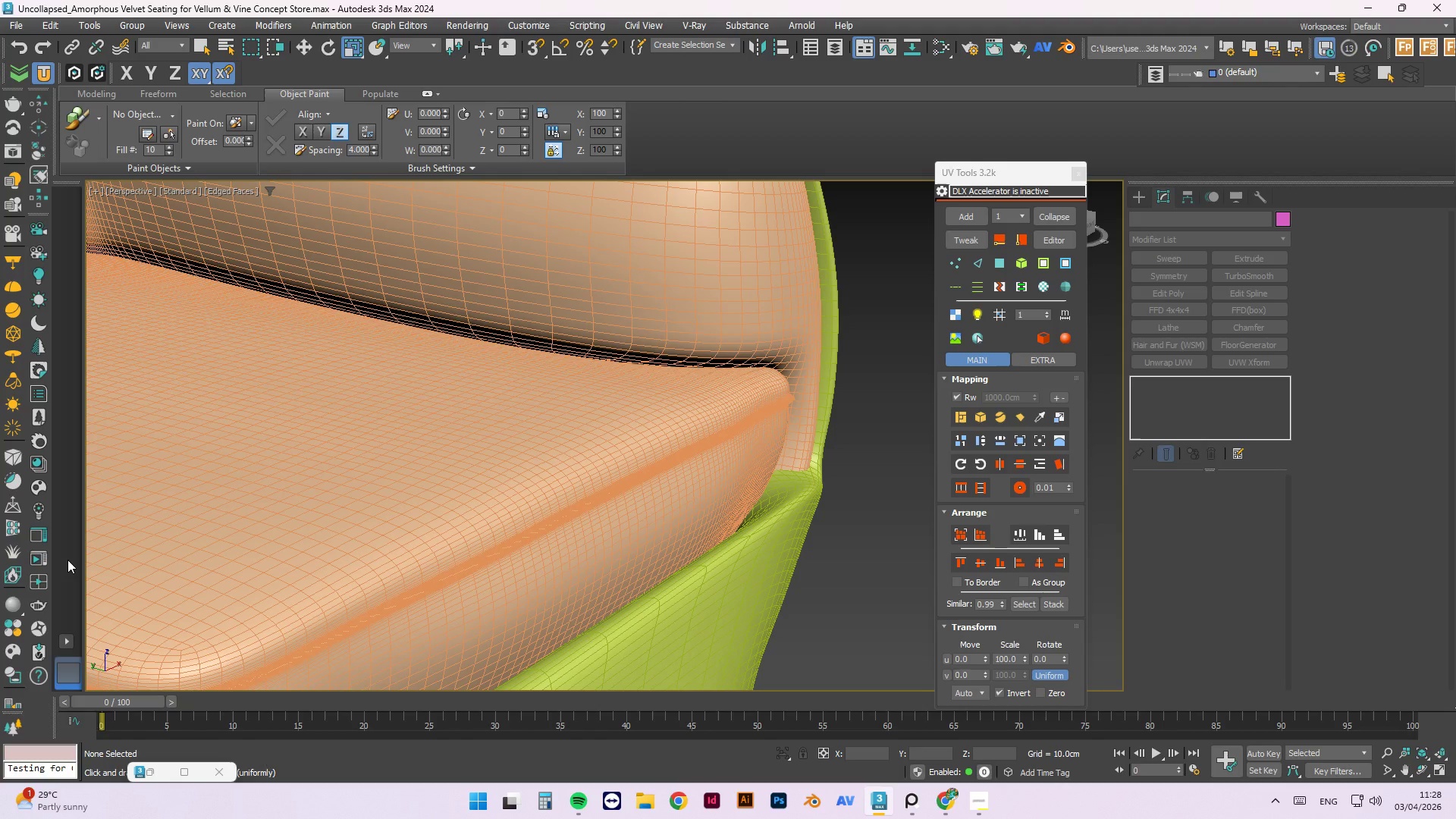 
wait(65.88)
 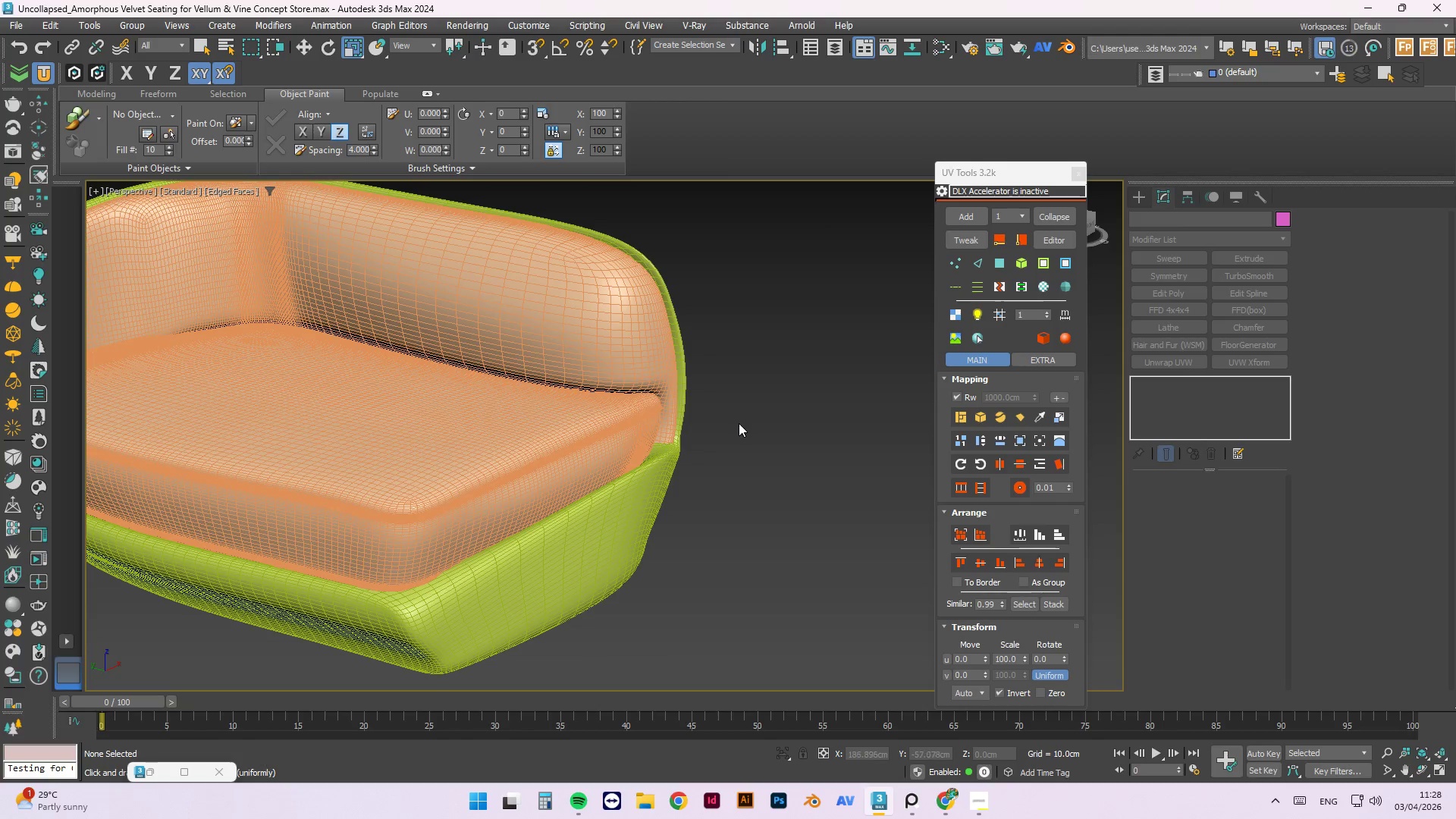 
hold_key(key=AltLeft, duration=1.47)
 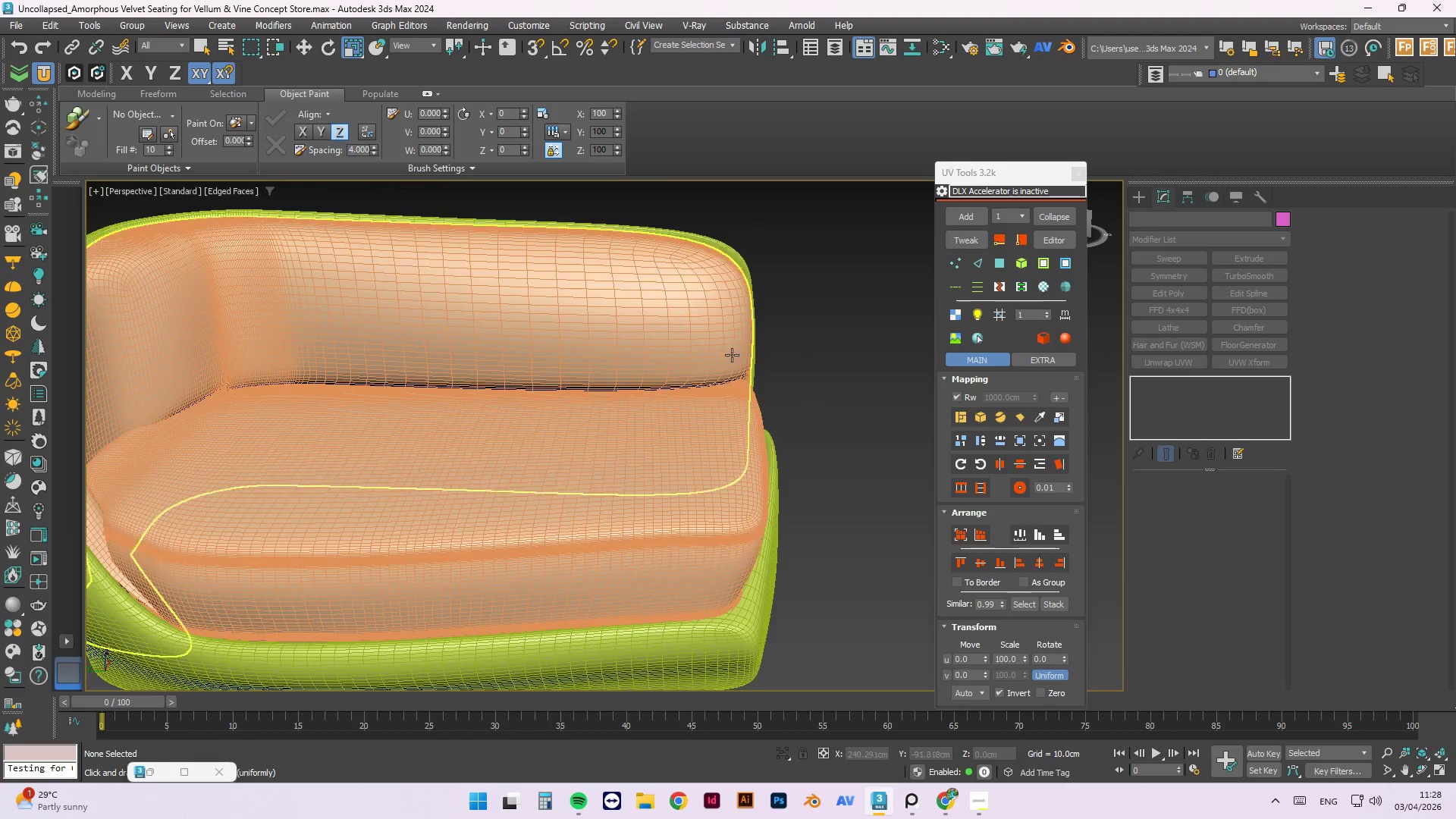 
scroll: coordinate [730, 355], scroll_direction: down, amount: 4.0
 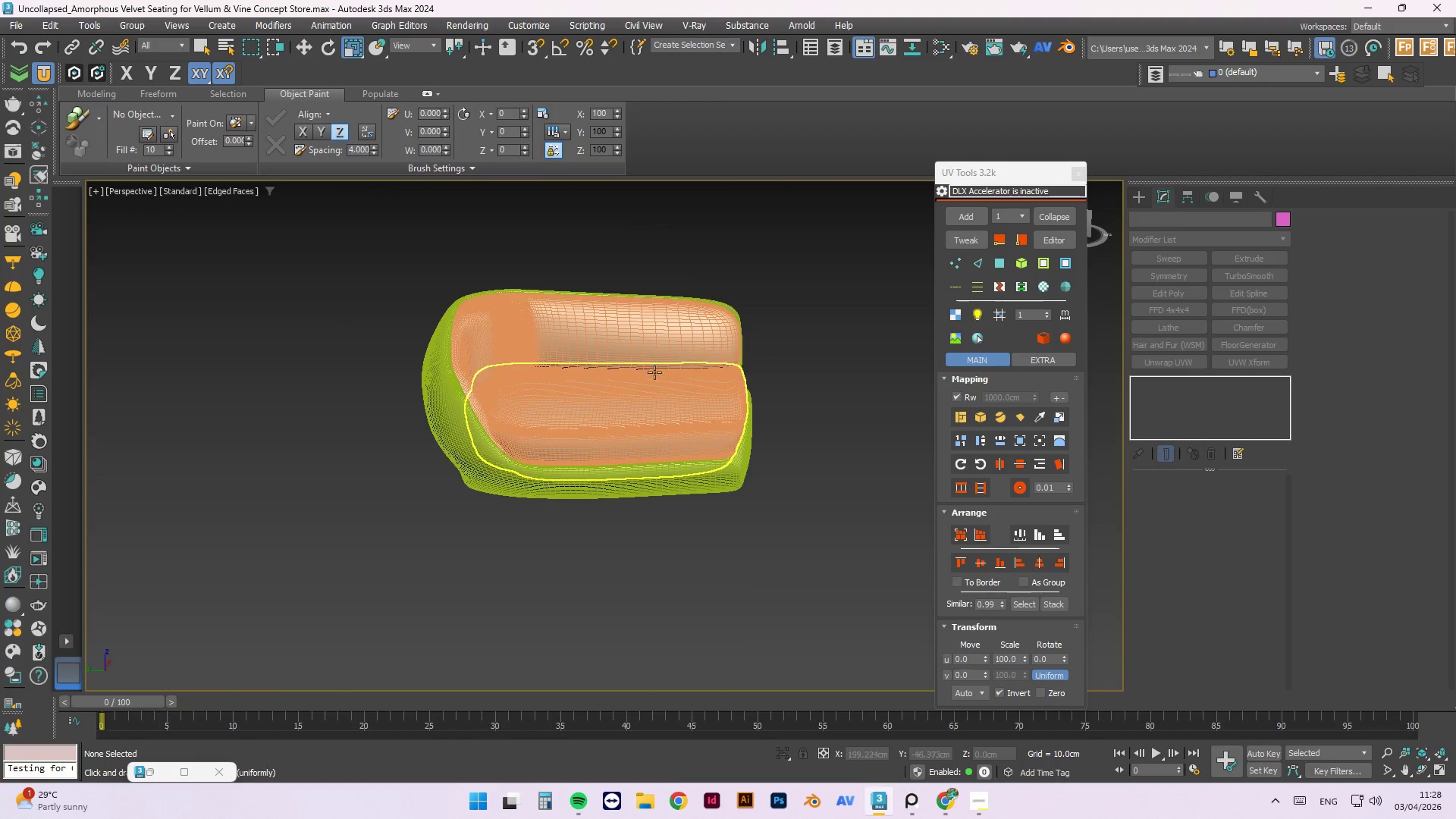 
hold_key(key=AltLeft, duration=1.5)
 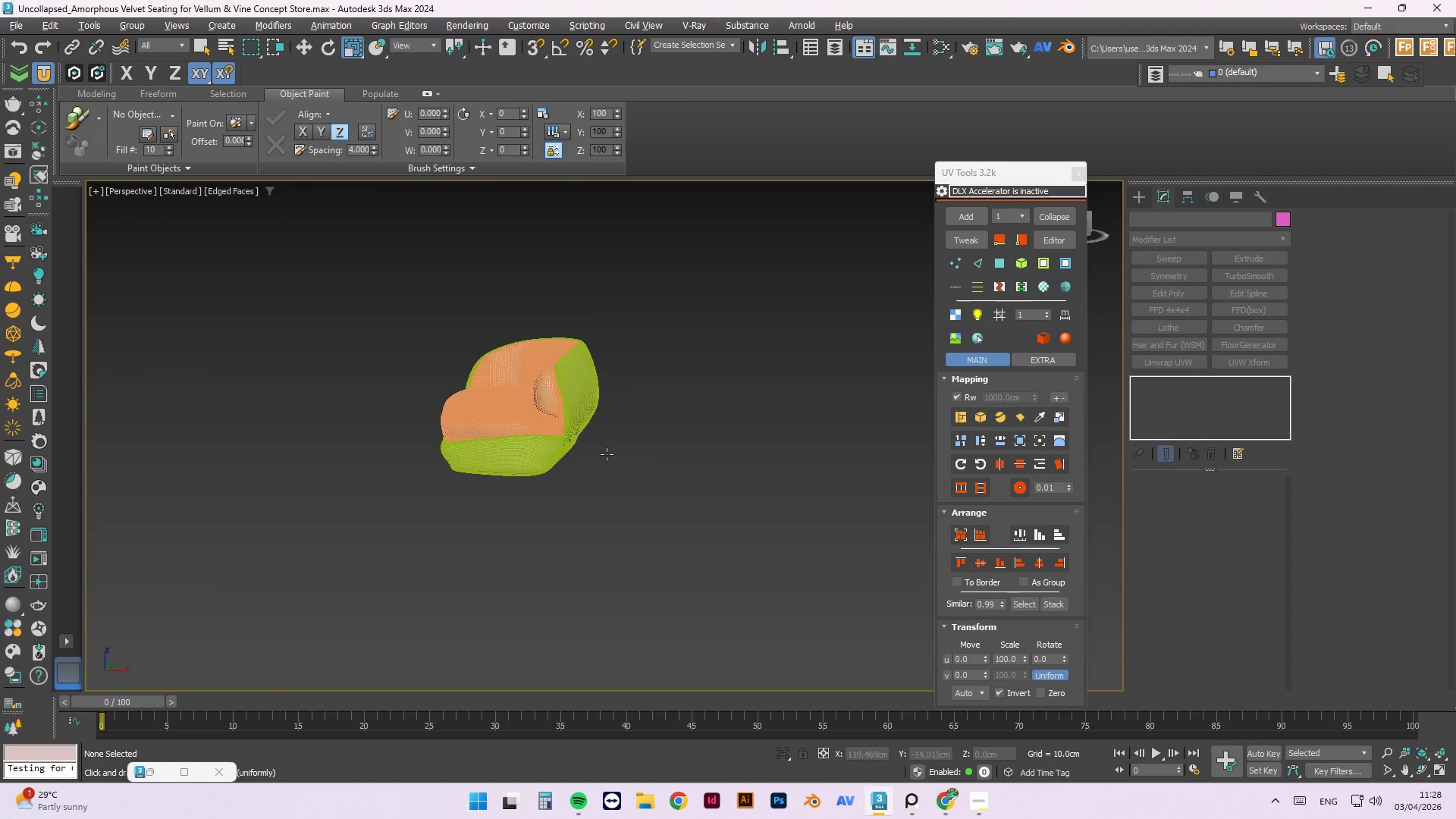 
scroll: coordinate [701, 417], scroll_direction: down, amount: 1.0
 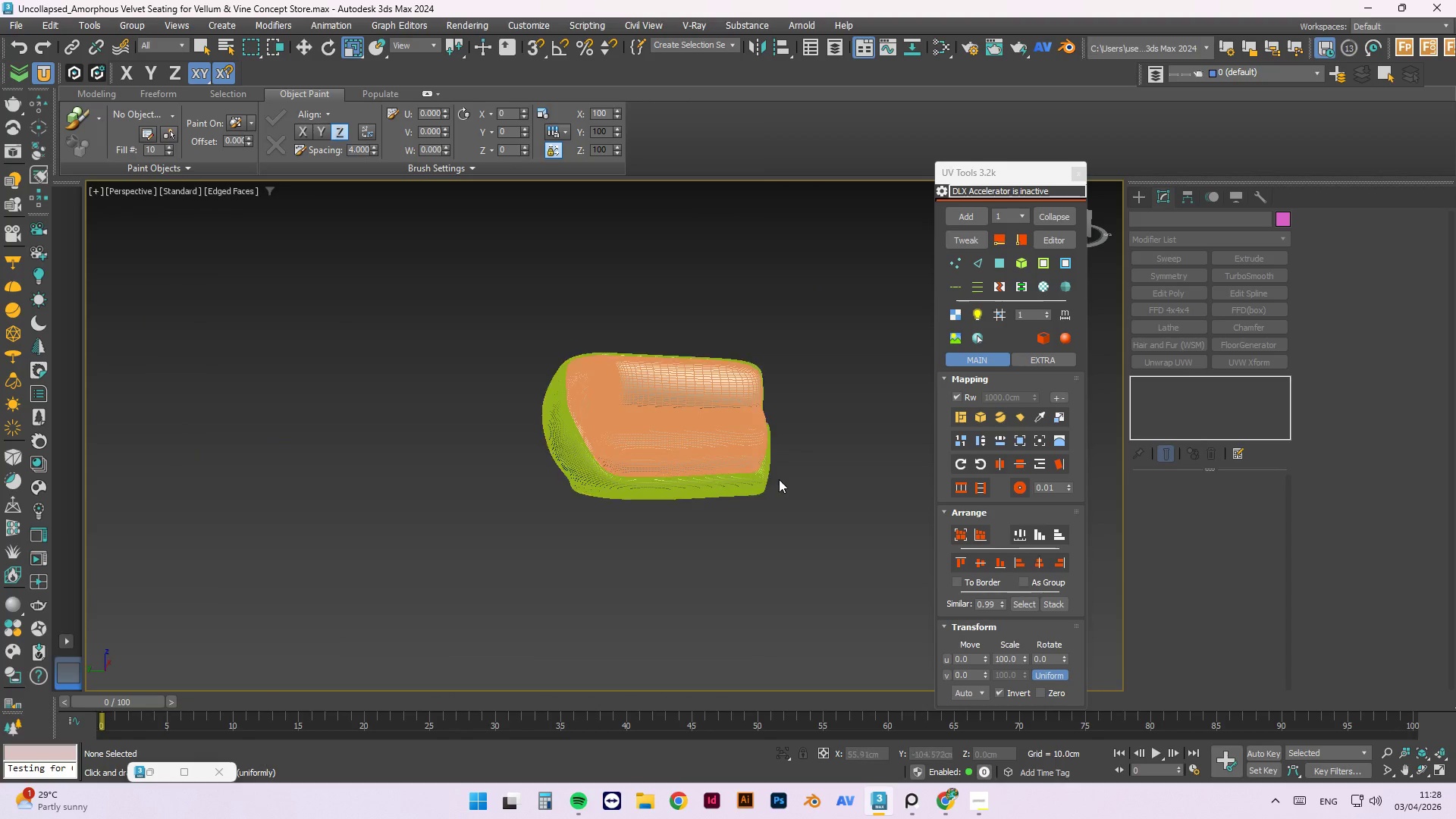 
hold_key(key=AltLeft, duration=1.51)
 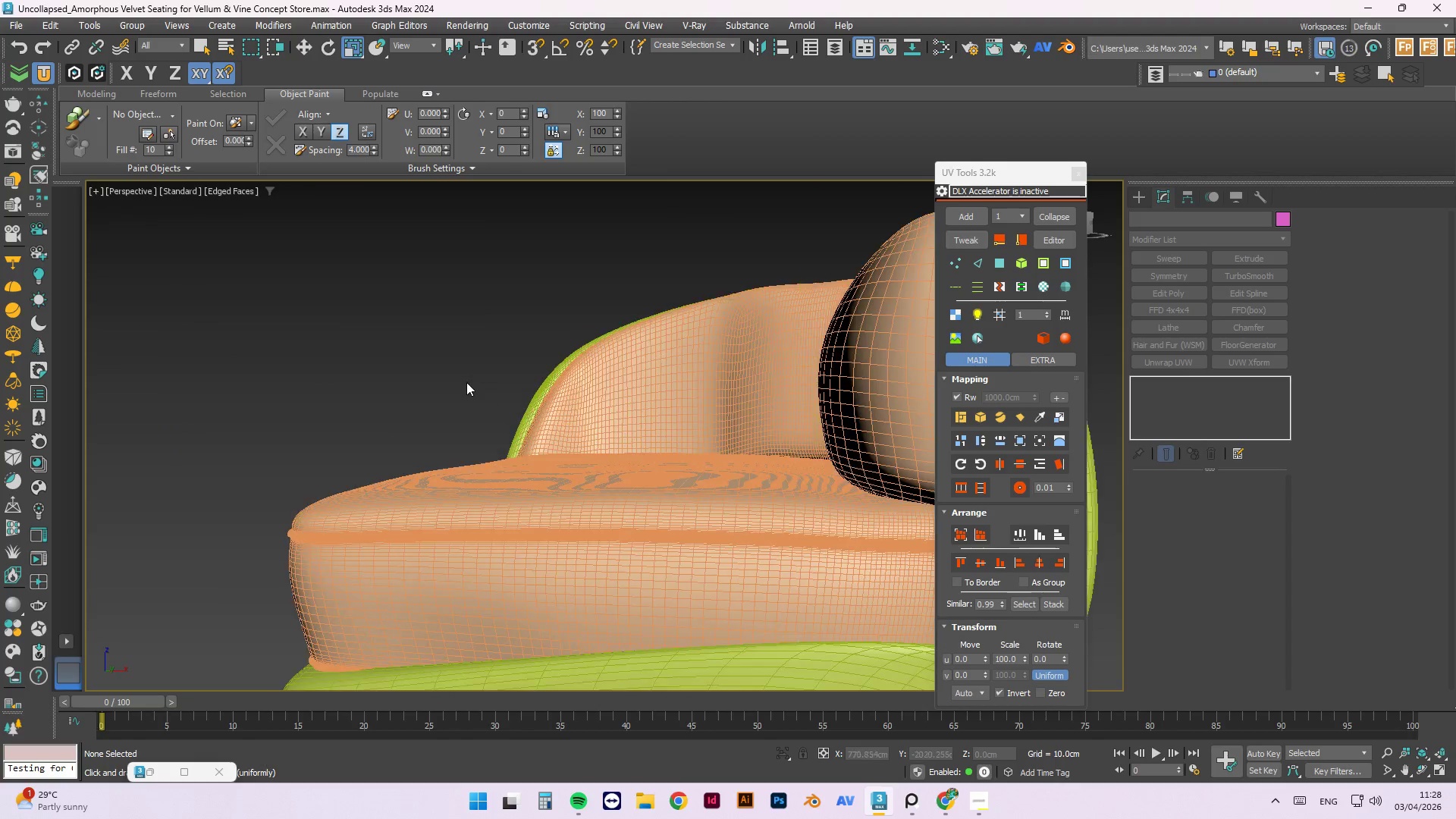 
key(Alt+AltLeft)
 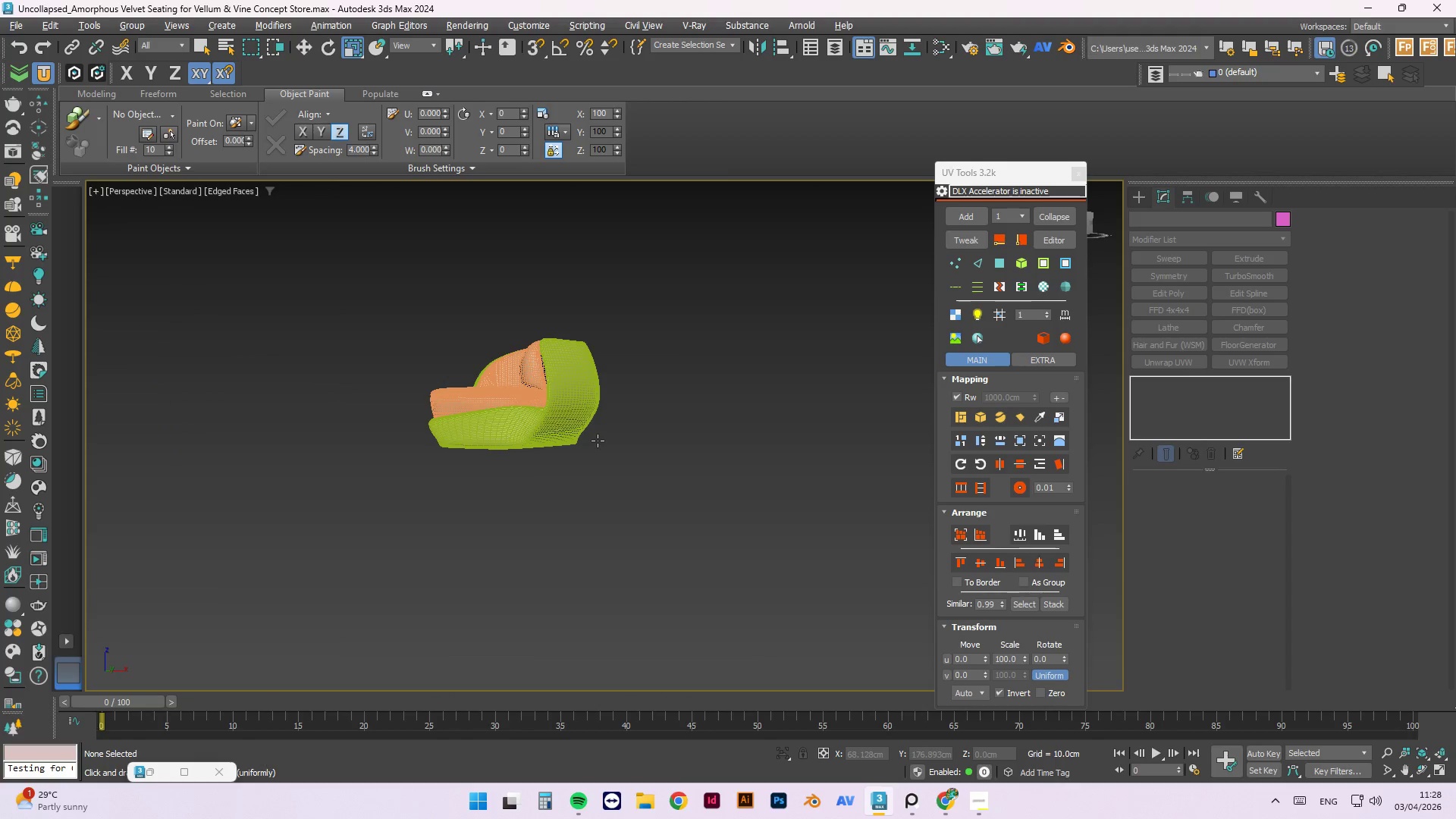 
key(Alt+AltLeft)
 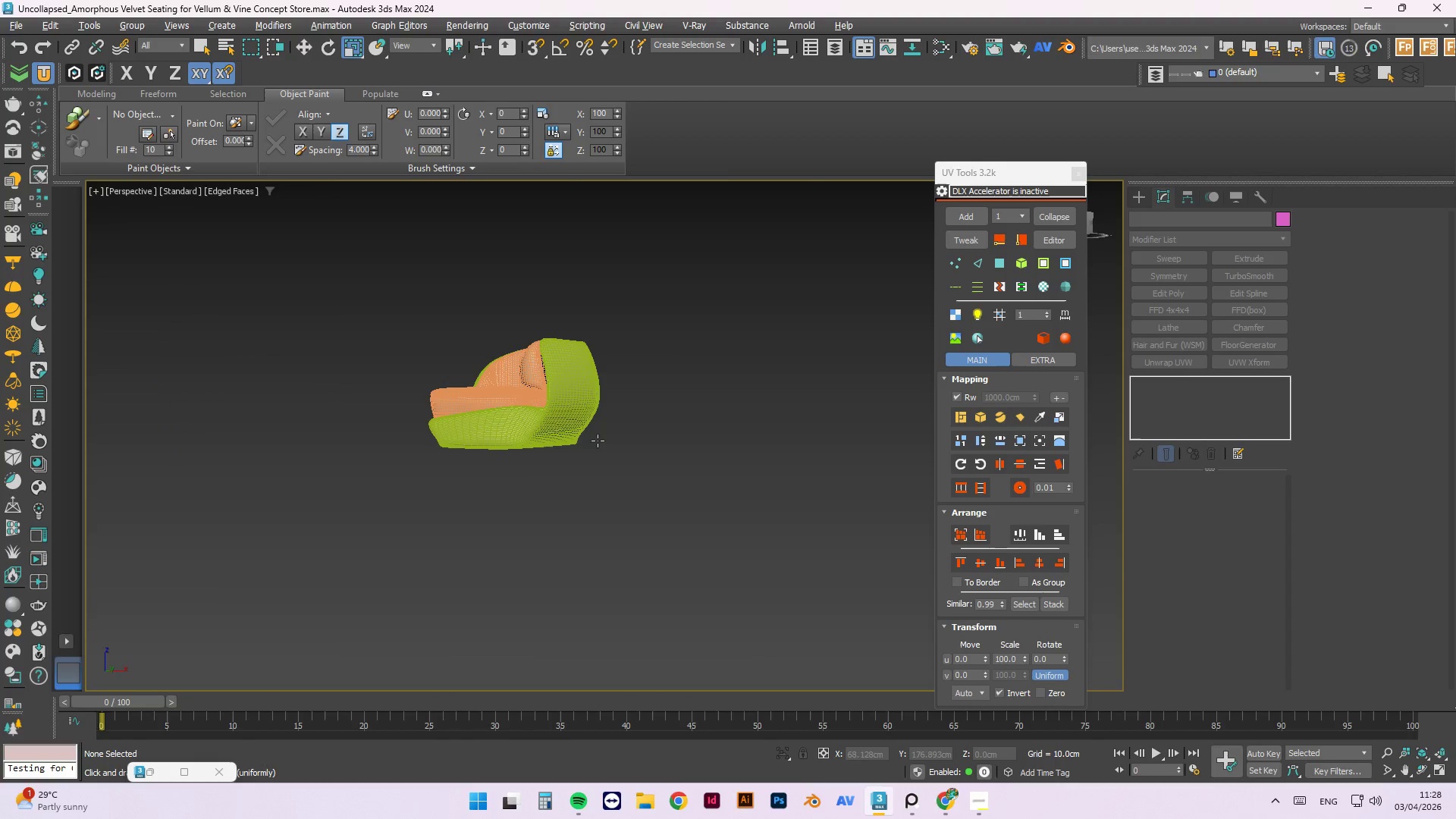 
key(Alt+AltLeft)
 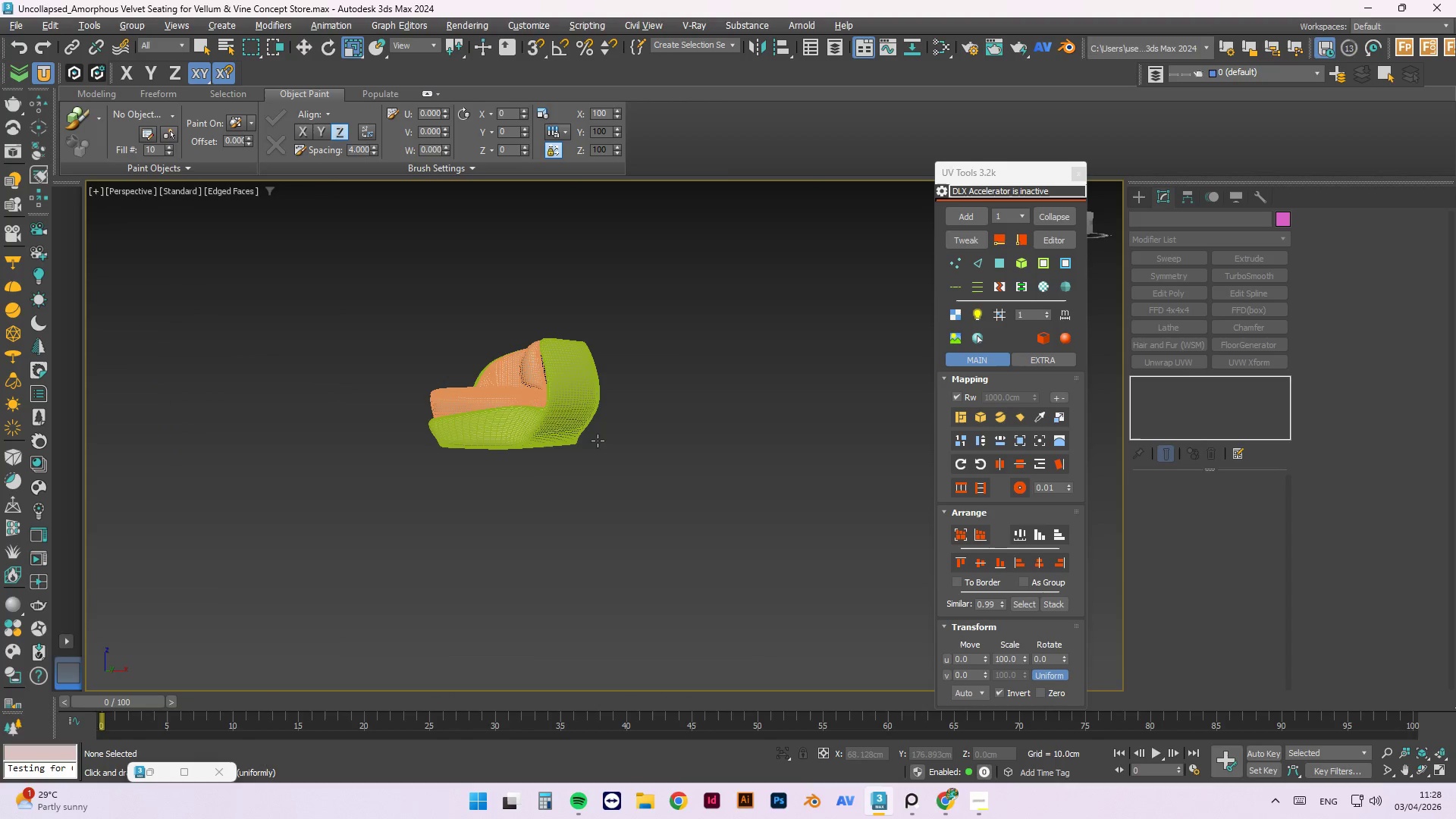 
key(Alt+AltLeft)
 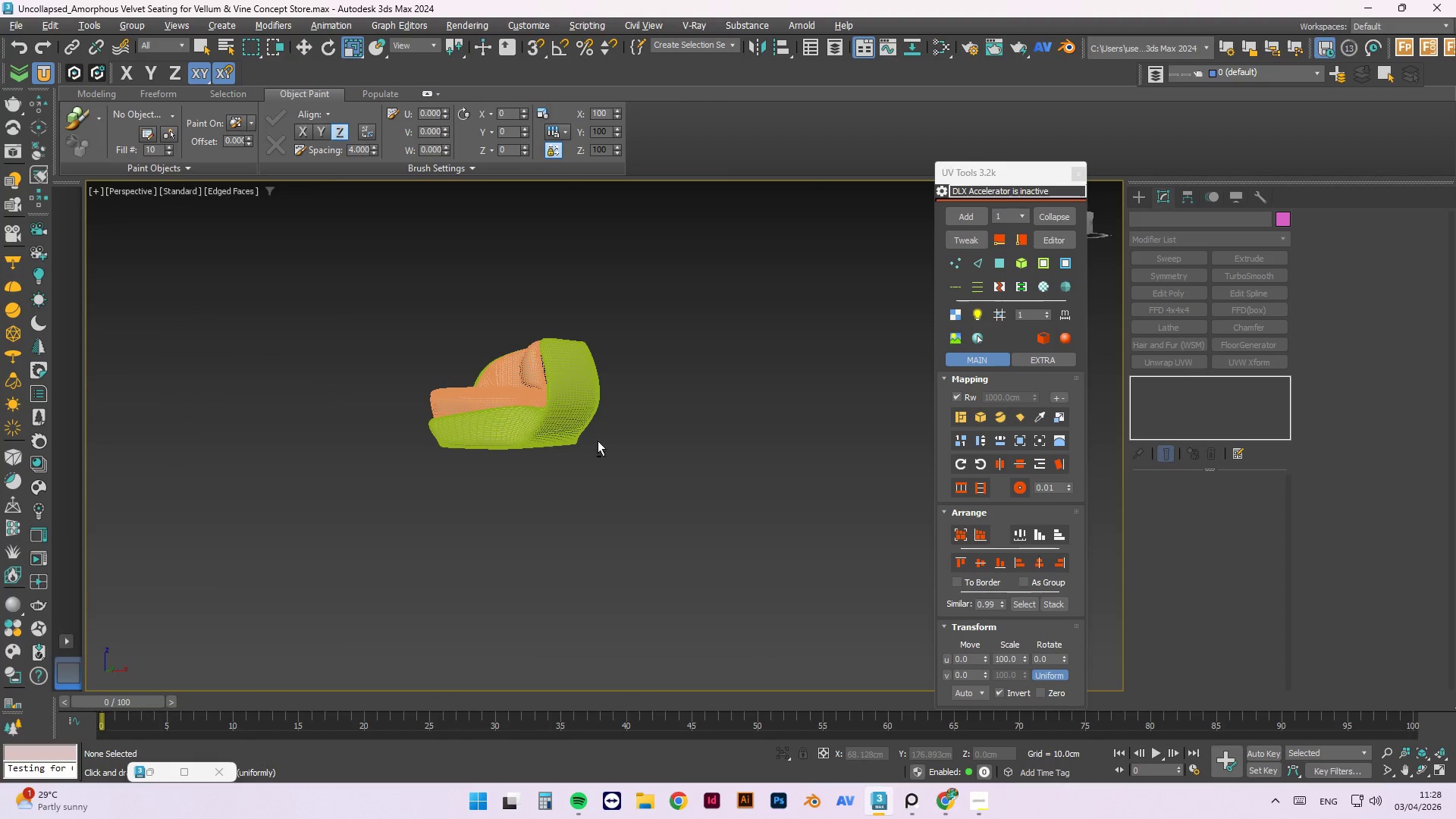 
key(Alt+AltLeft)
 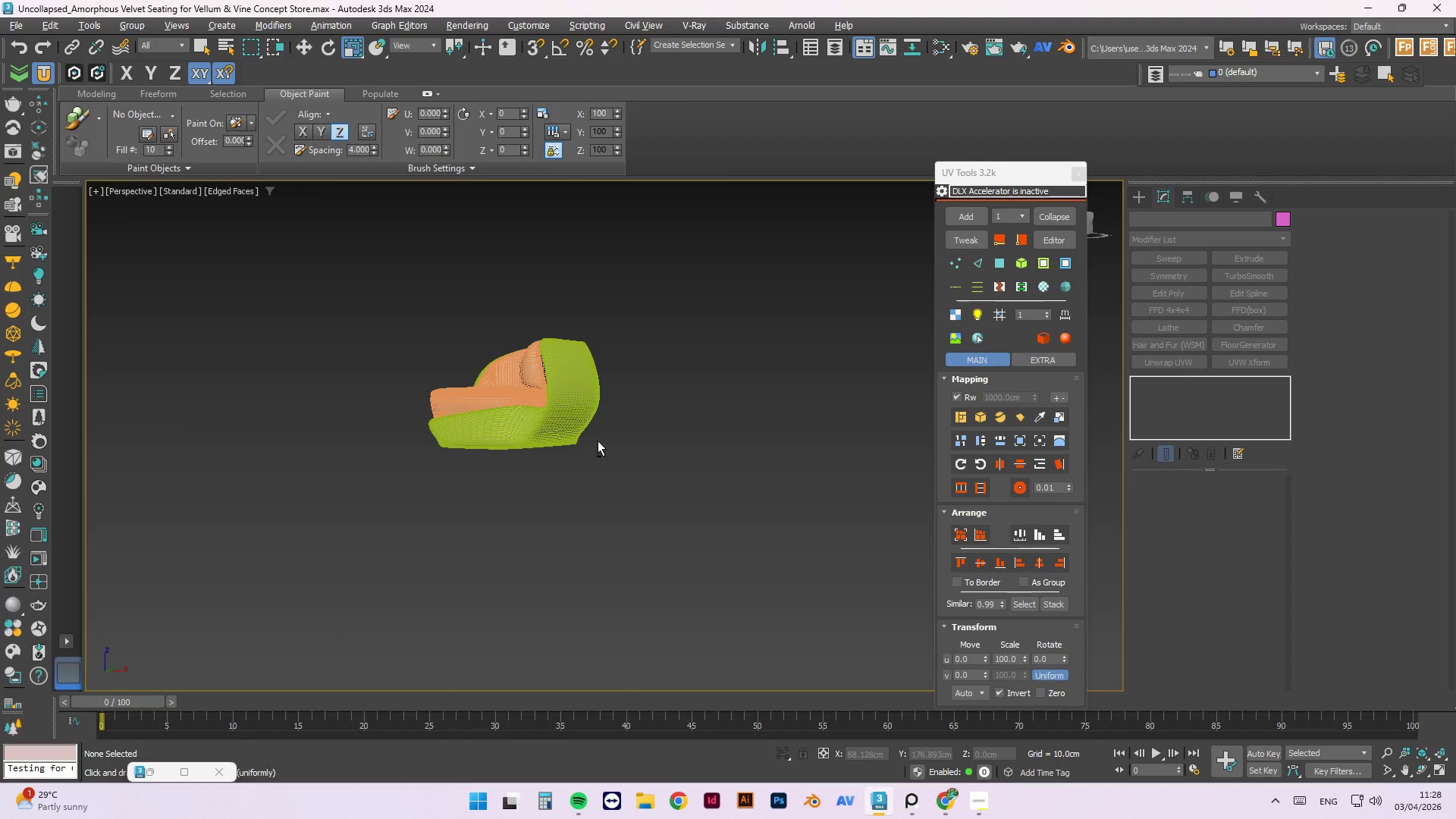 
key(Alt+AltLeft)
 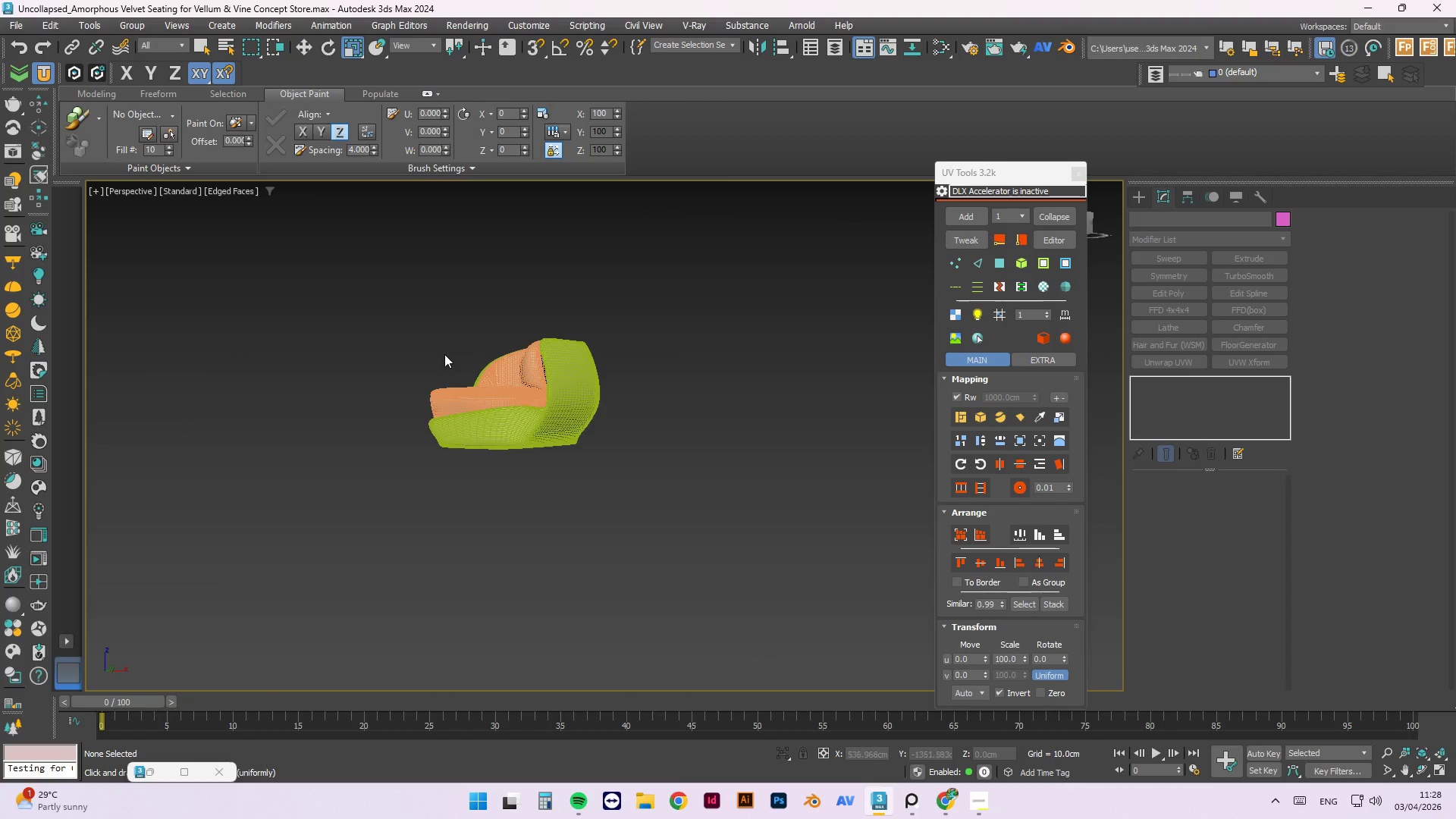 
scroll: coordinate [401, 367], scroll_direction: up, amount: 5.0
 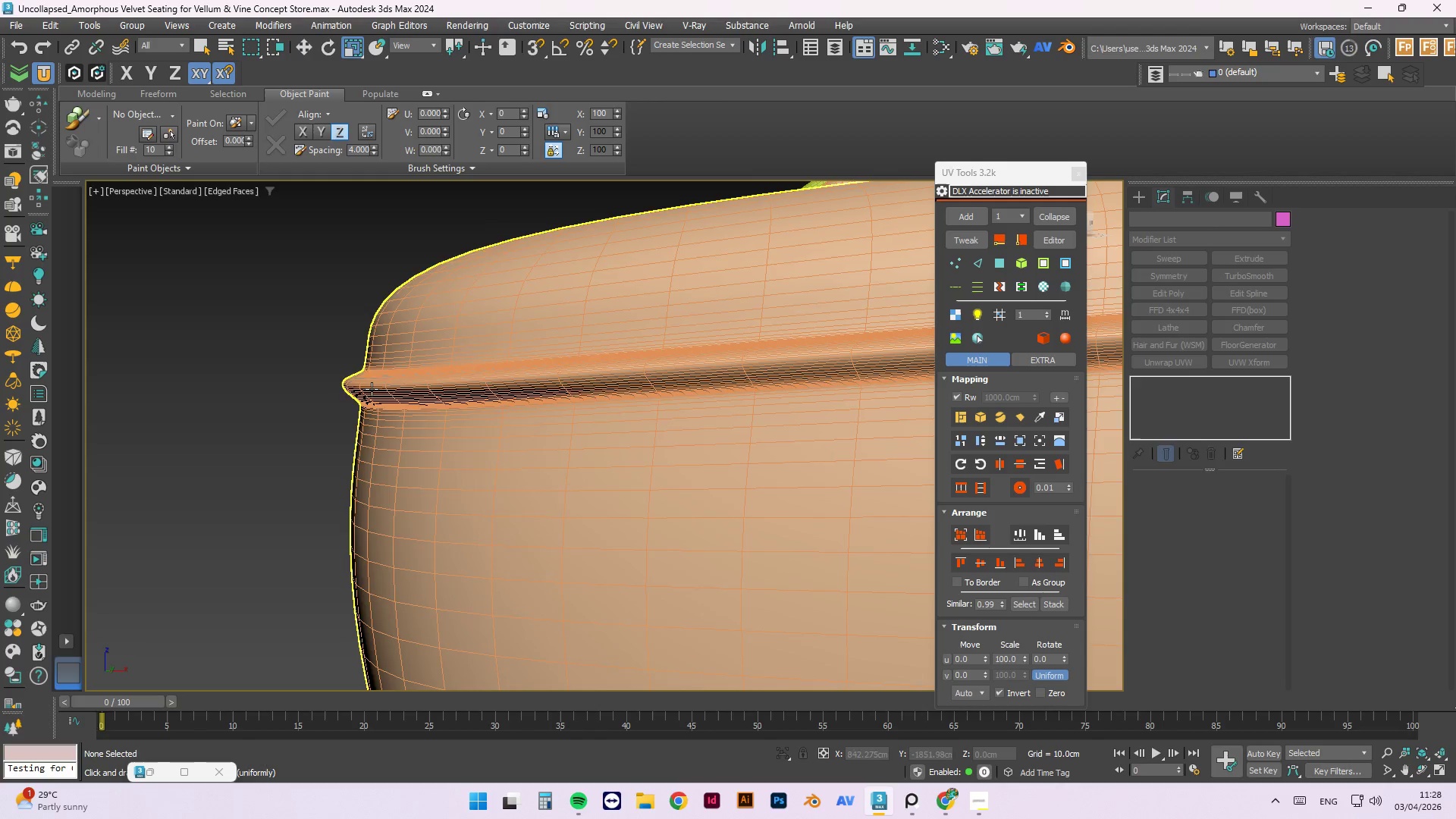 
left_click([372, 388])
 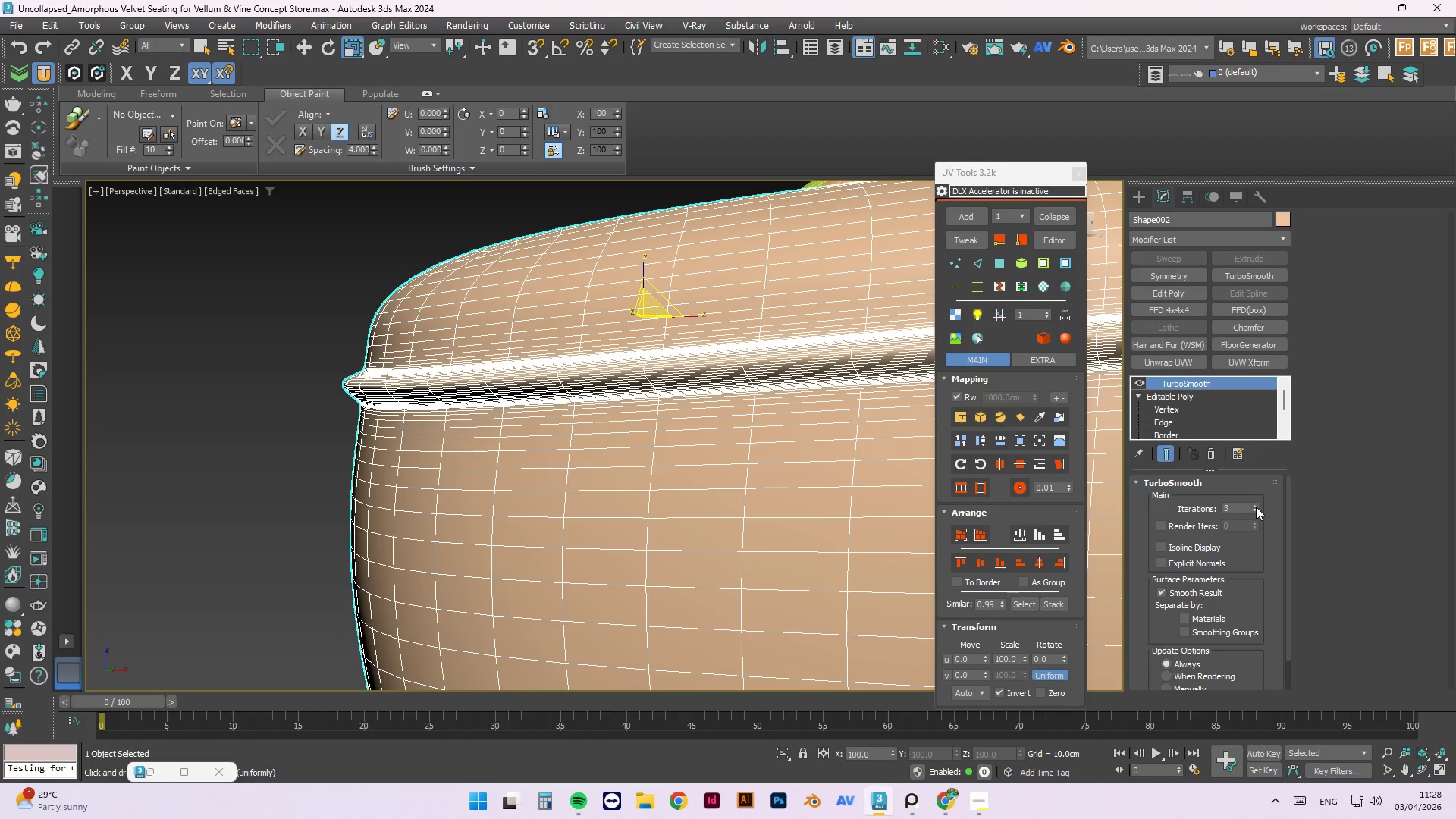 
left_click([1255, 505])
 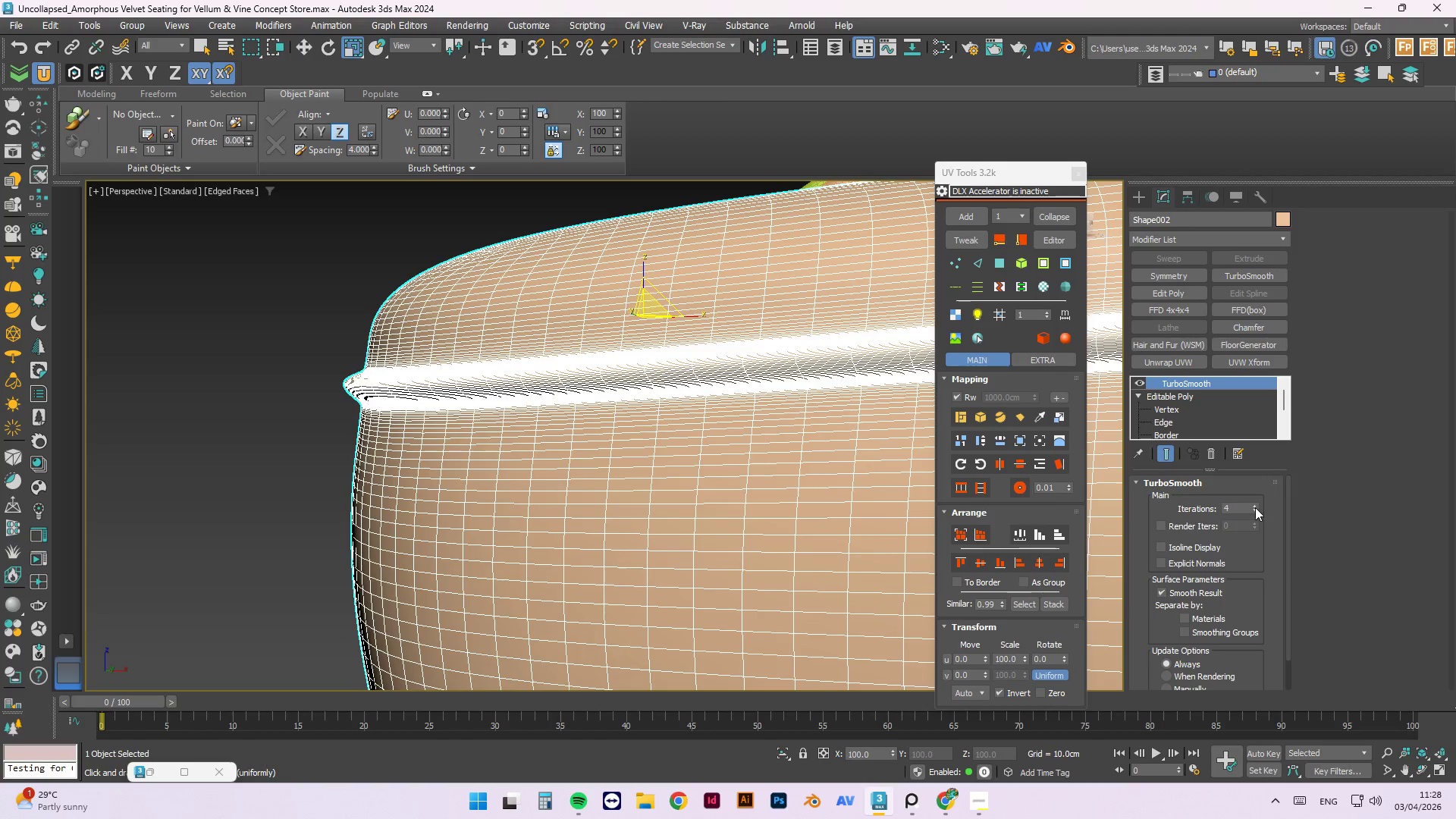 
left_click([1255, 512])
 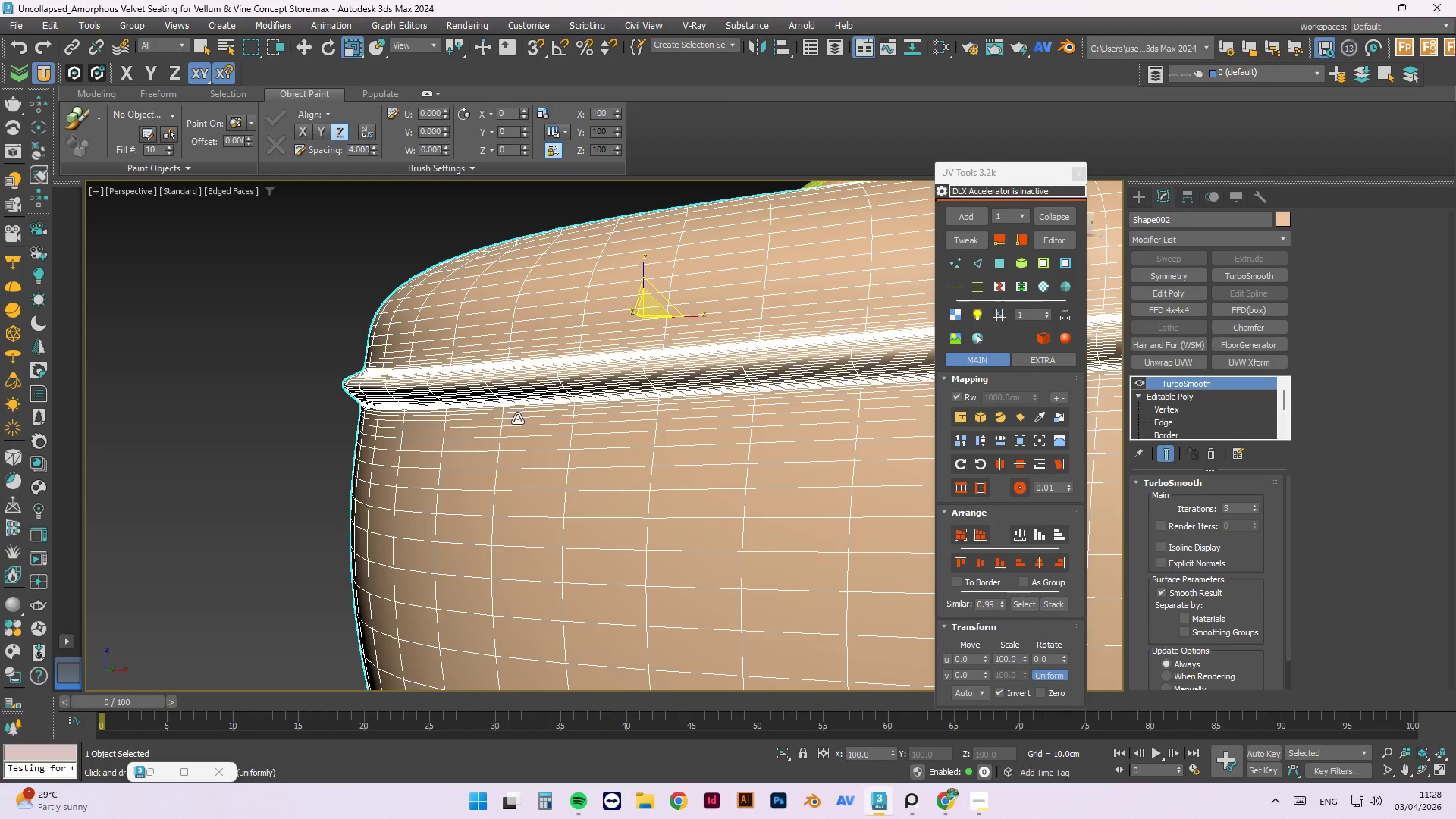 
hold_key(key=AltLeft, duration=0.45)
 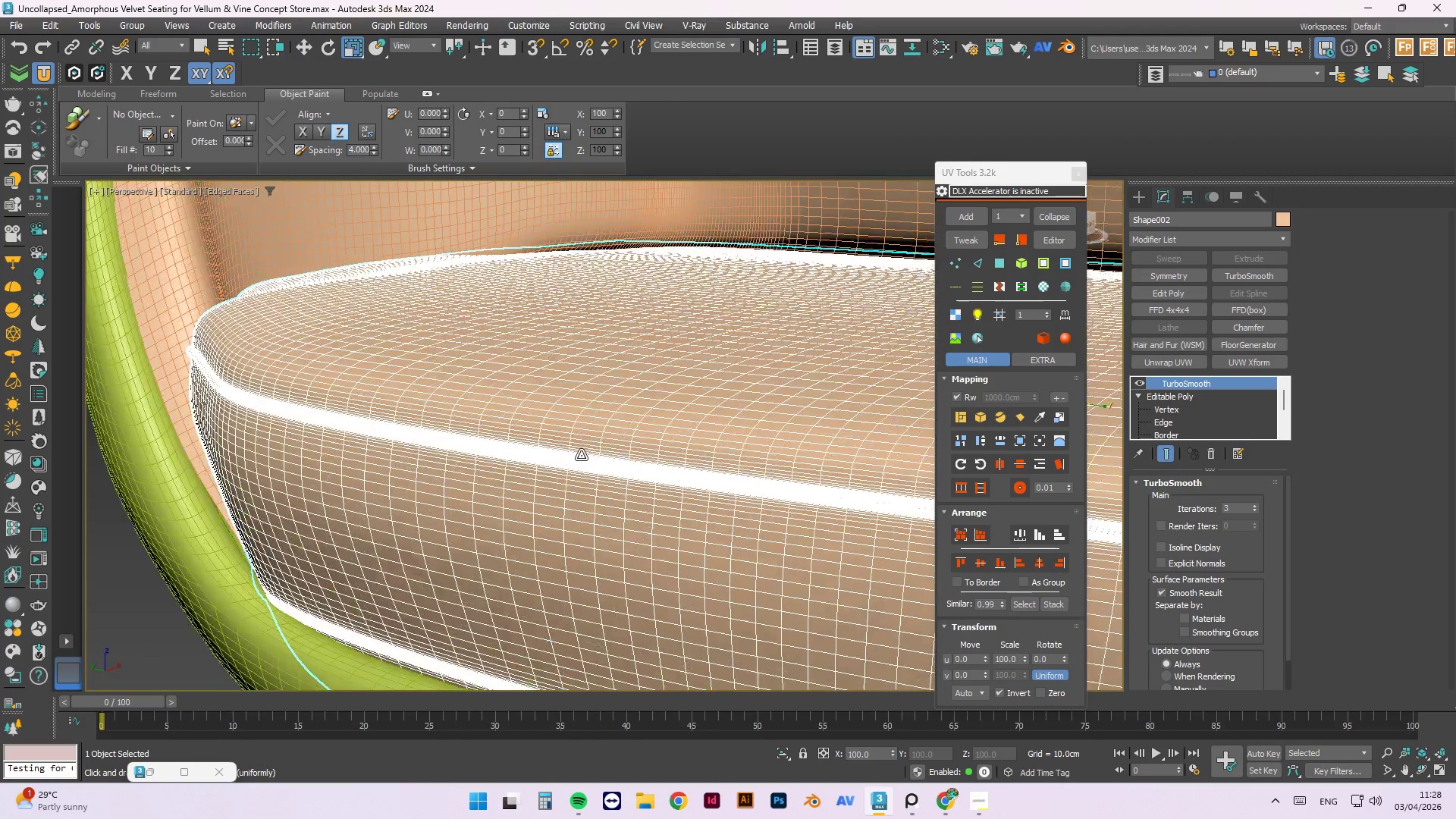 
scroll: coordinate [416, 344], scroll_direction: down, amount: 3.0
 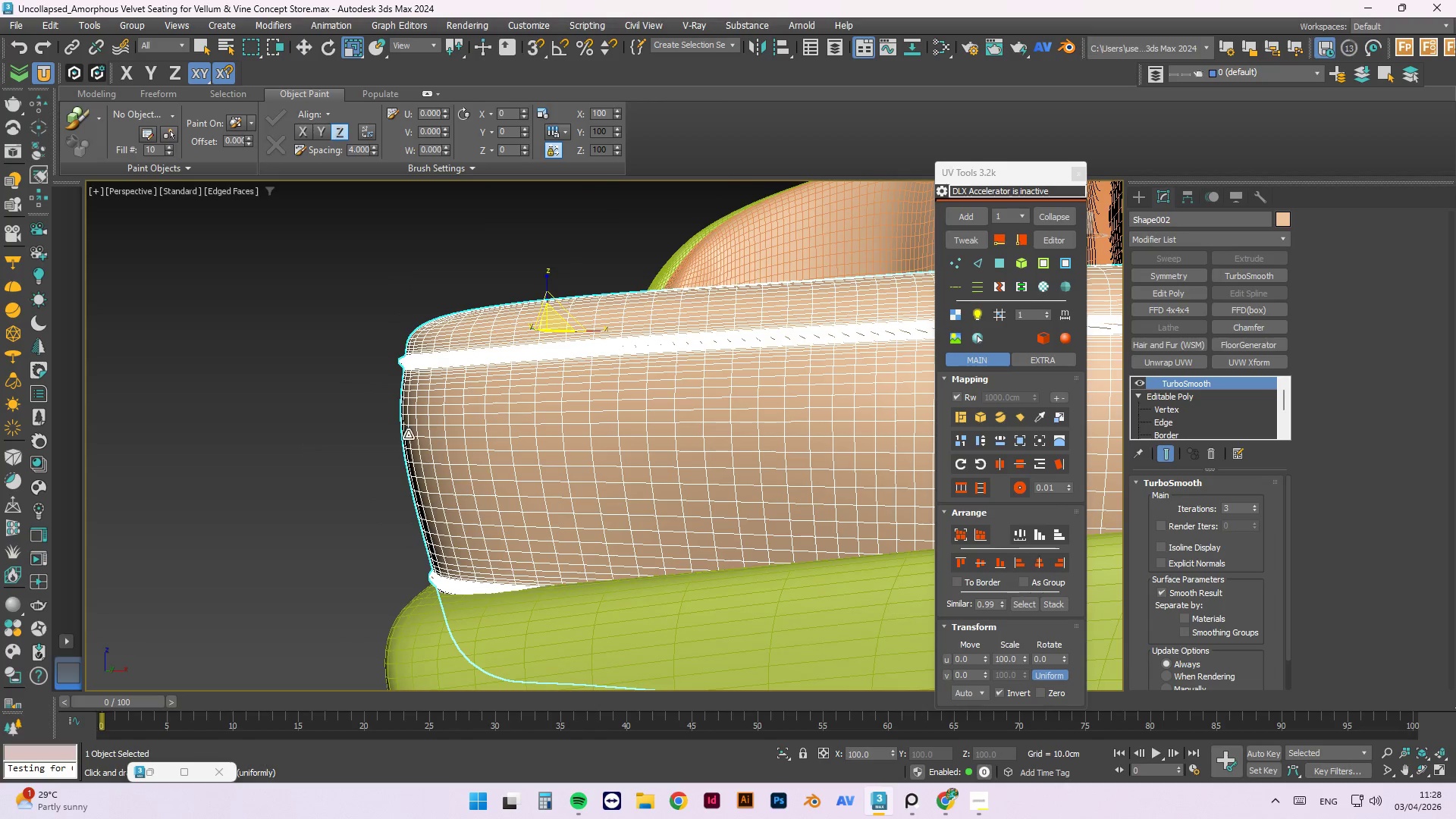 
scroll: coordinate [554, 437], scroll_direction: up, amount: 7.0
 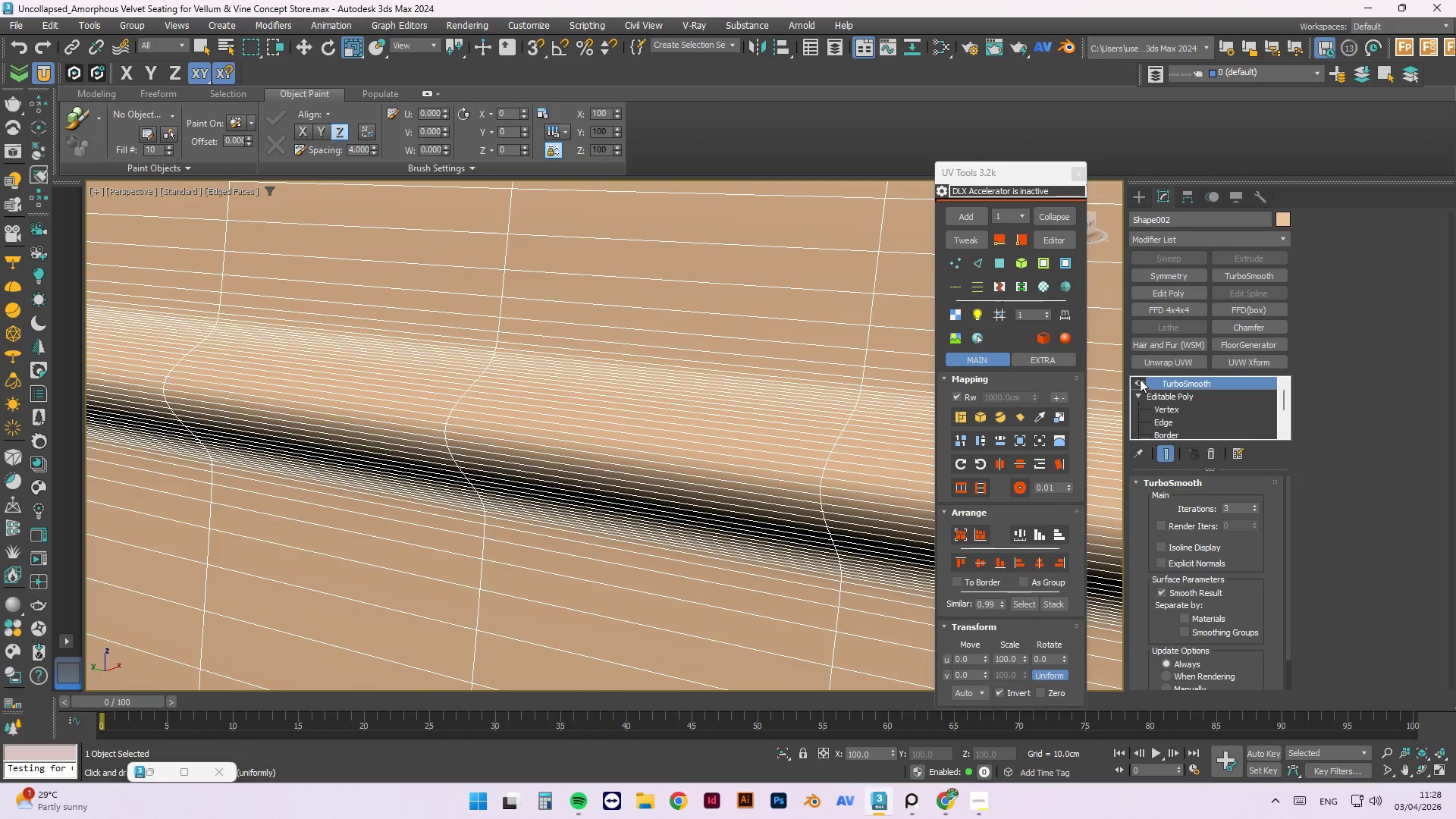 
left_click([1138, 380])
 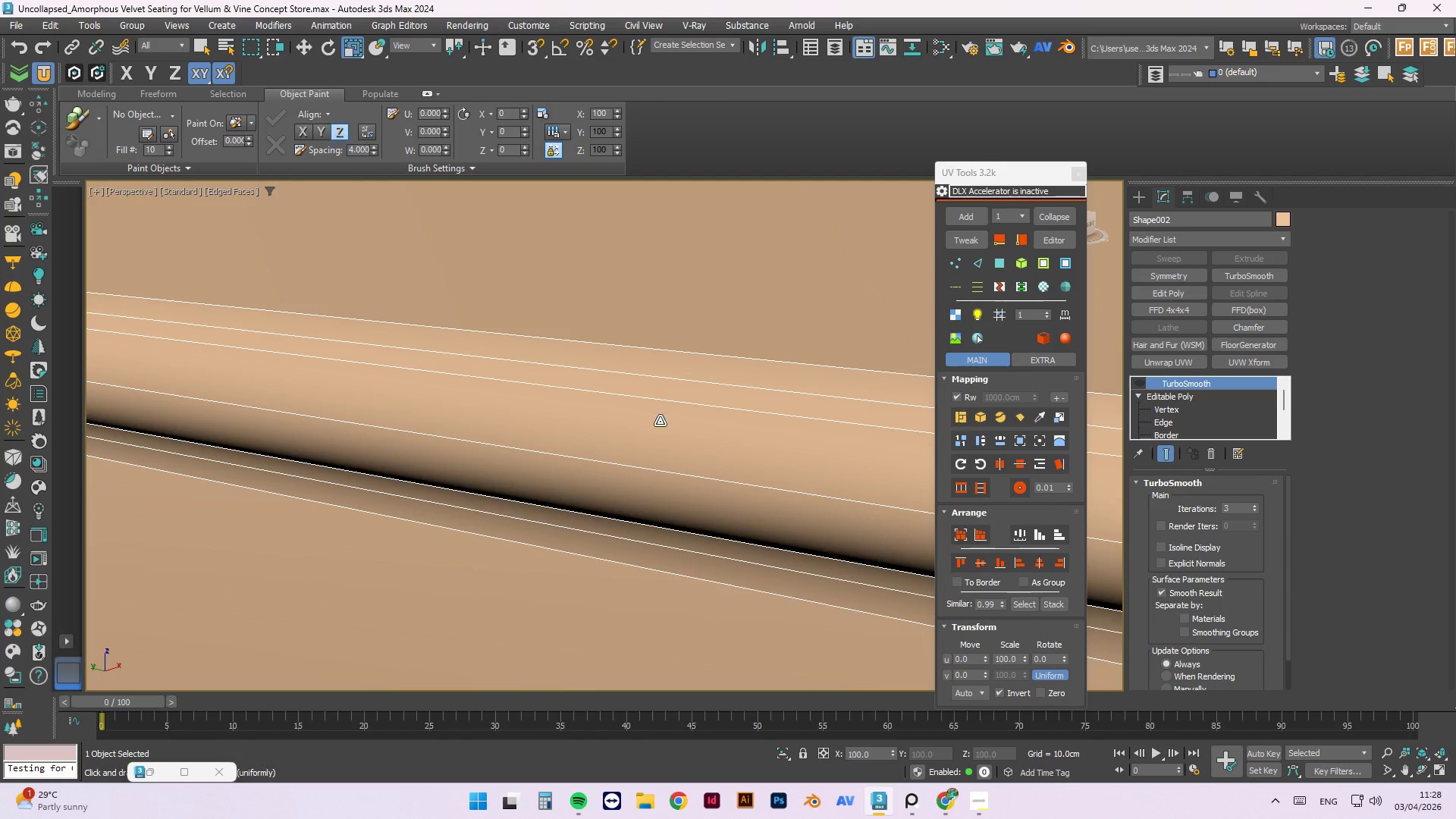 
scroll: coordinate [656, 384], scroll_direction: down, amount: 6.0
 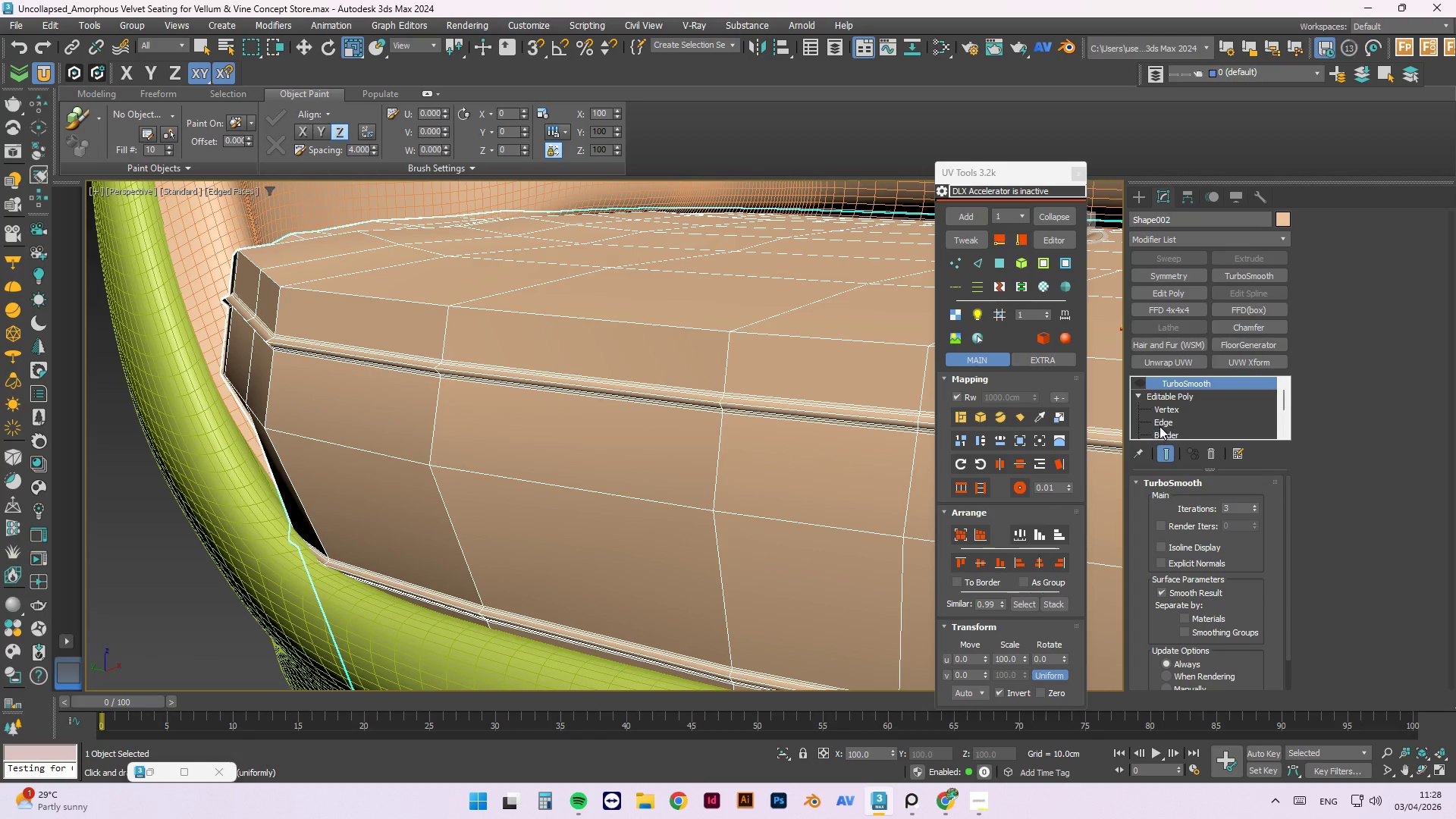 
left_click([1159, 422])
 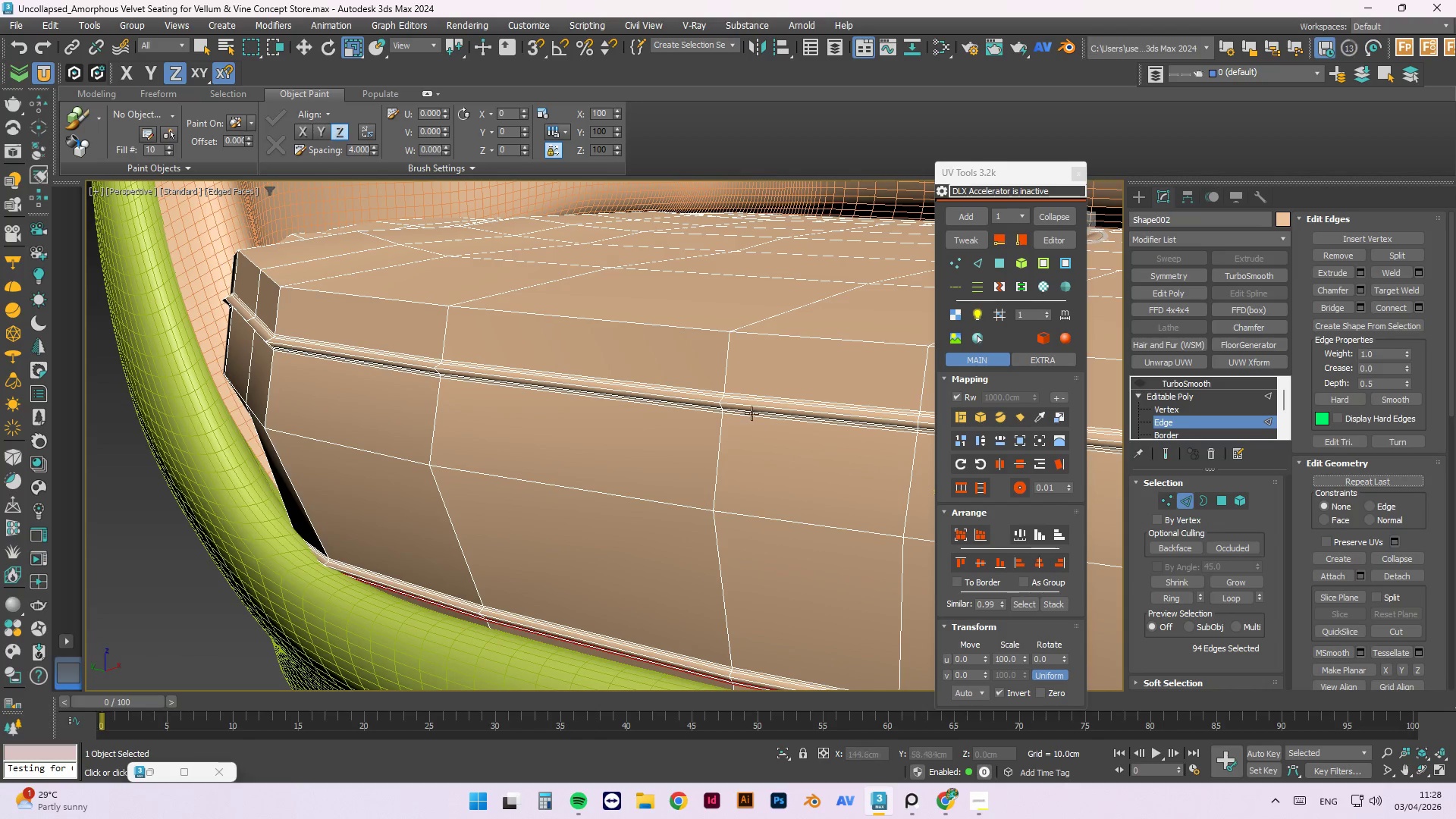 
scroll: coordinate [752, 410], scroll_direction: up, amount: 3.0
 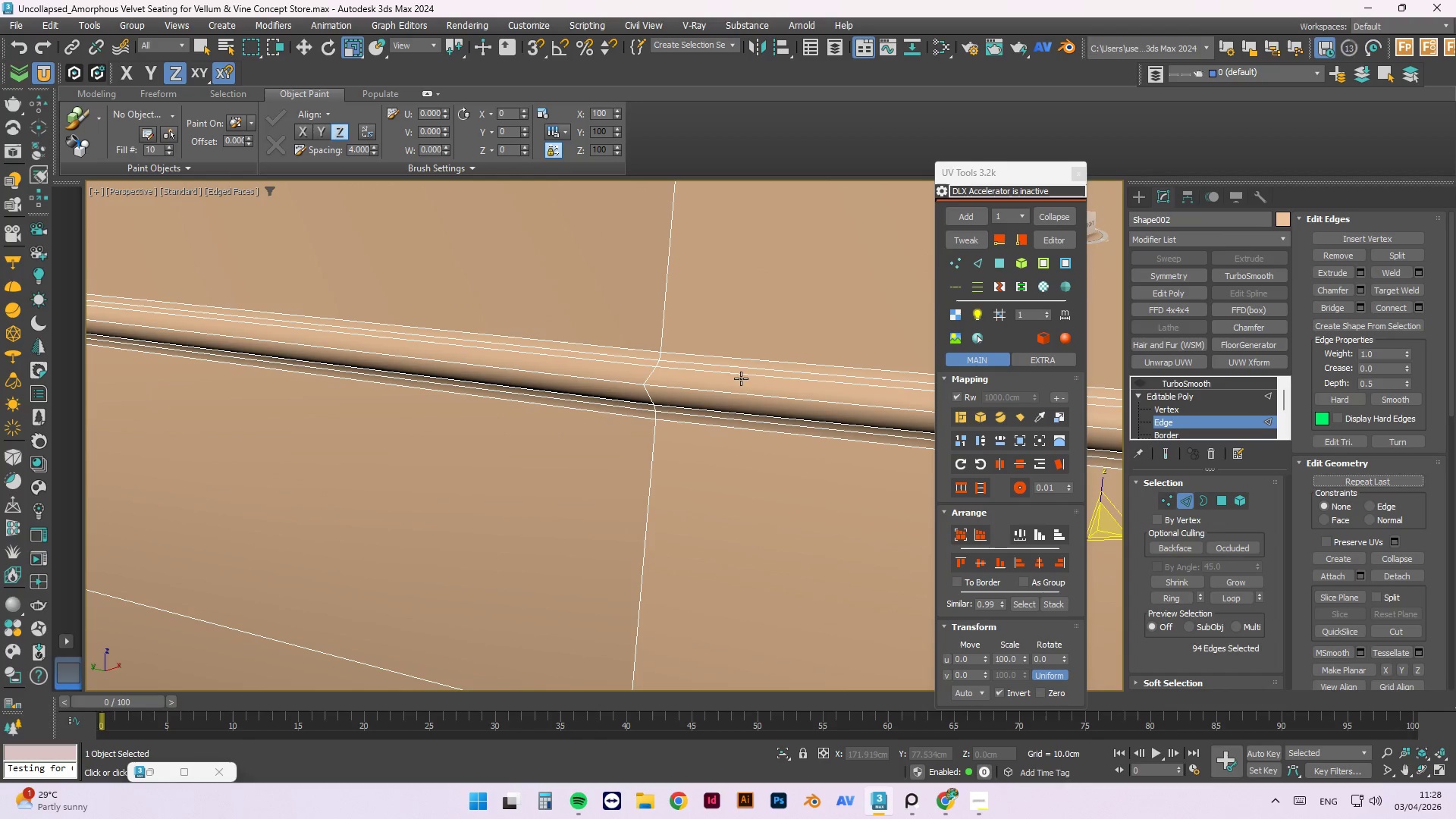 
double_click([741, 378])
 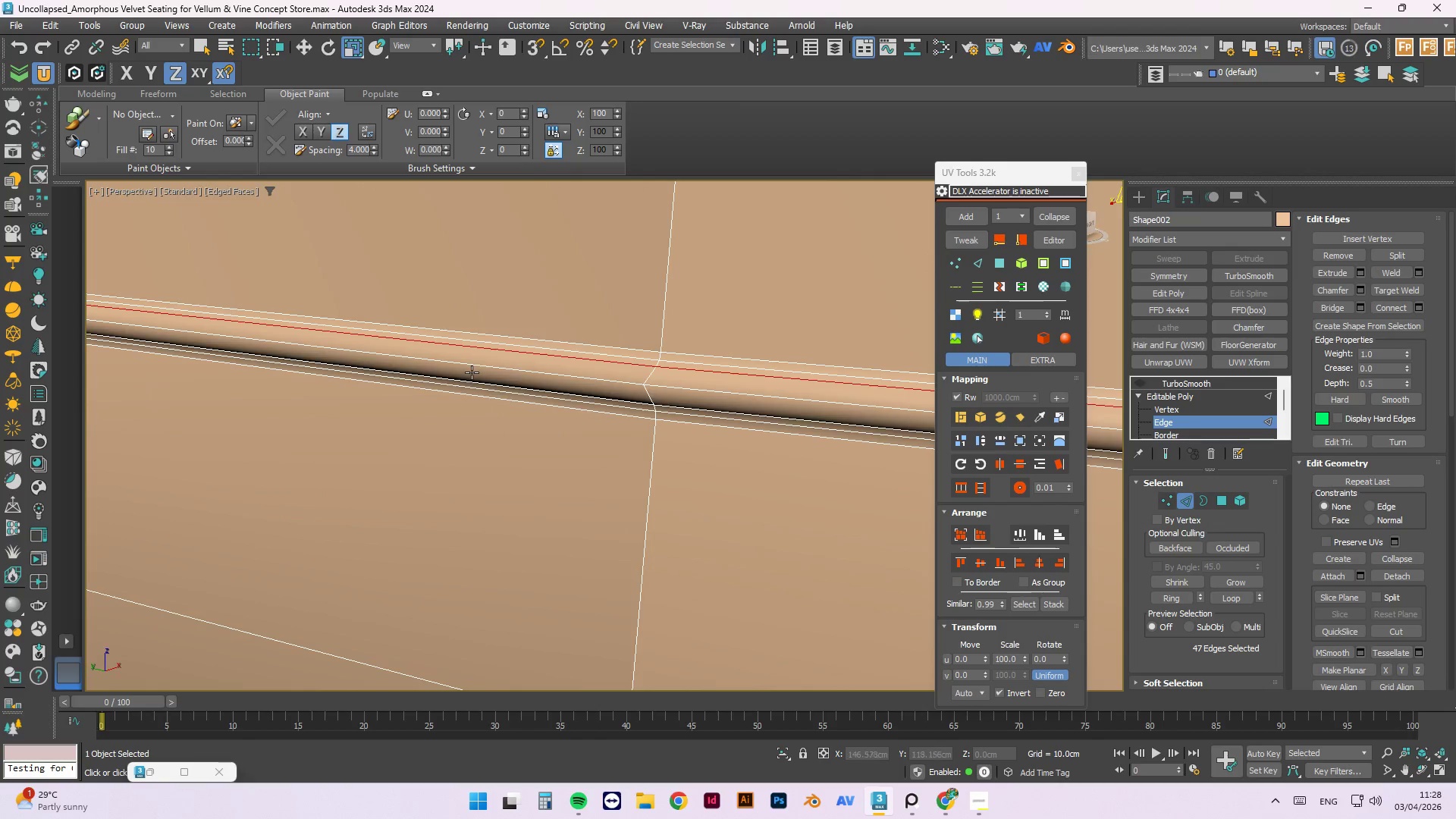 
scroll: coordinate [616, 363], scroll_direction: down, amount: 3.0
 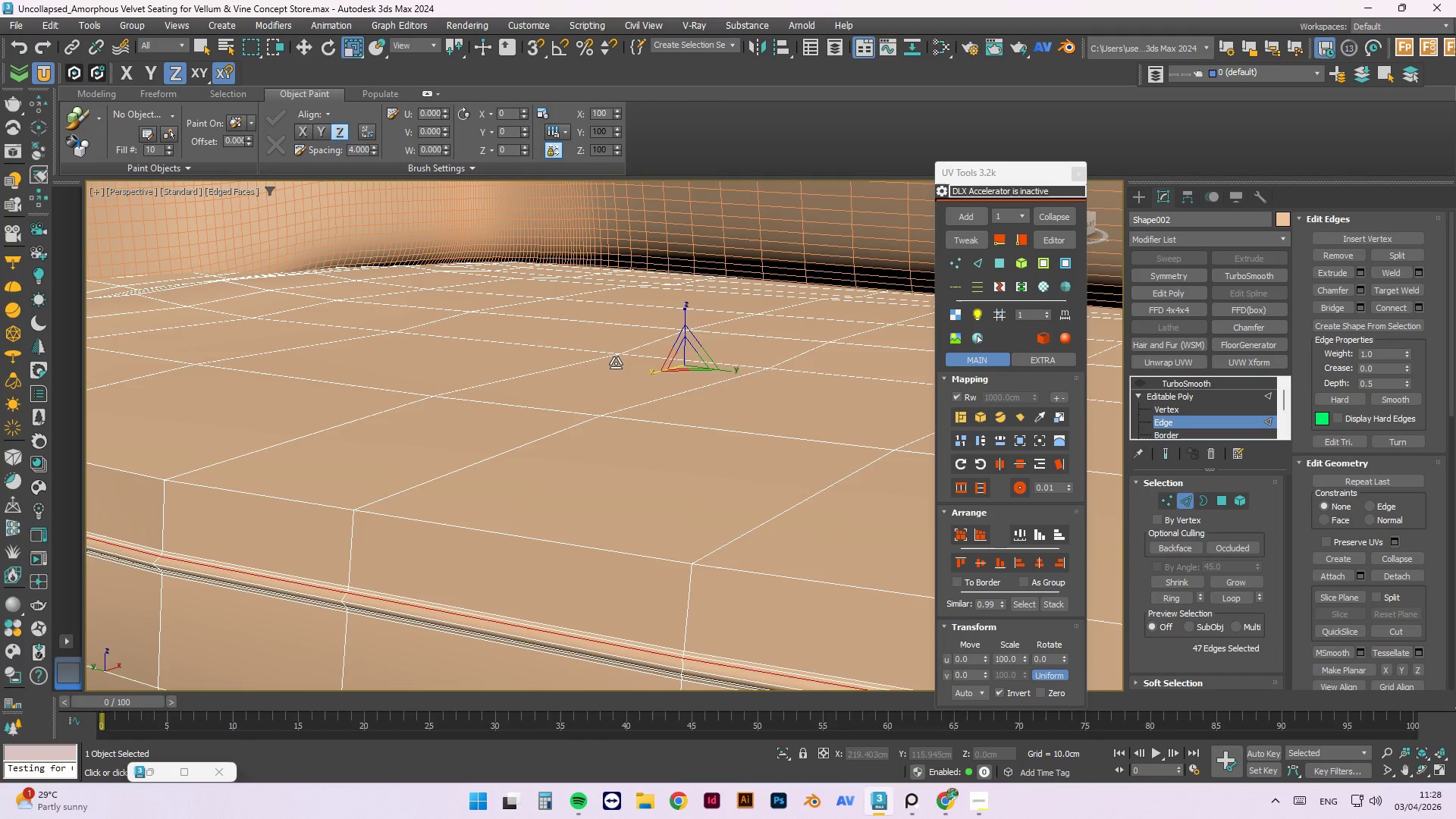 
key(W)
 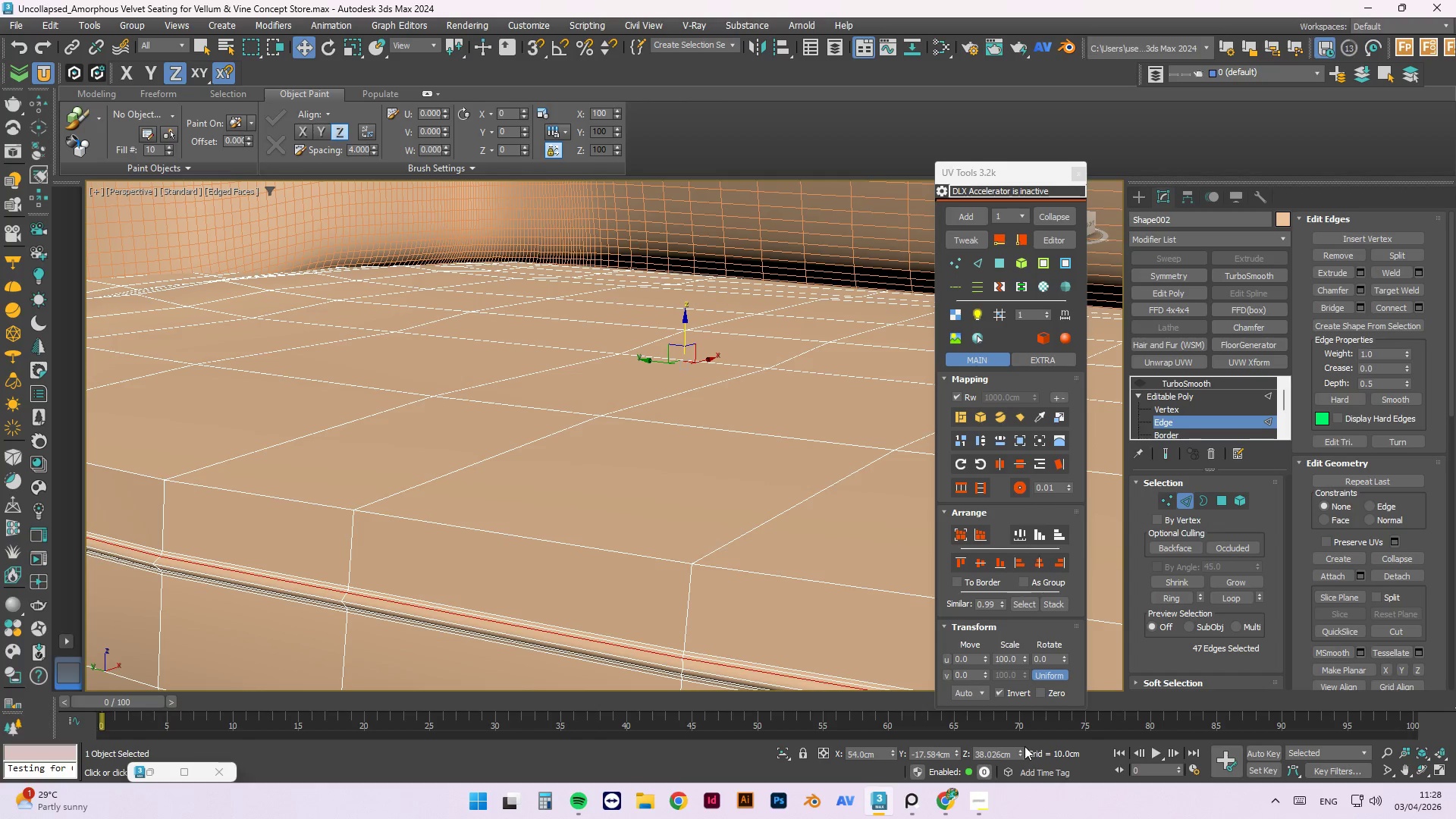 
left_click([1022, 747])
 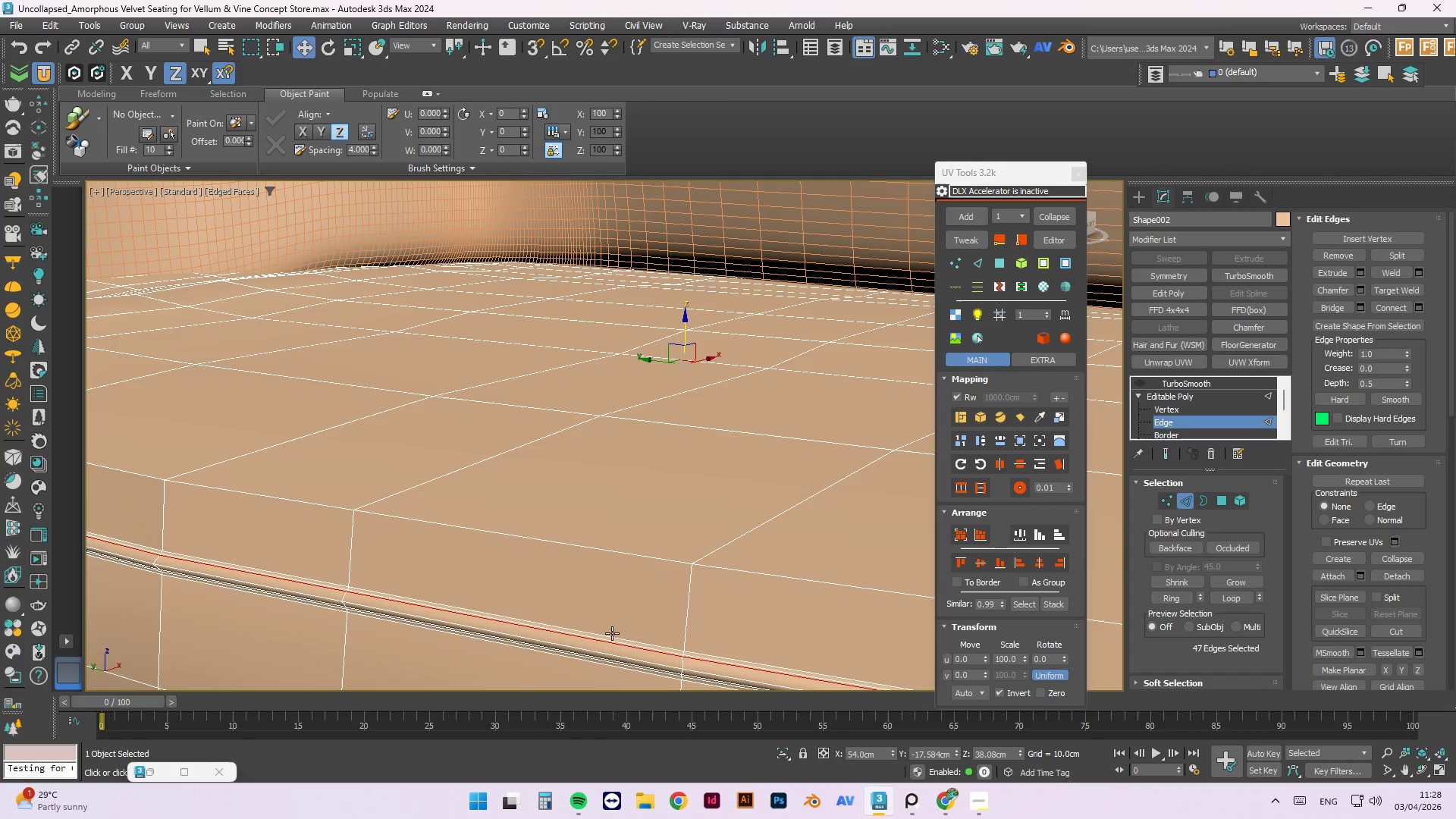 
double_click([612, 635])
 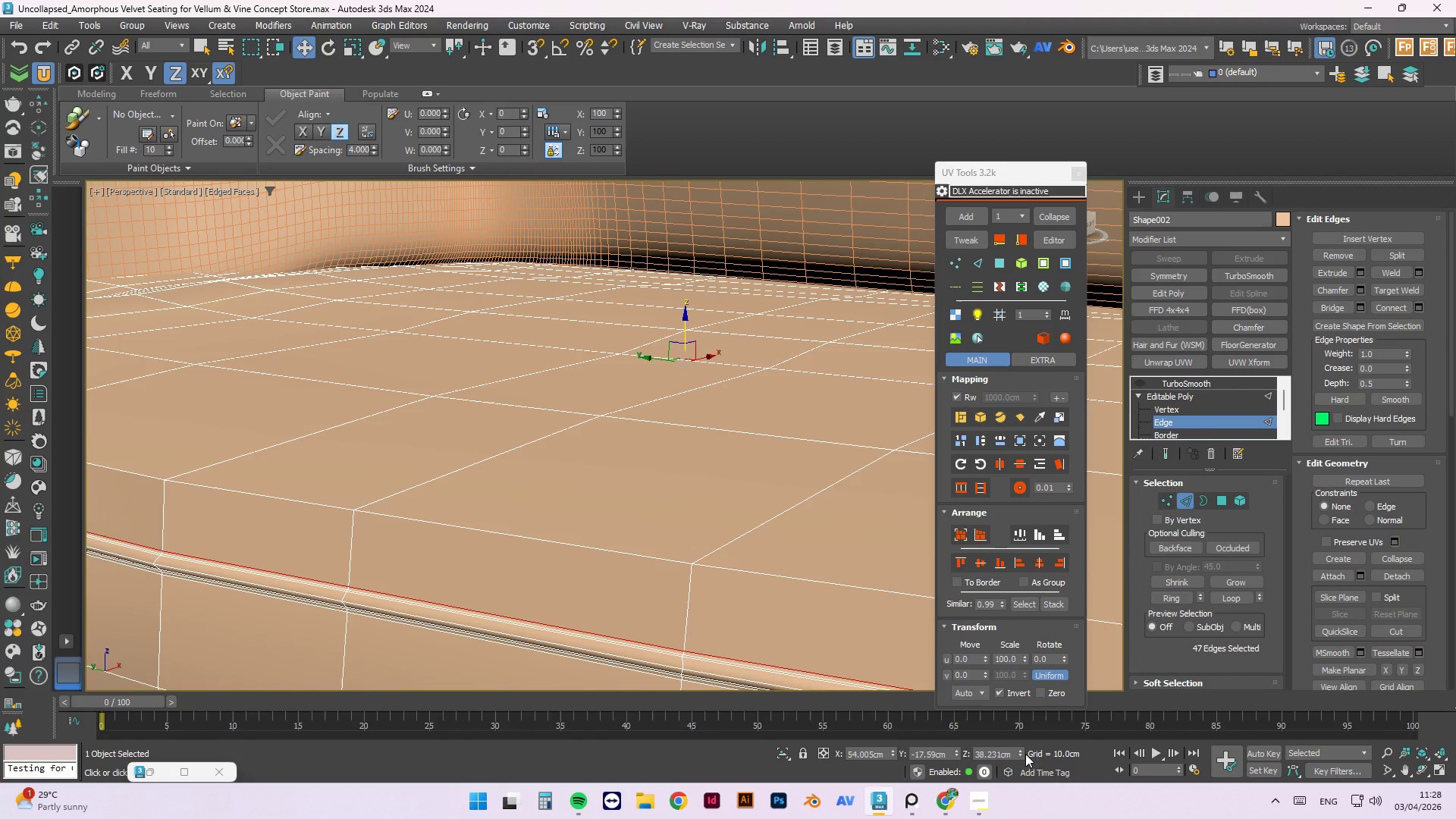 
left_click([1021, 755])
 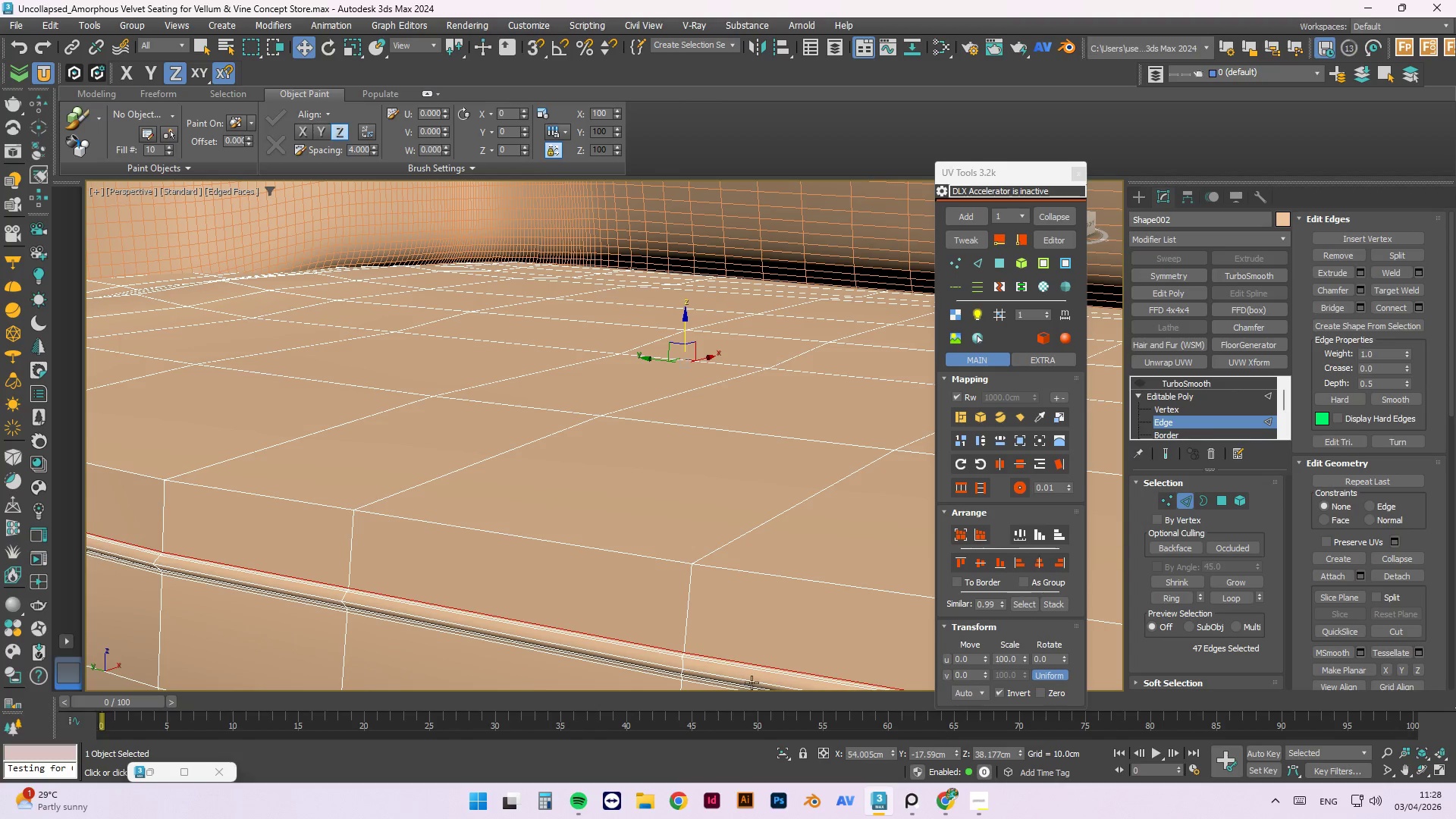 
scroll: coordinate [725, 626], scroll_direction: up, amount: 1.0
 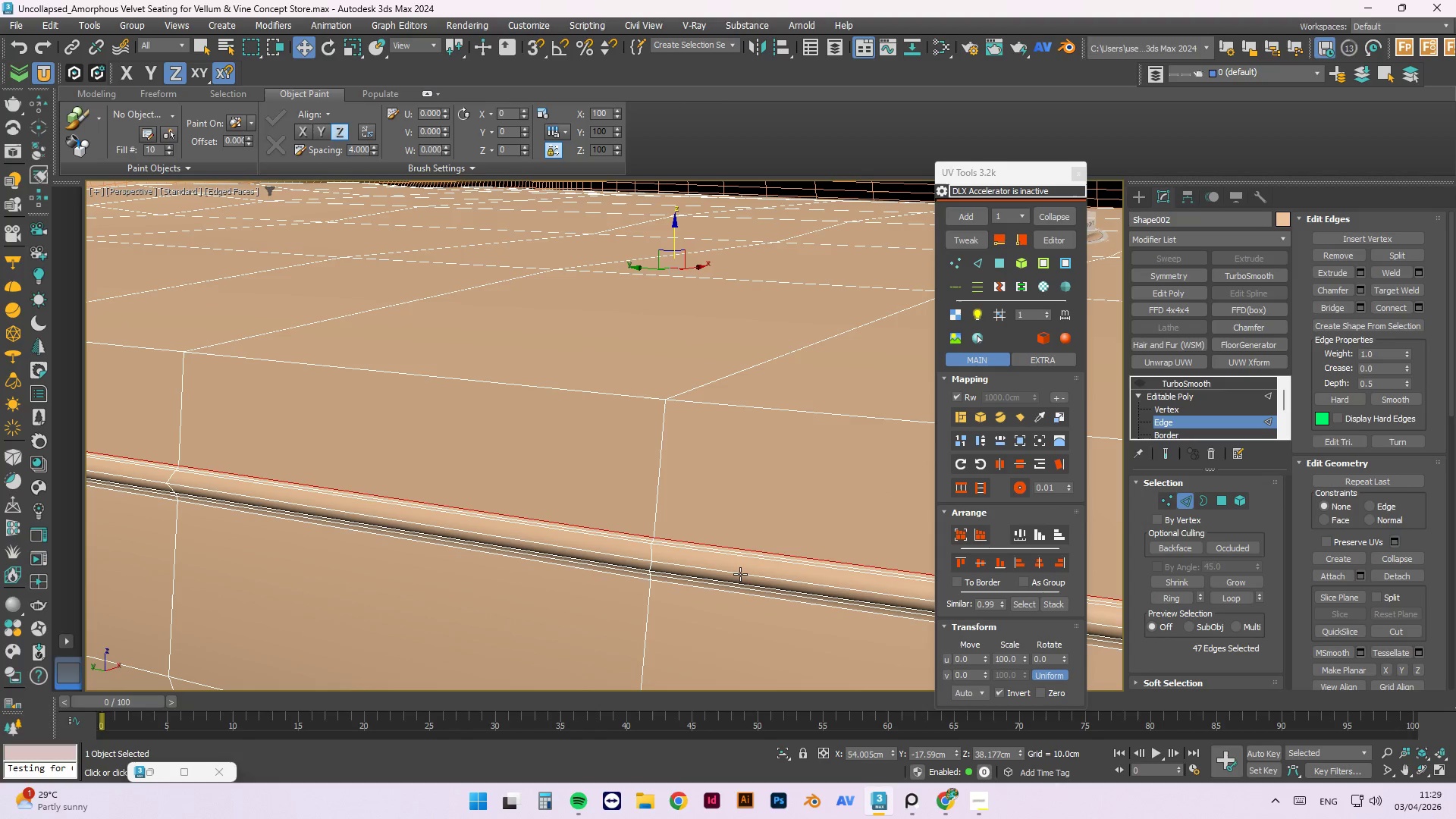 
left_click([740, 574])
 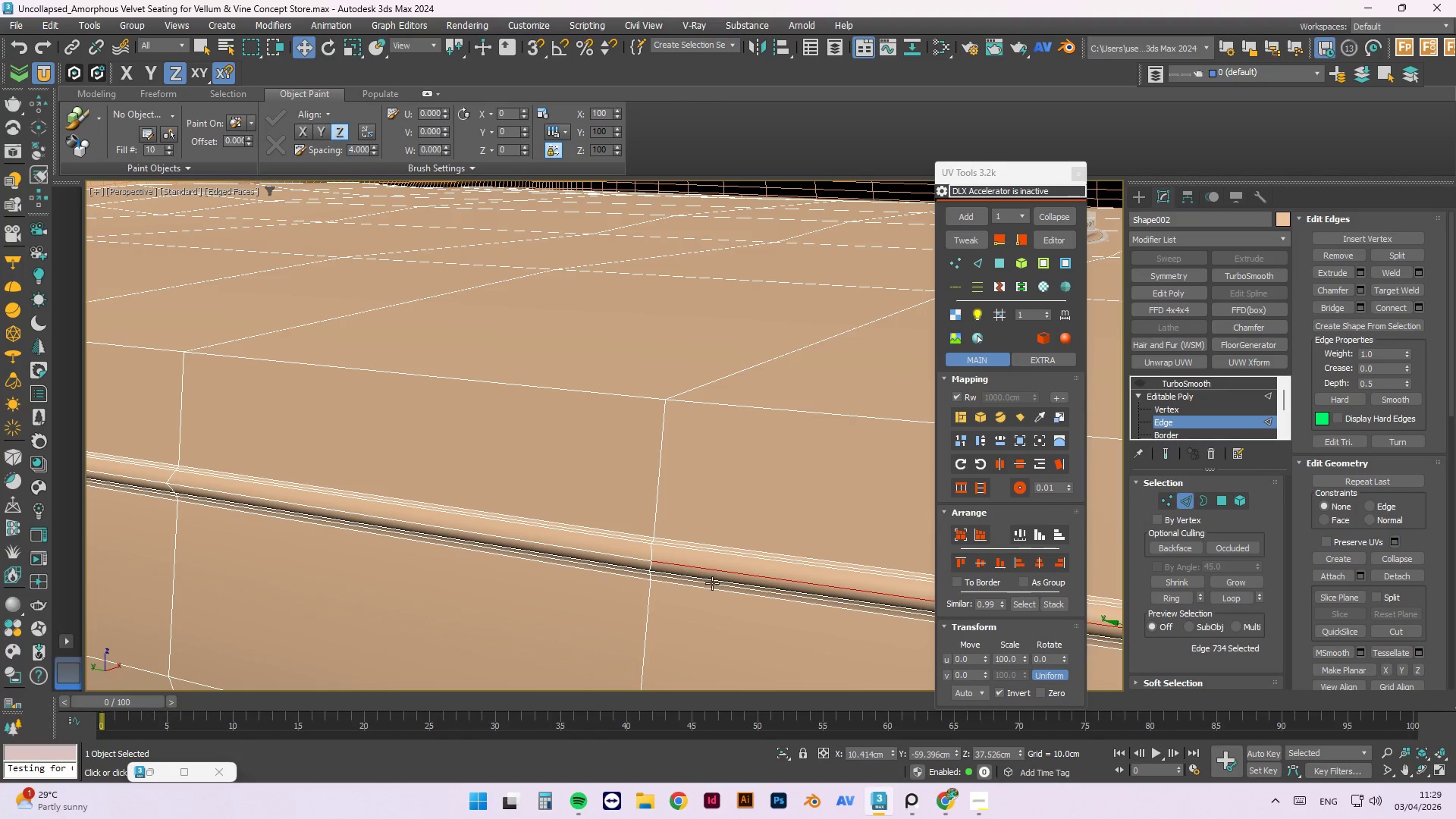 
hold_key(key=AltLeft, duration=1.23)
 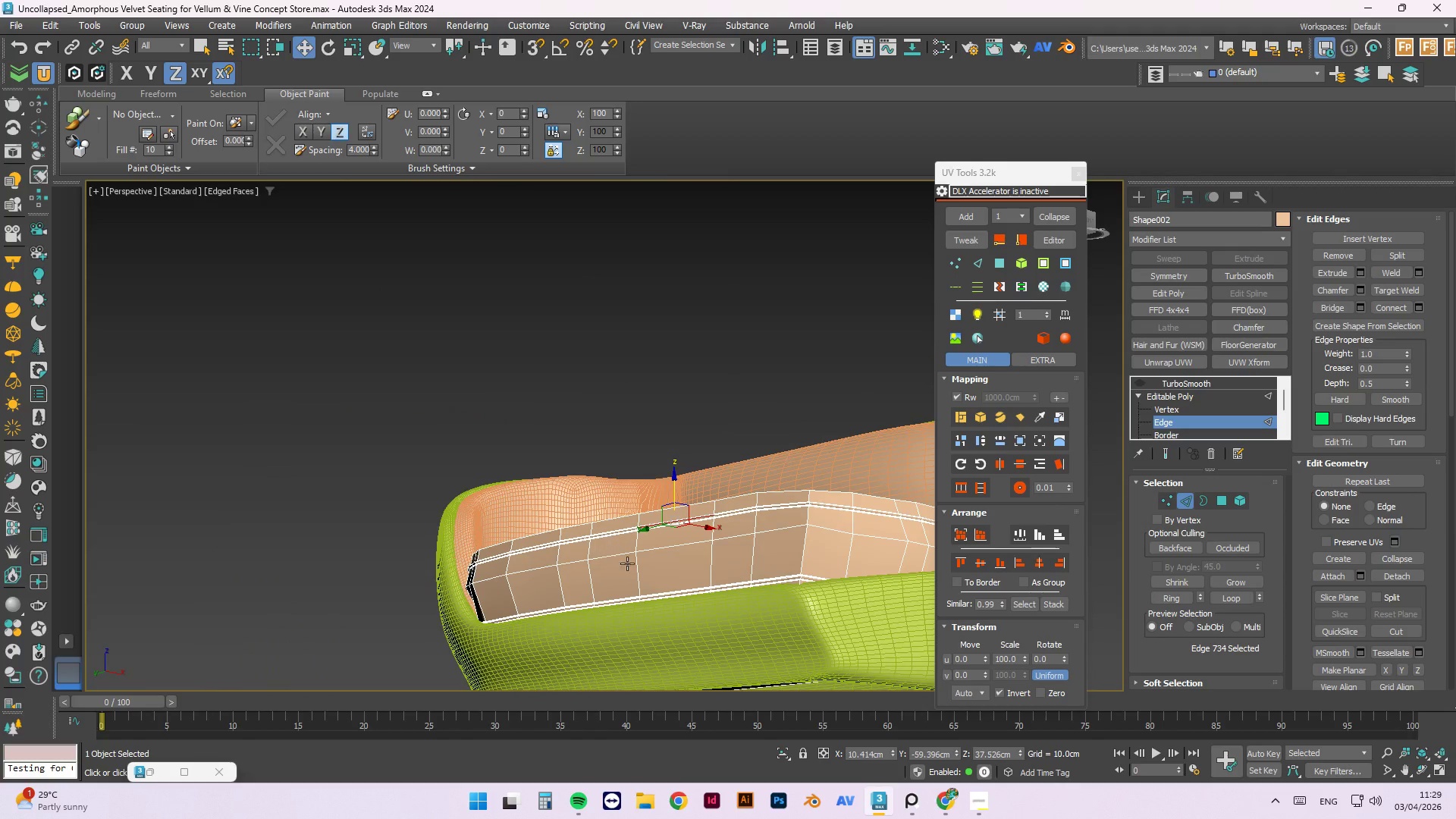 
scroll: coordinate [678, 550], scroll_direction: none, amount: 0.0
 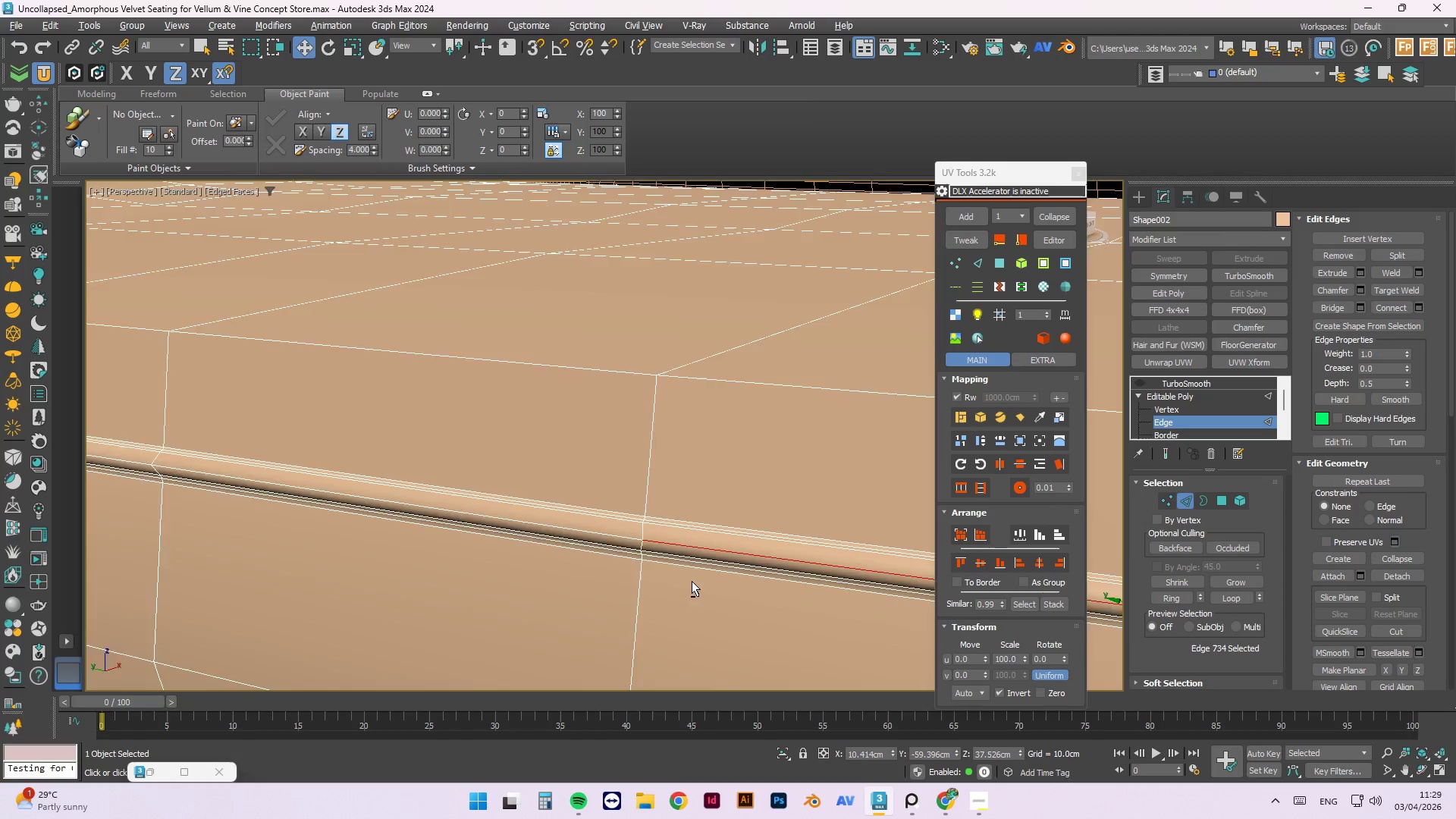 
hold_key(key=AltLeft, duration=3.48)
scroll: coordinate [623, 517], scroll_direction: down, amount: 3.0
 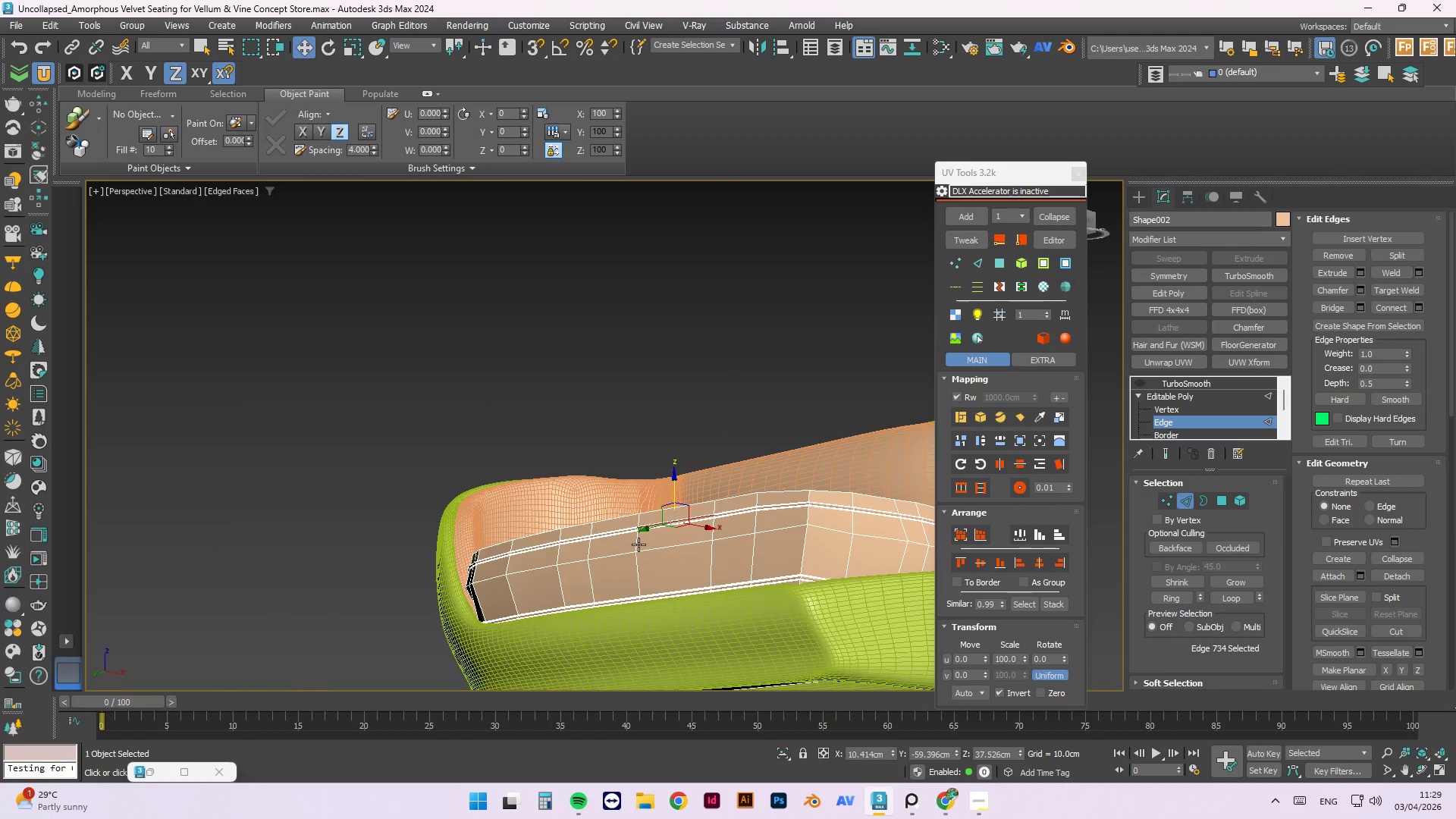 
scroll: coordinate [638, 512], scroll_direction: up, amount: 4.0
 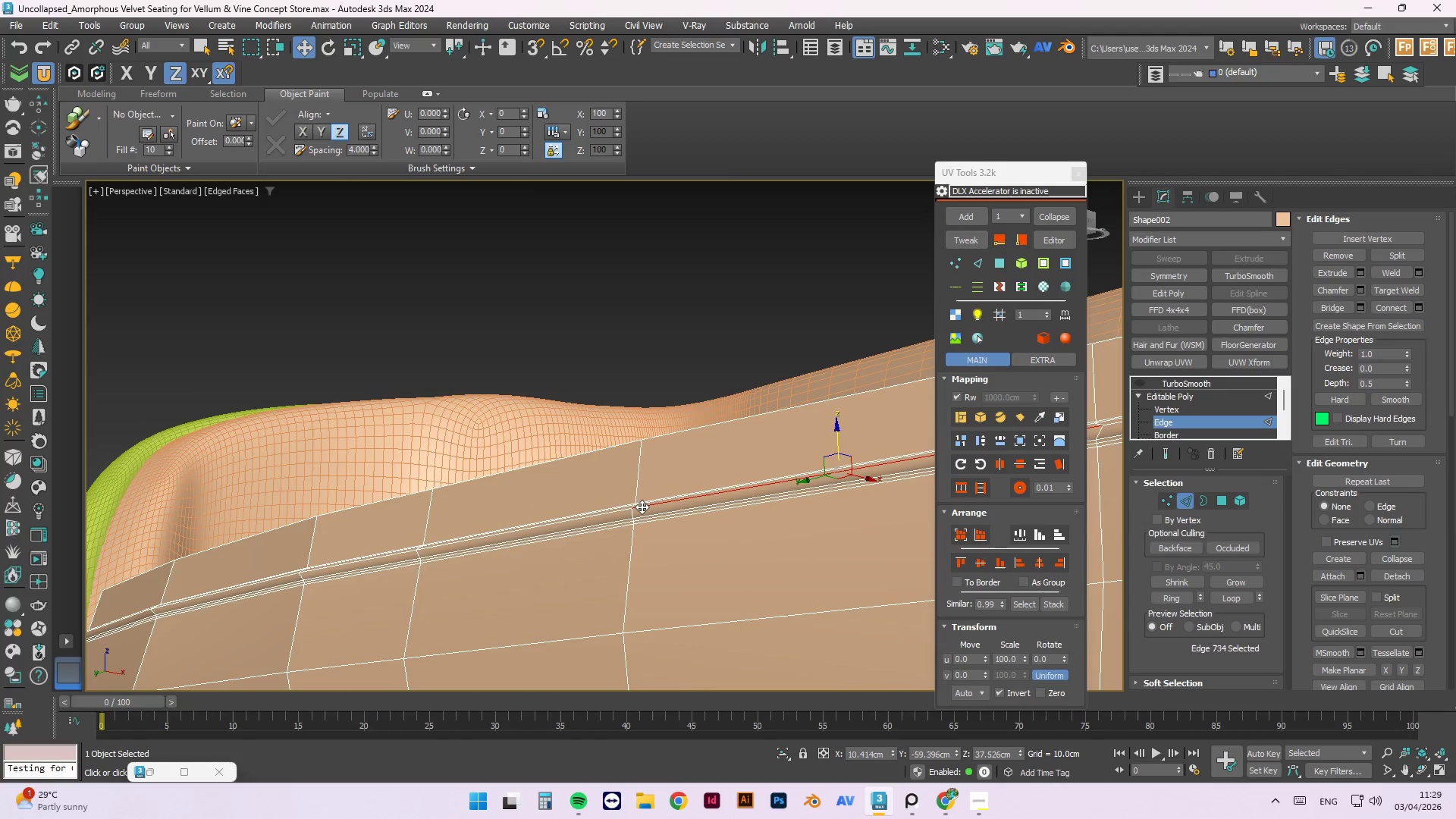 
double_click([642, 507])
 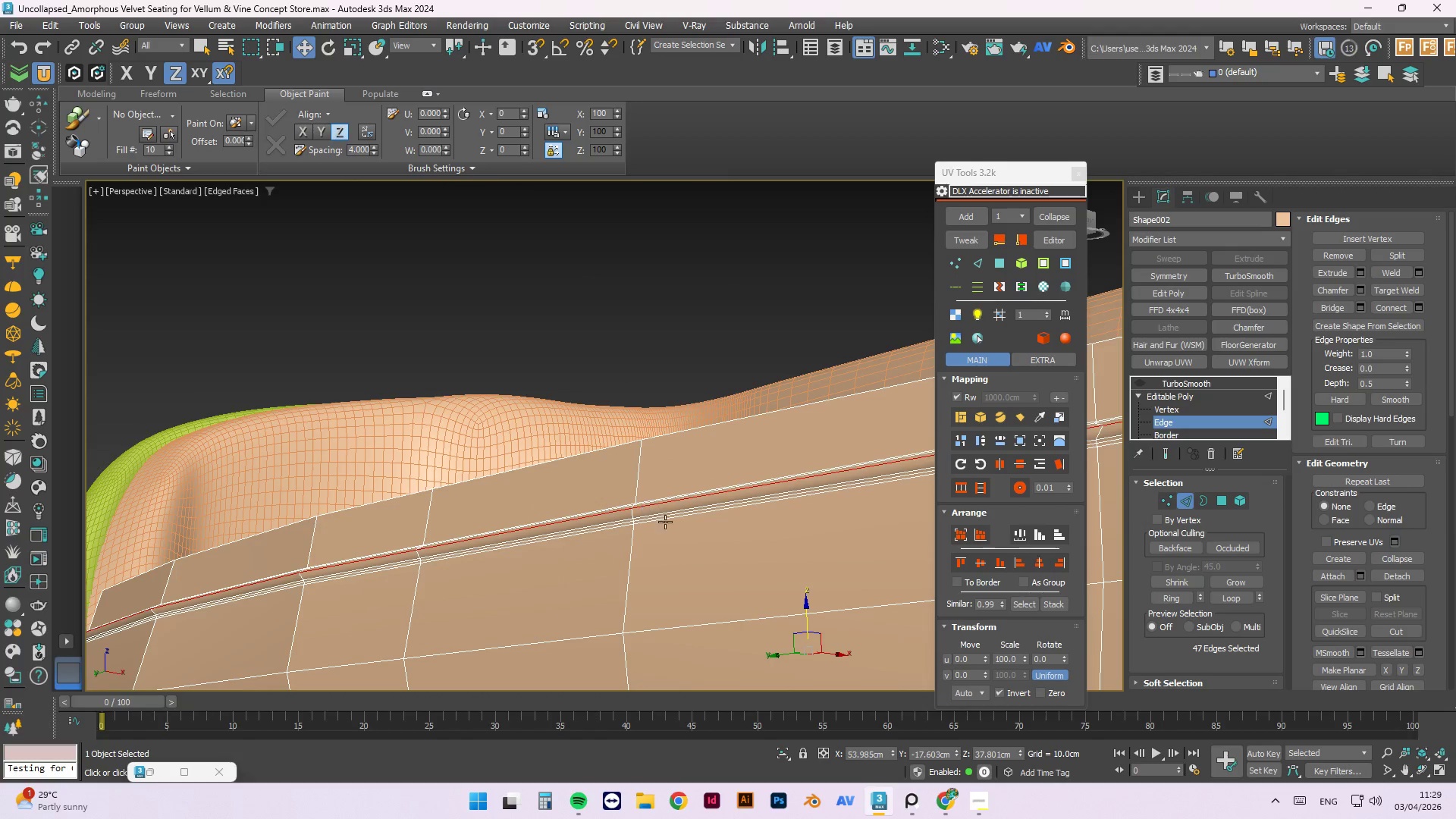 
scroll: coordinate [643, 547], scroll_direction: down, amount: 2.0
 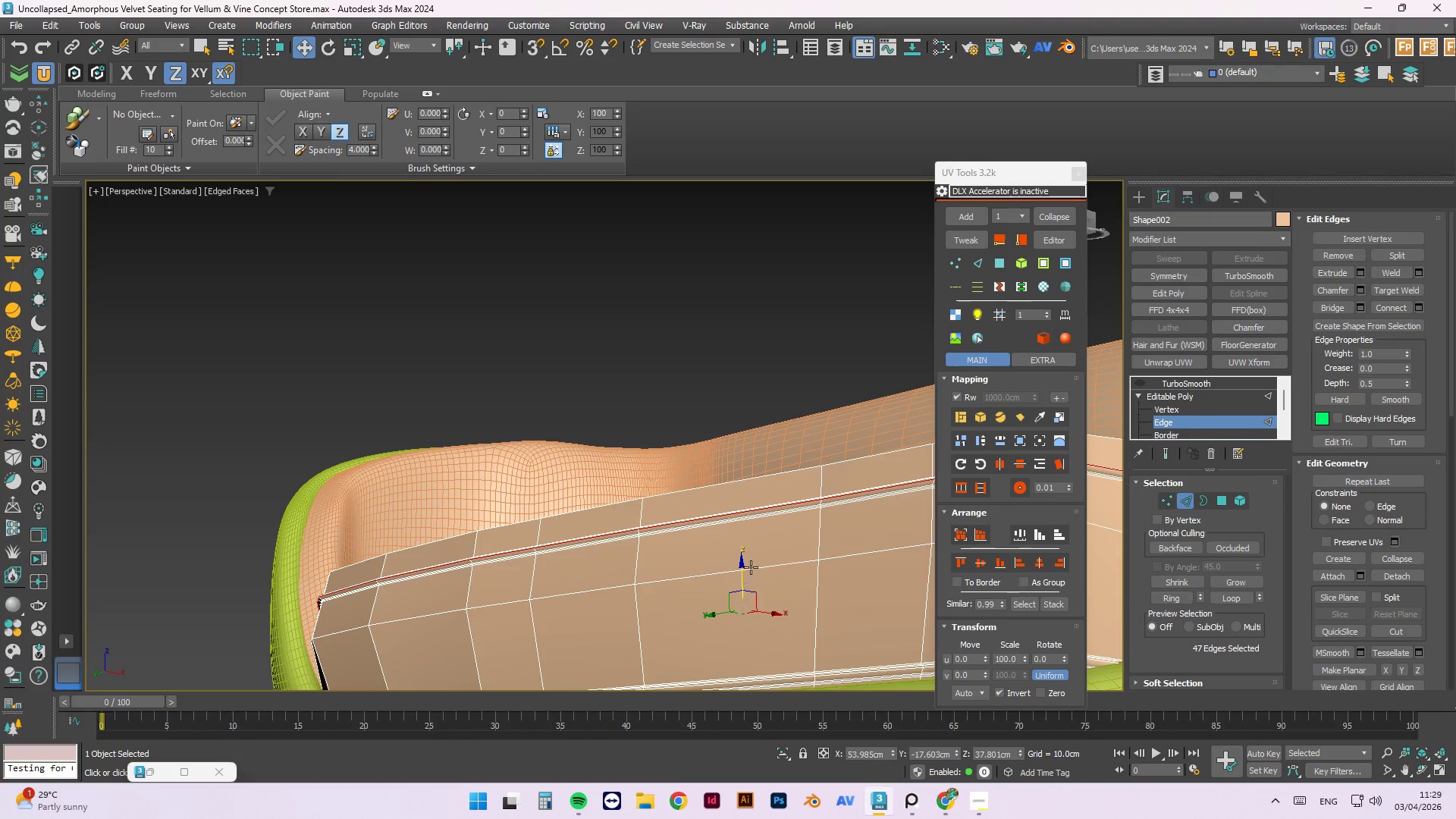 
hold_key(key=AltLeft, duration=0.67)
 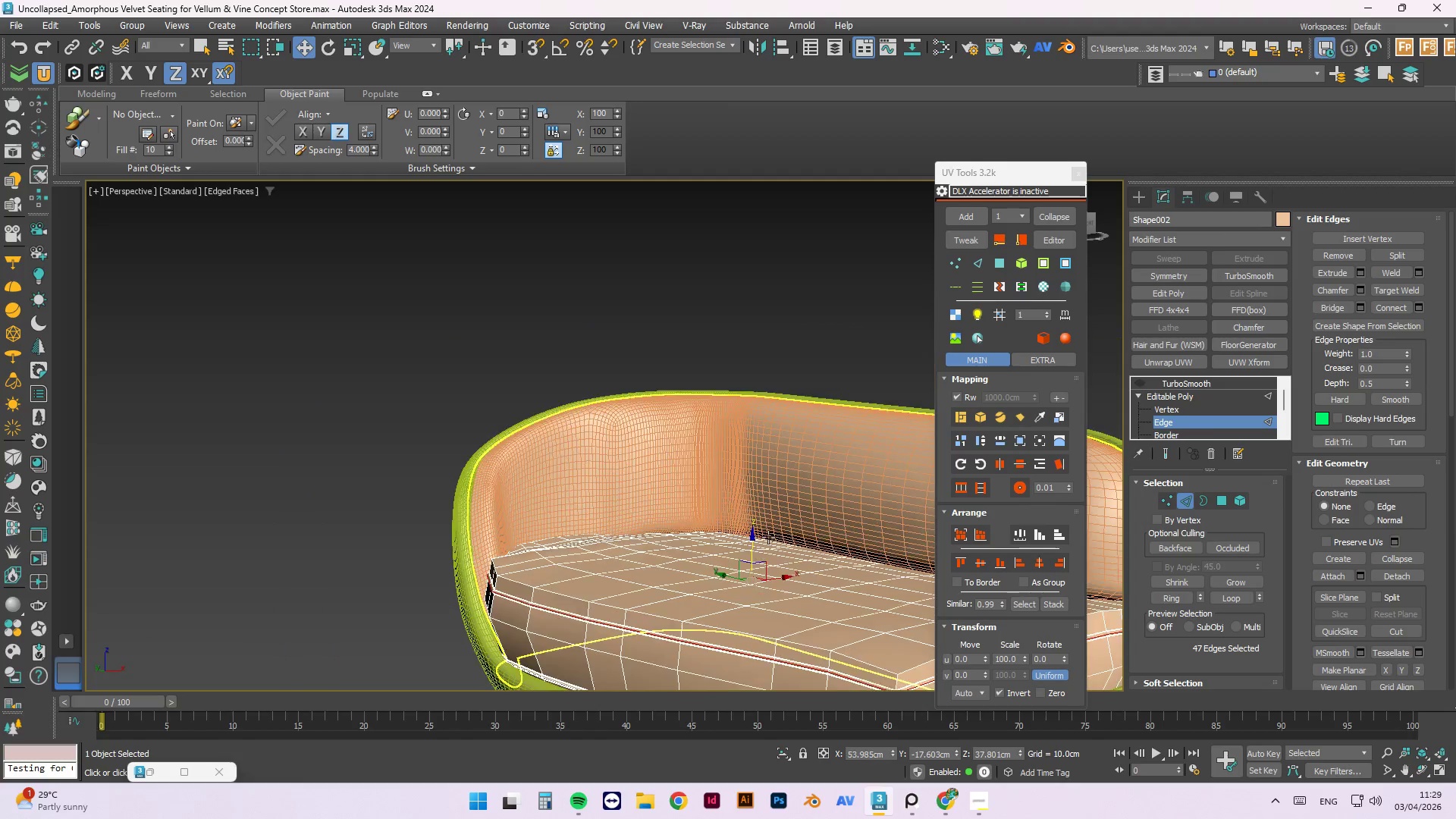 
scroll: coordinate [760, 593], scroll_direction: none, amount: 0.0
 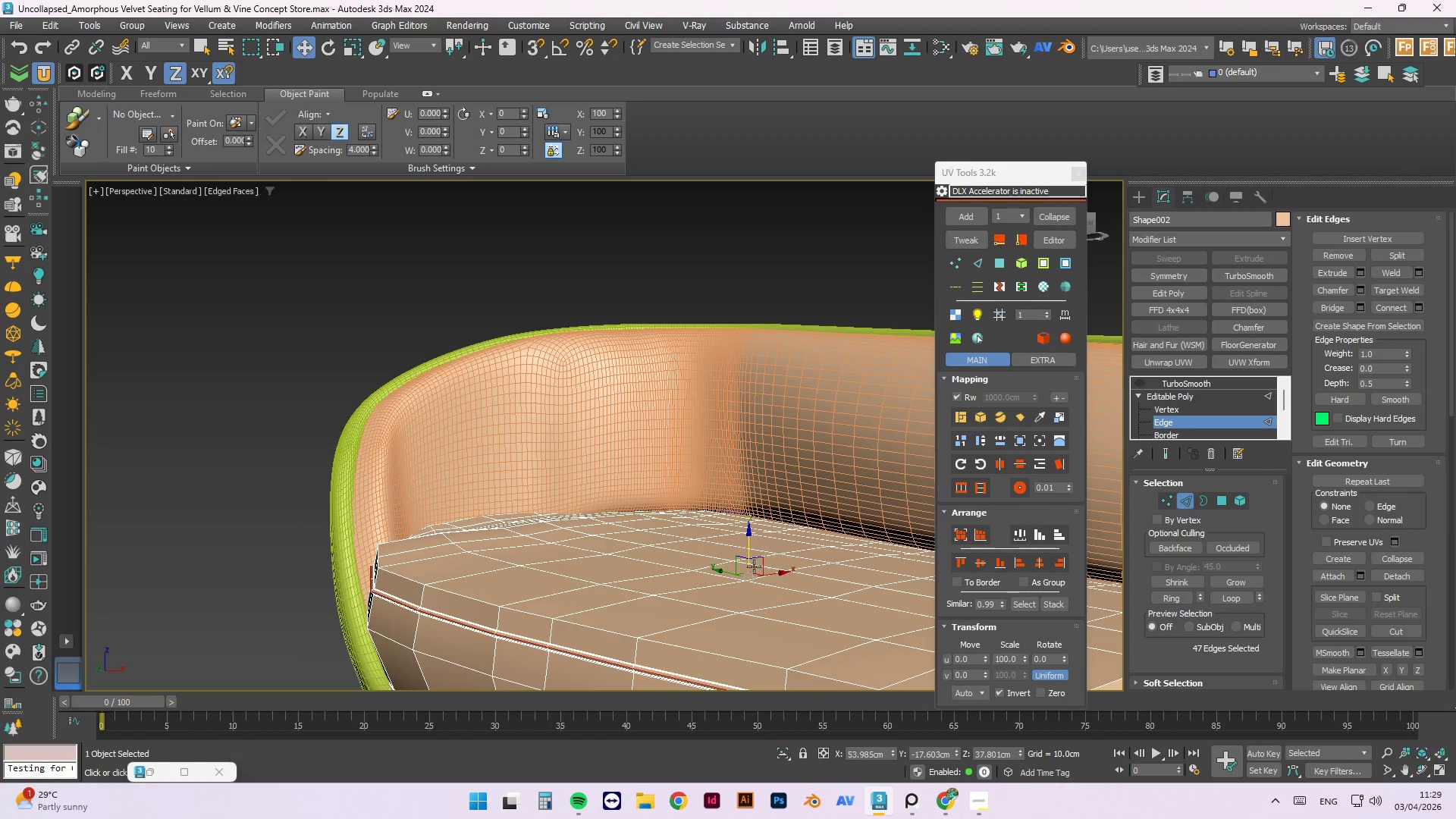 
key(R)
 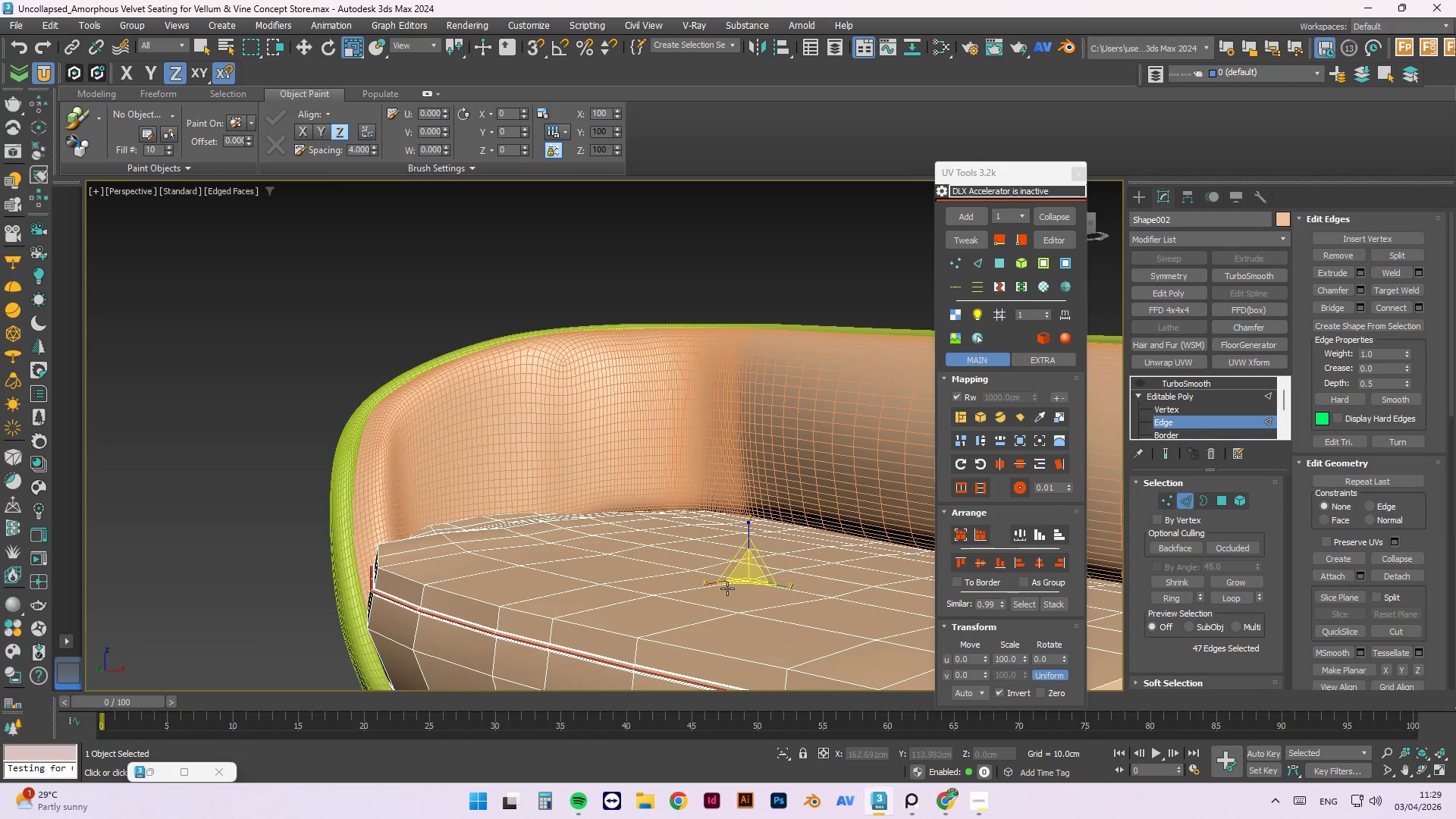 
scroll: coordinate [742, 657], scroll_direction: up, amount: 3.0
 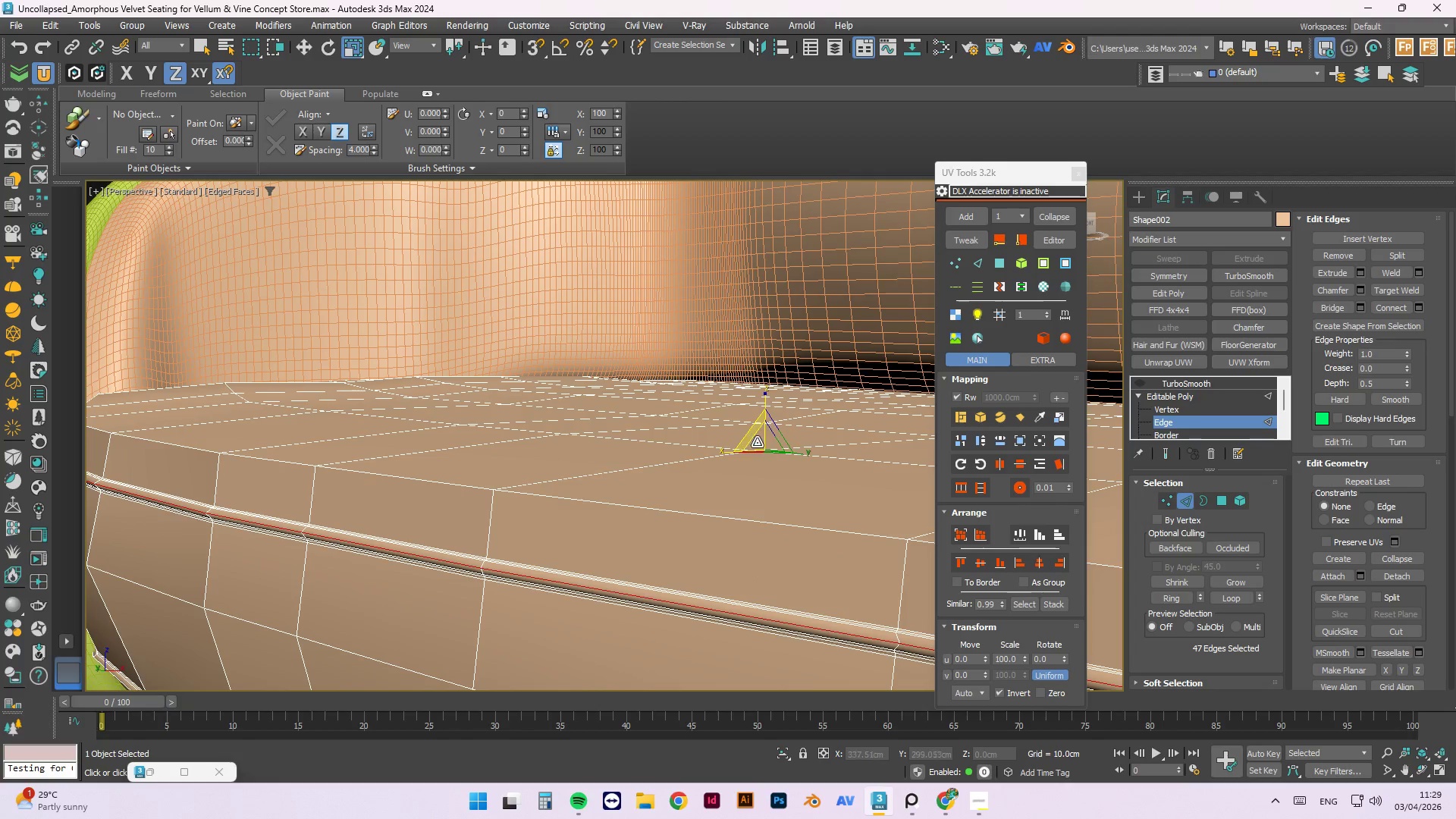 
left_click_drag(start_coordinate=[758, 442], to_coordinate=[780, 442])
 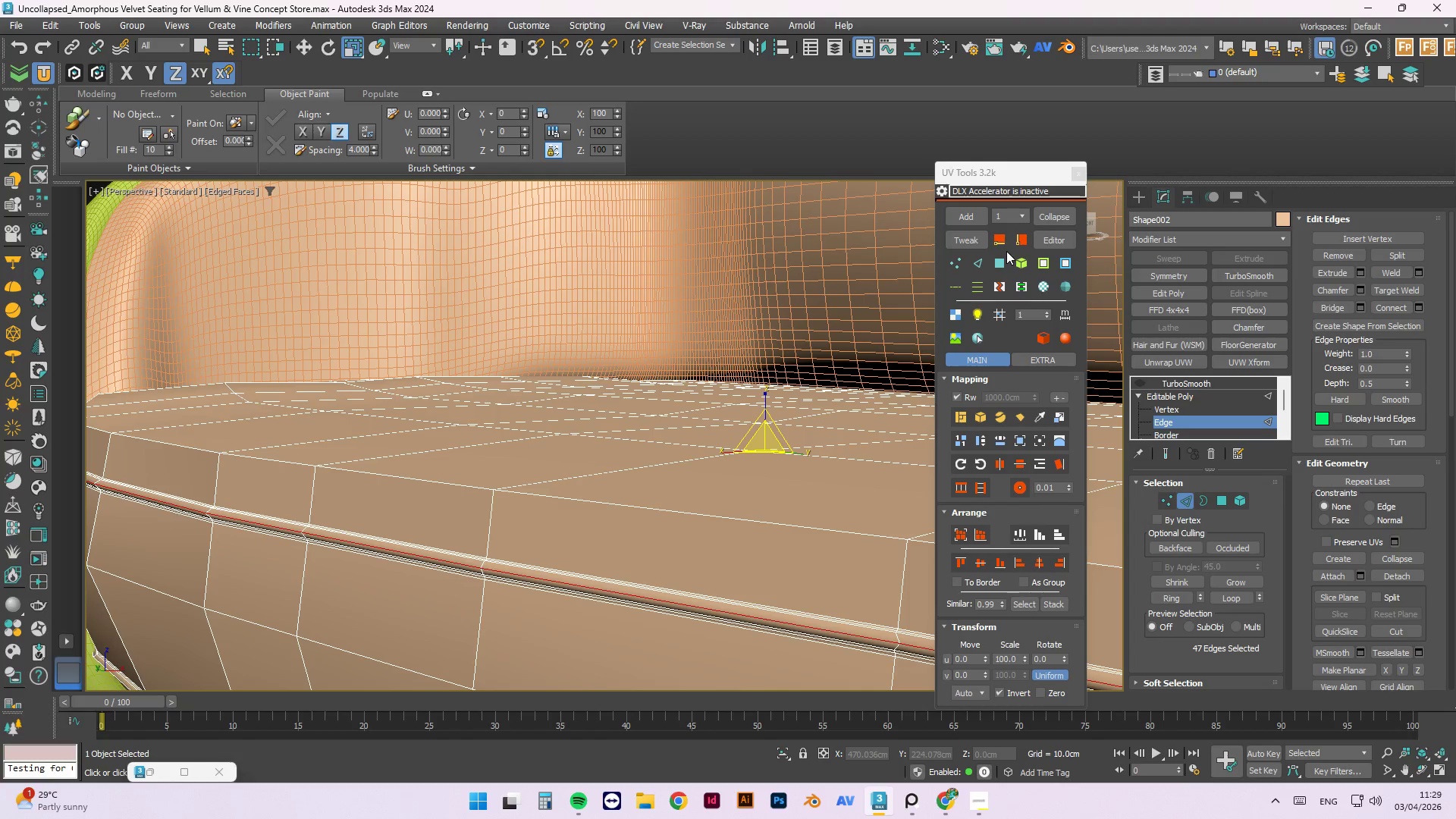 
scroll: coordinate [570, 483], scroll_direction: down, amount: 3.0
 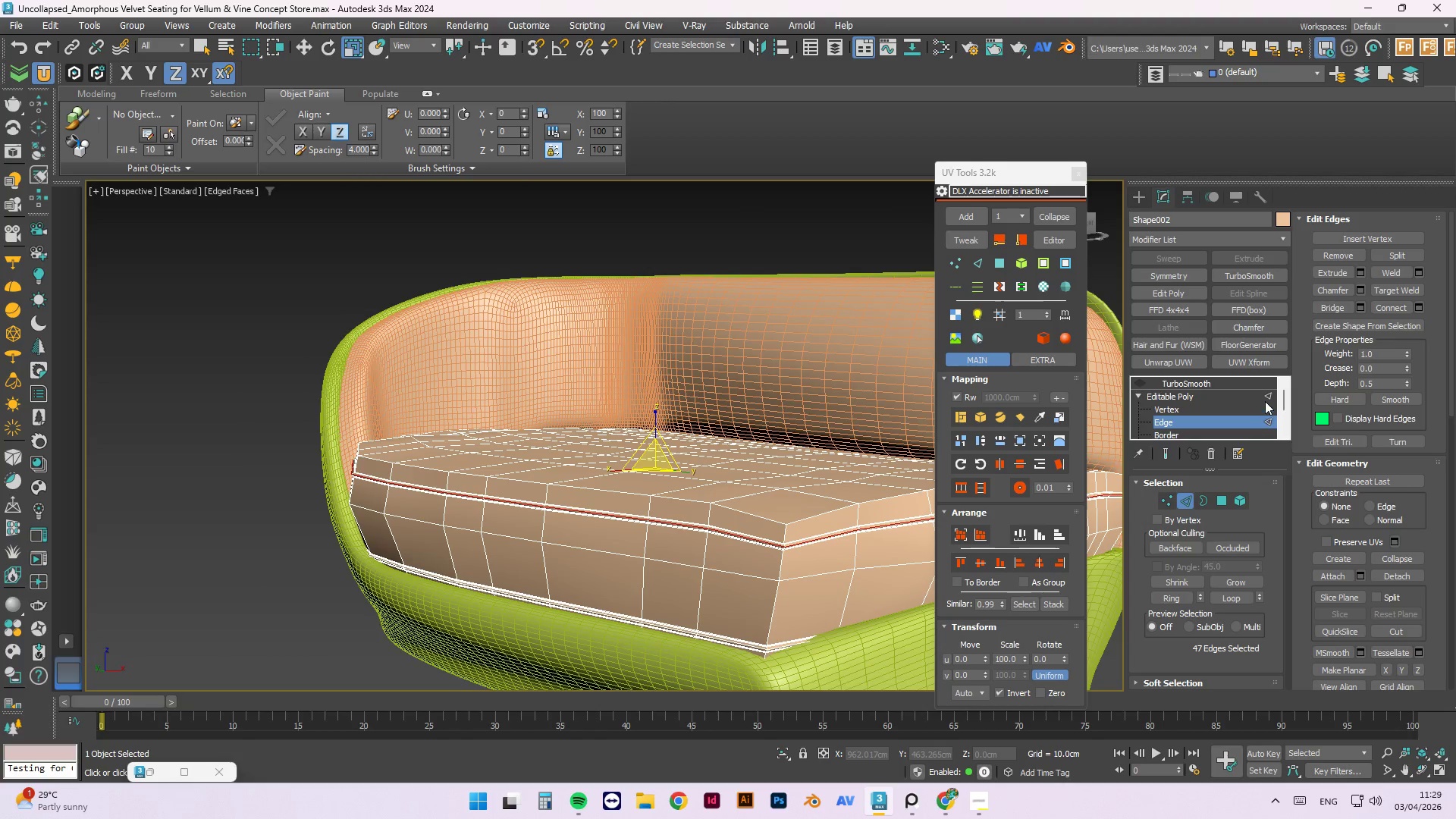 
left_click([1276, 394])
 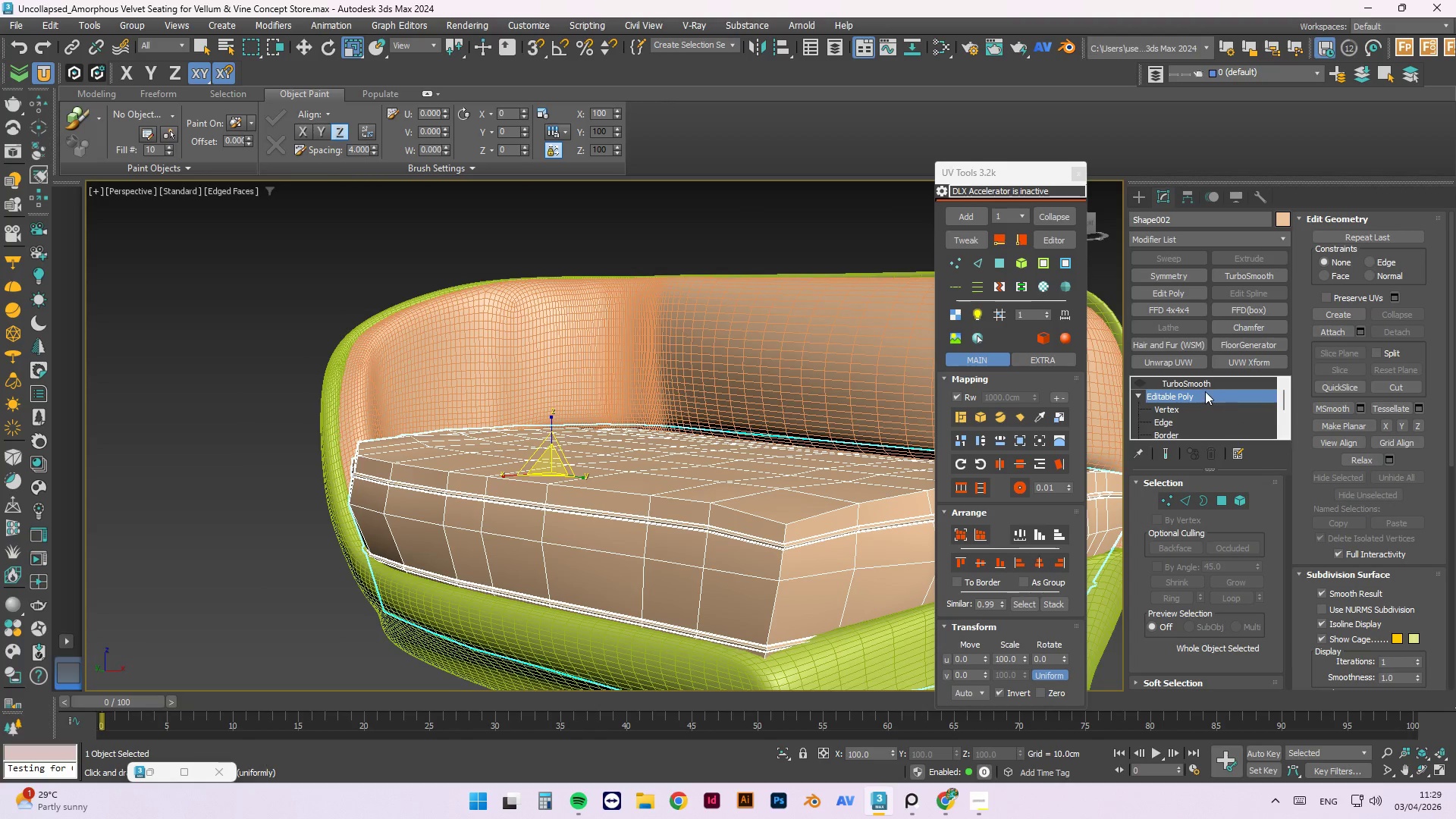 
left_click([1193, 380])
 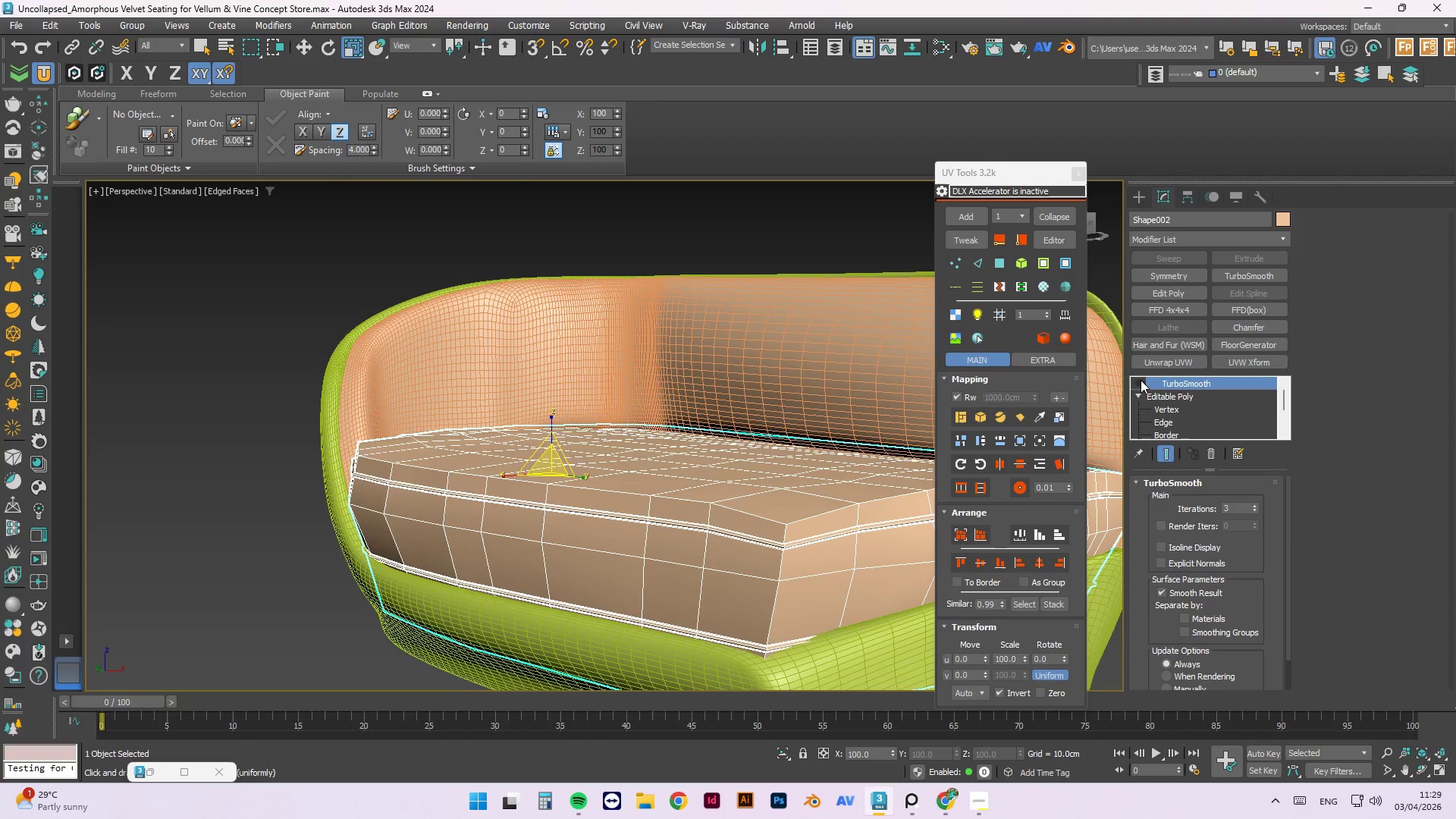 
left_click([1138, 380])
 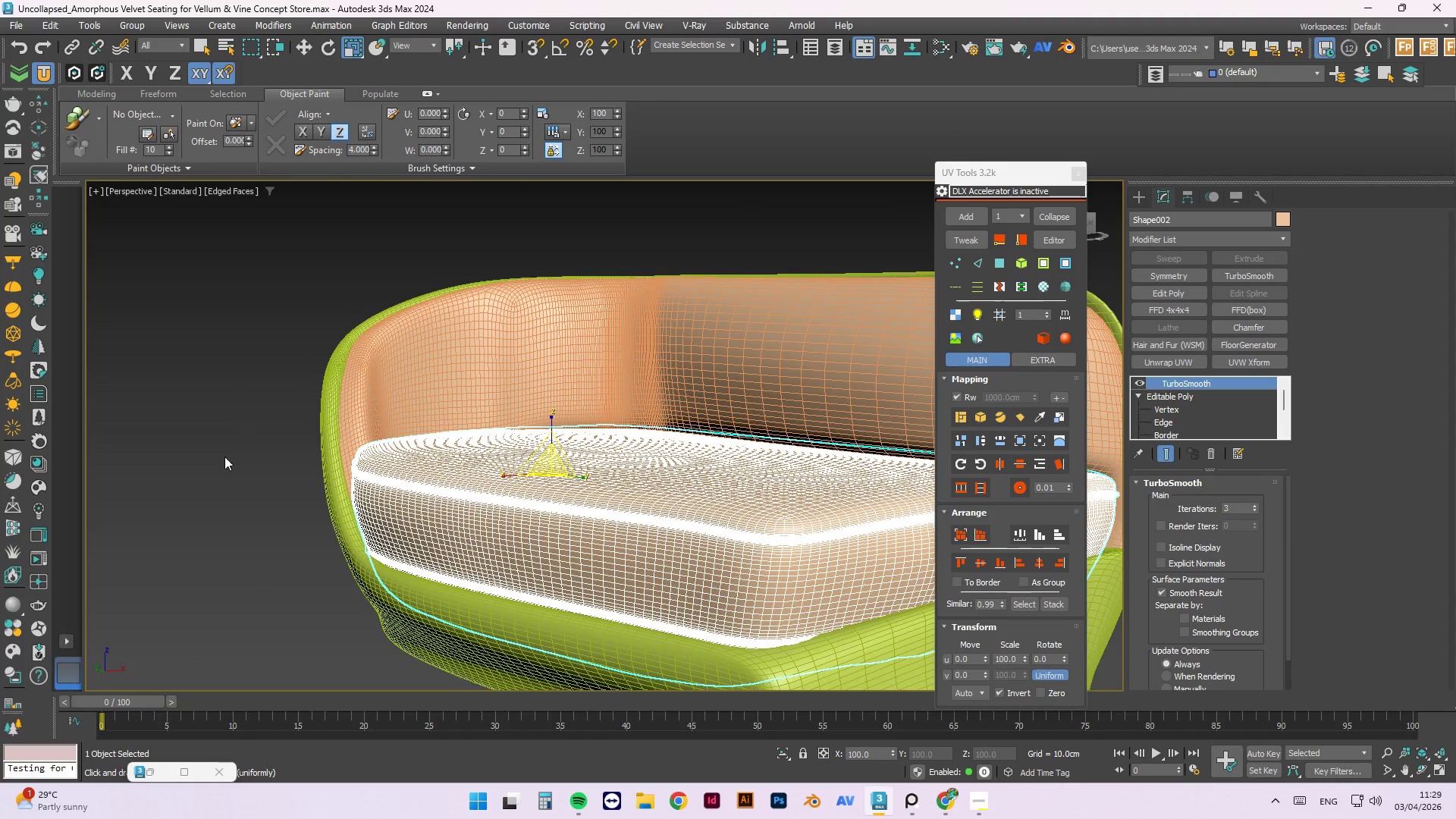 
left_click([223, 463])
 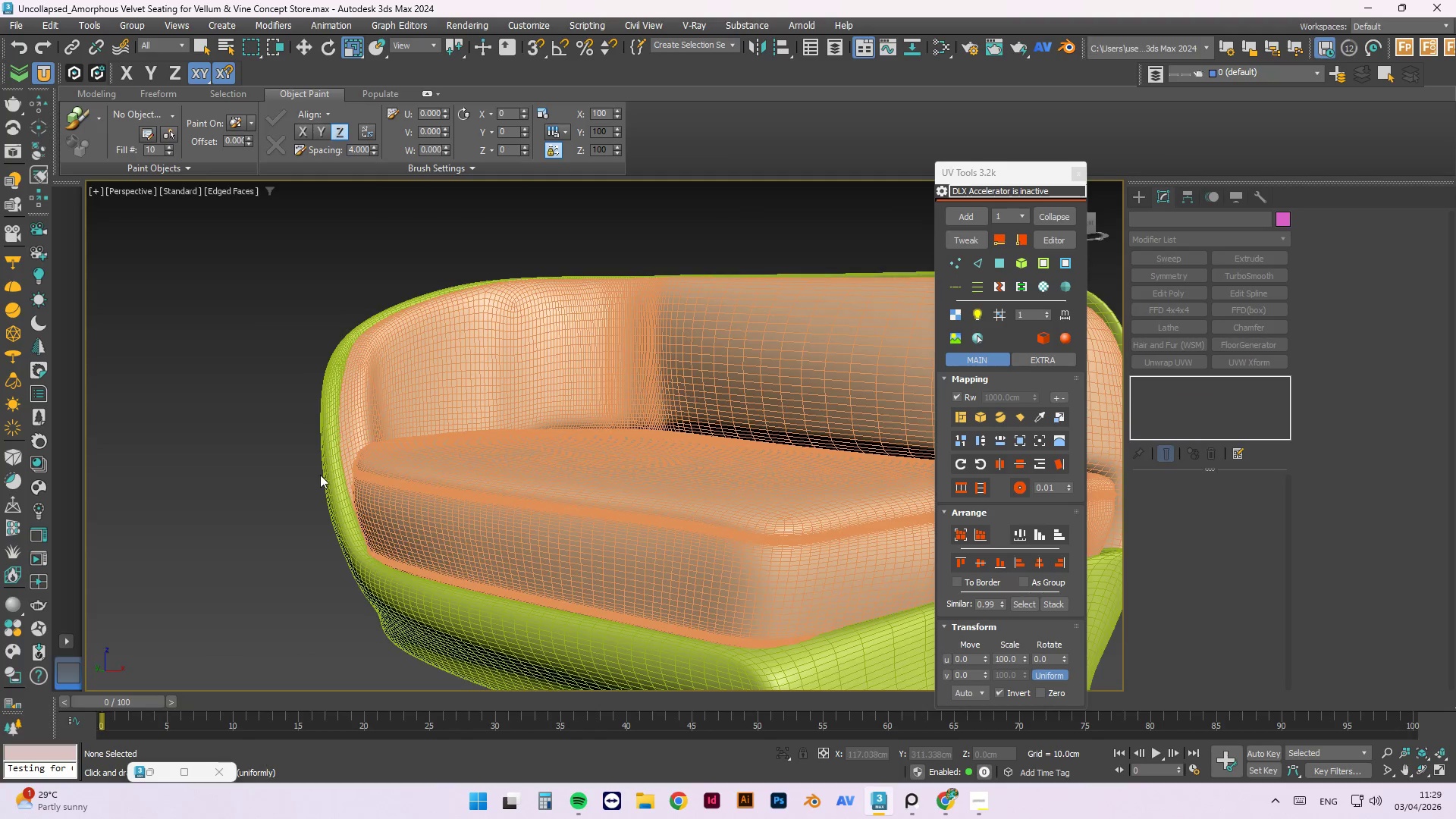 
scroll: coordinate [537, 473], scroll_direction: up, amount: 5.0
 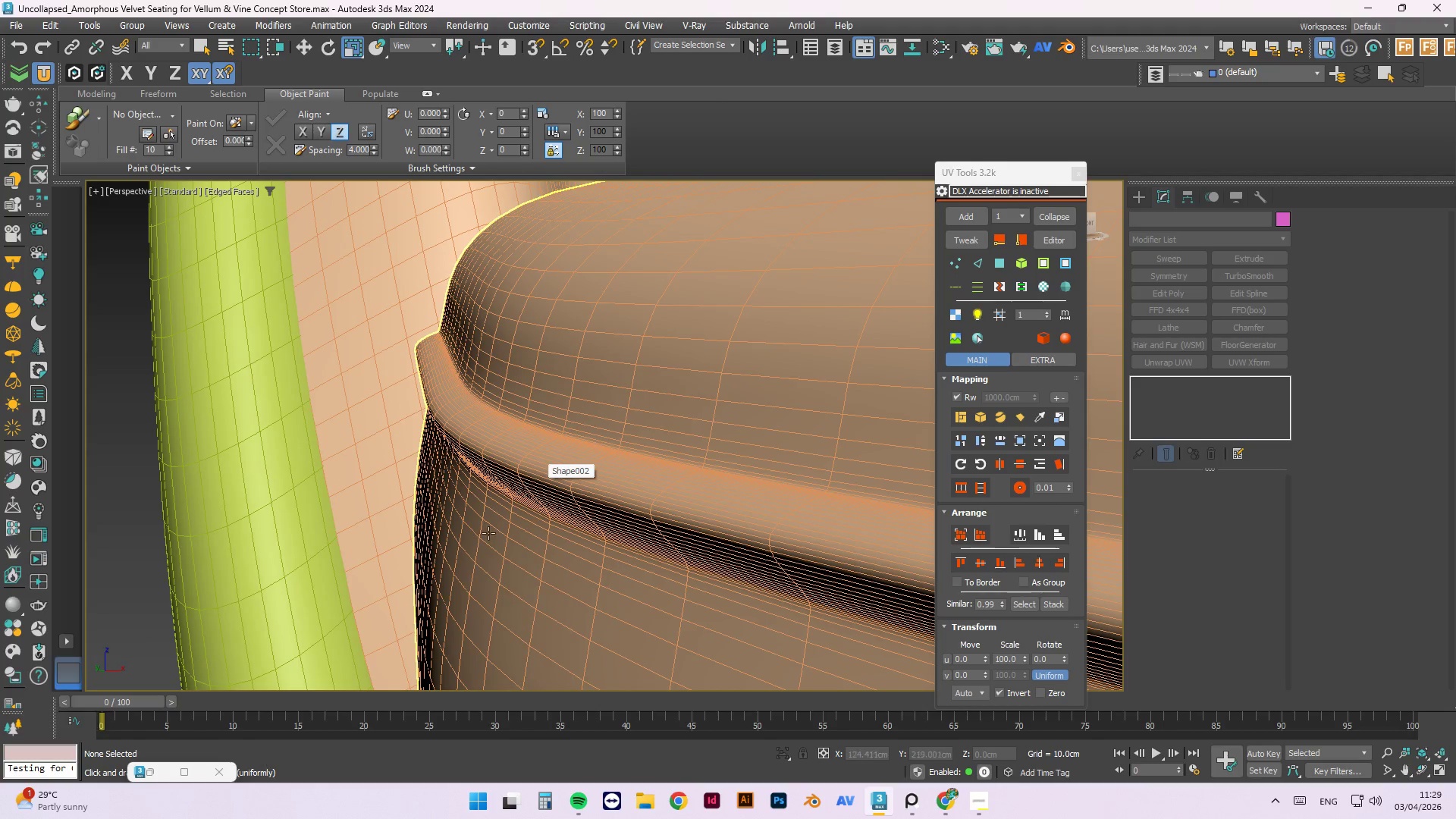 
scroll: coordinate [351, 564], scroll_direction: down, amount: 7.0
 